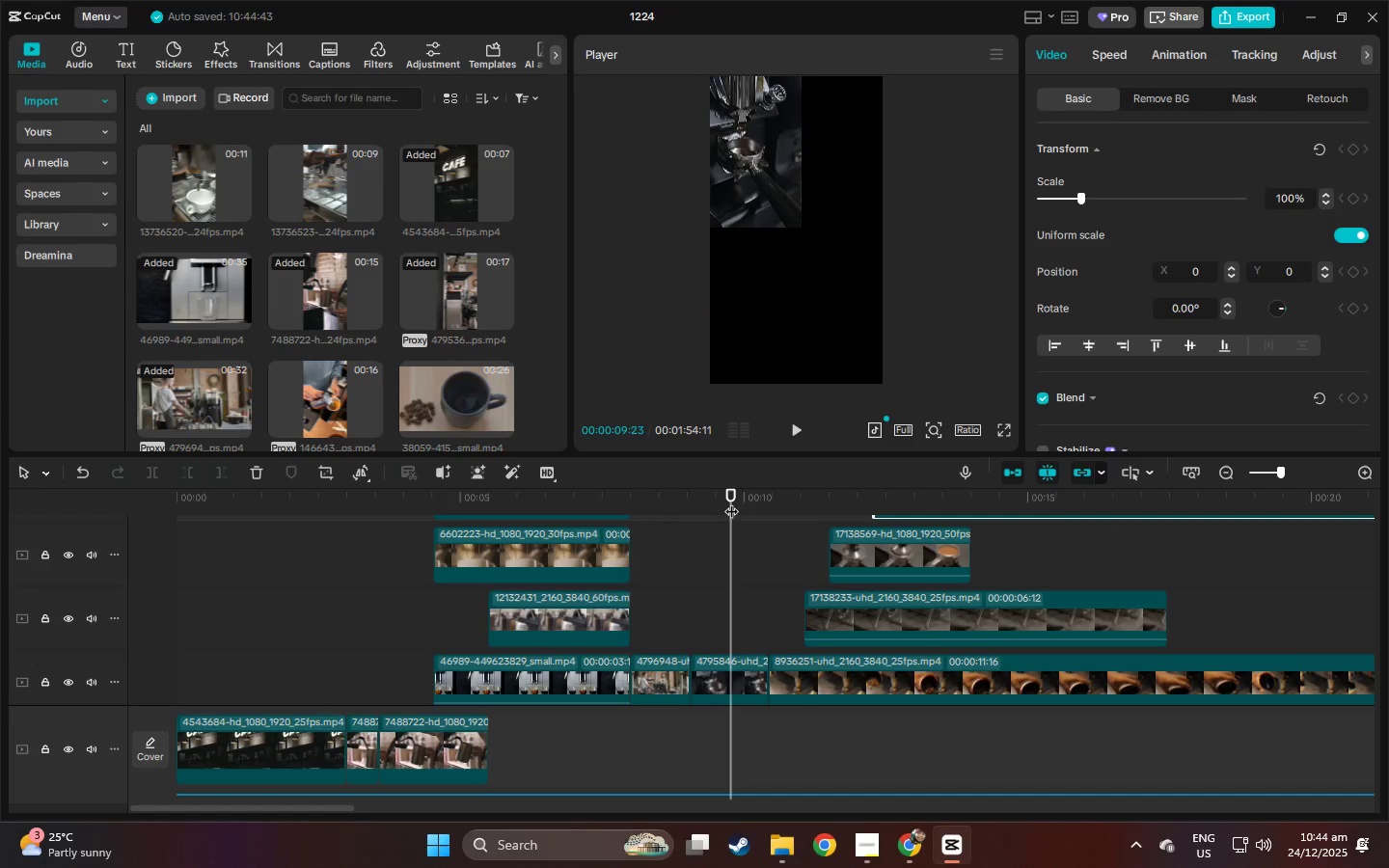 
scroll: coordinate [943, 646], scroll_direction: down, amount: 4.0
 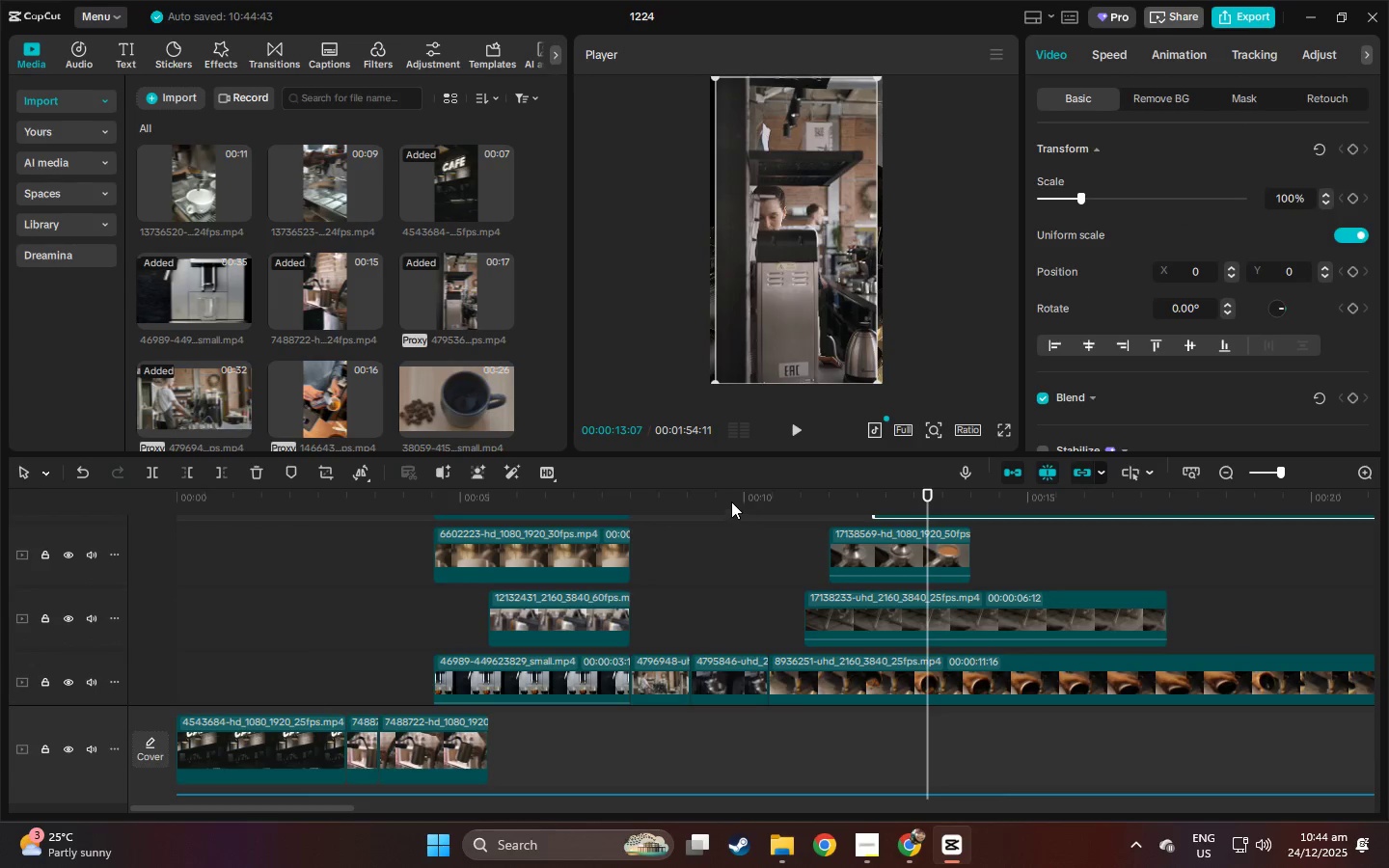 
key(Space)
 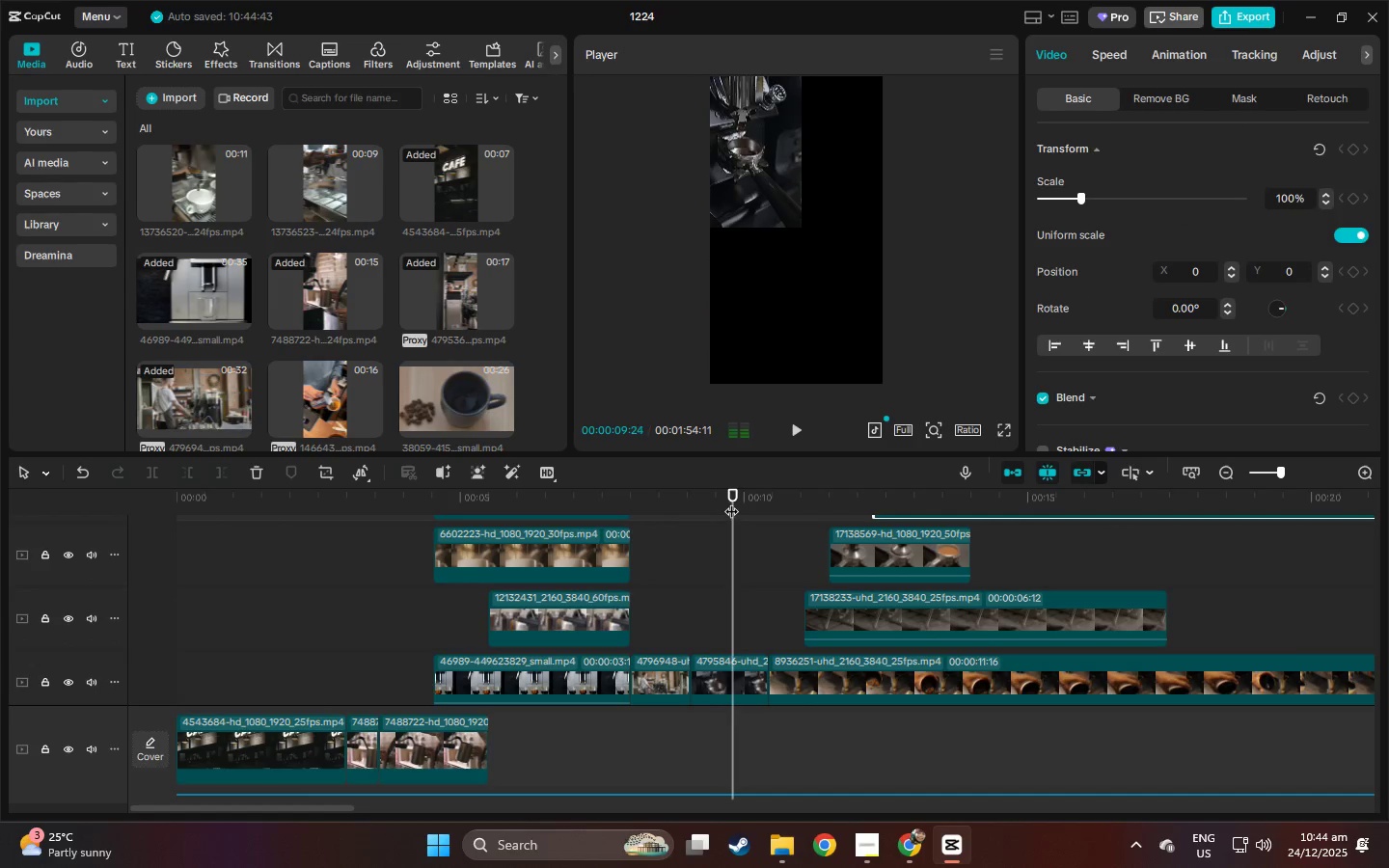 
key(Space)
 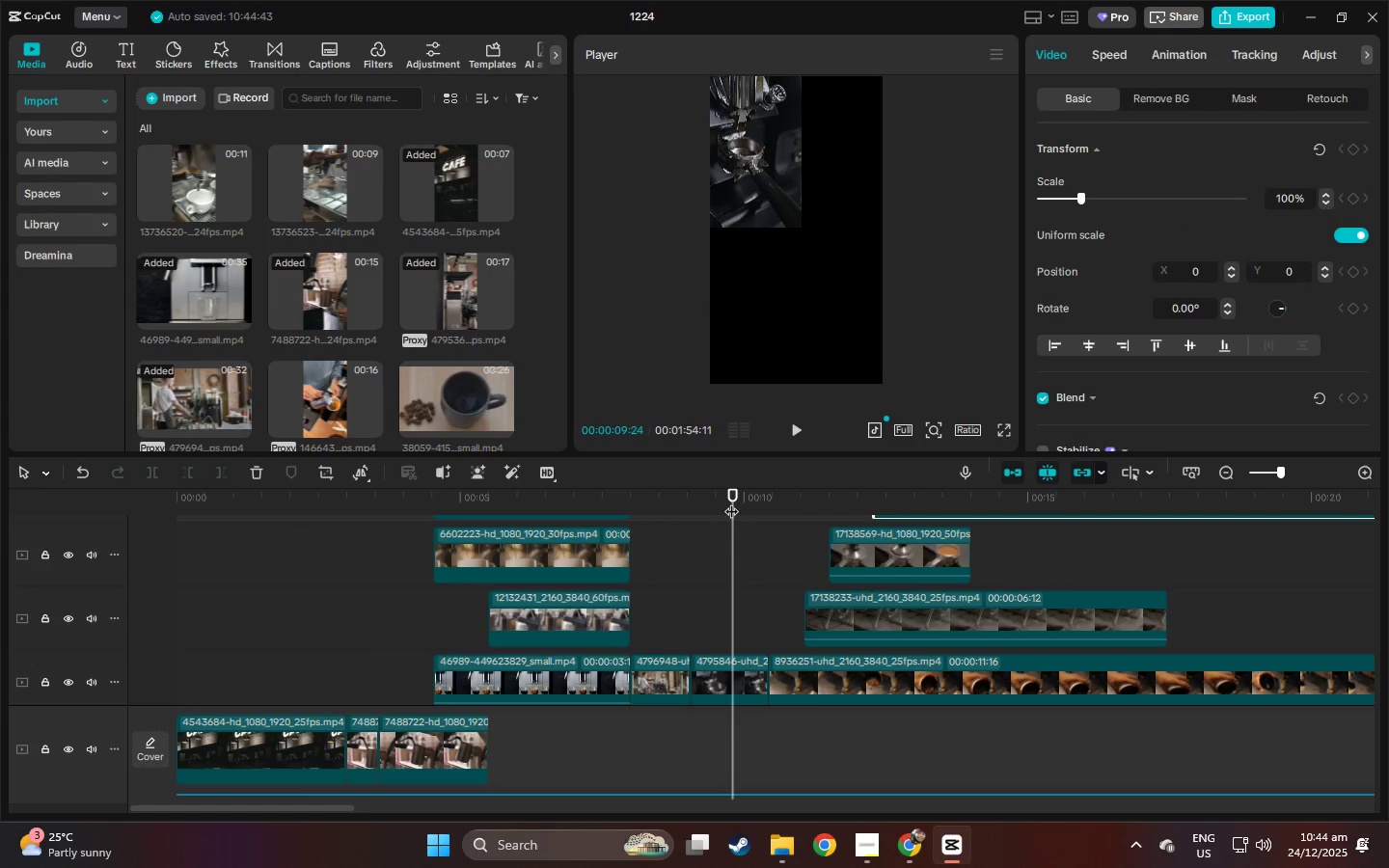 
key(Space)
 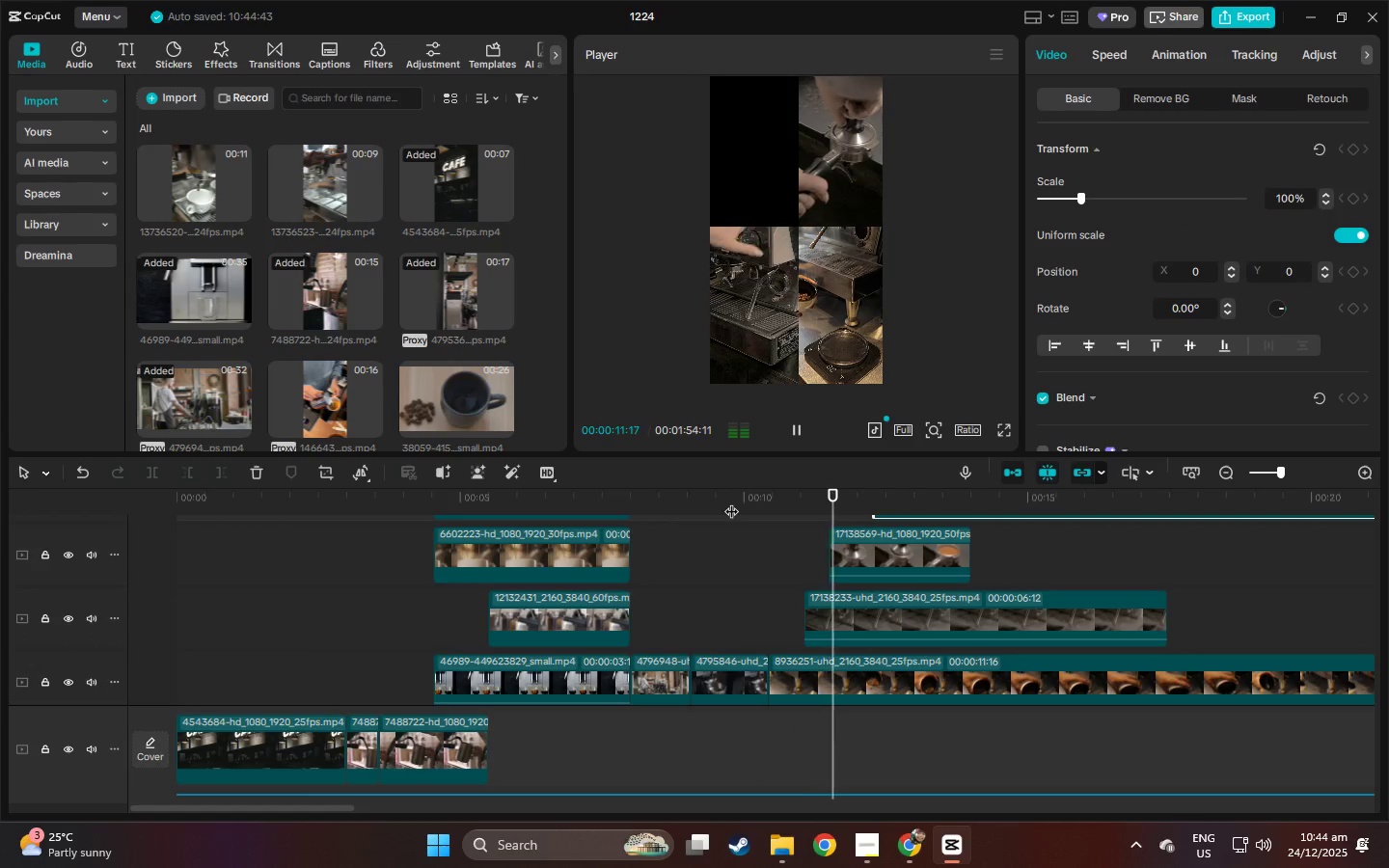 
key(Space)
 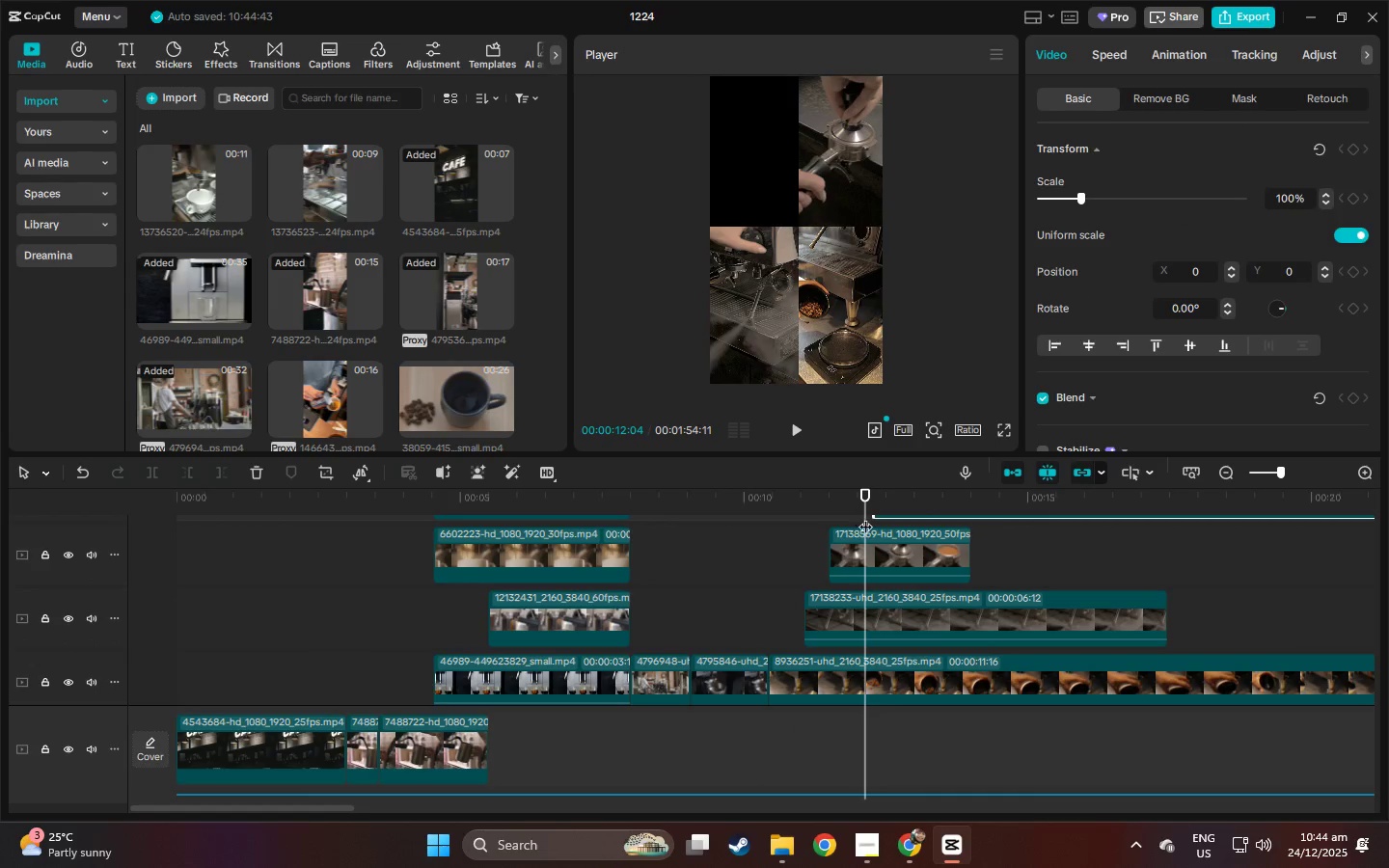 
key(Space)
 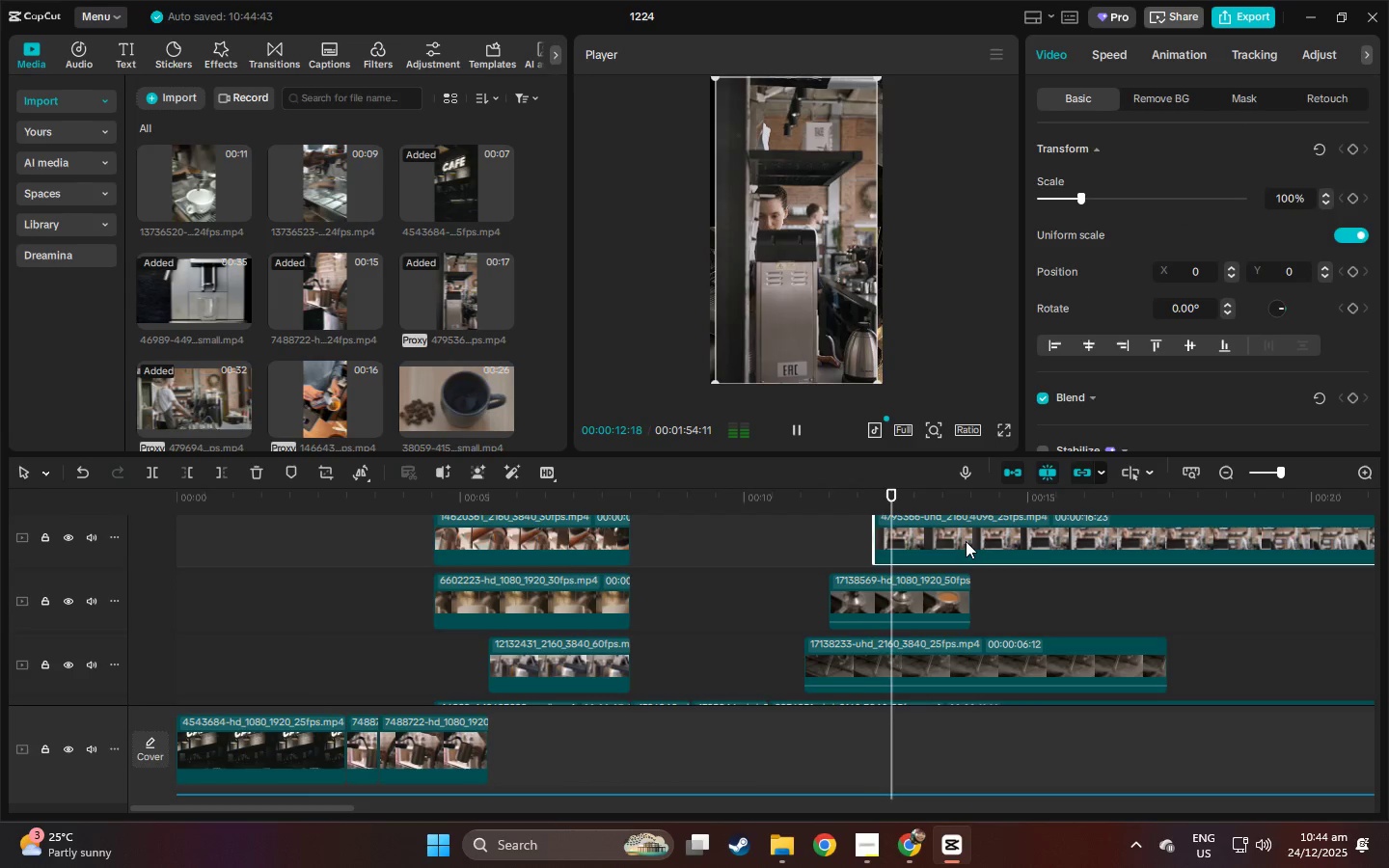 
scroll: coordinate [962, 539], scroll_direction: up, amount: 2.0
 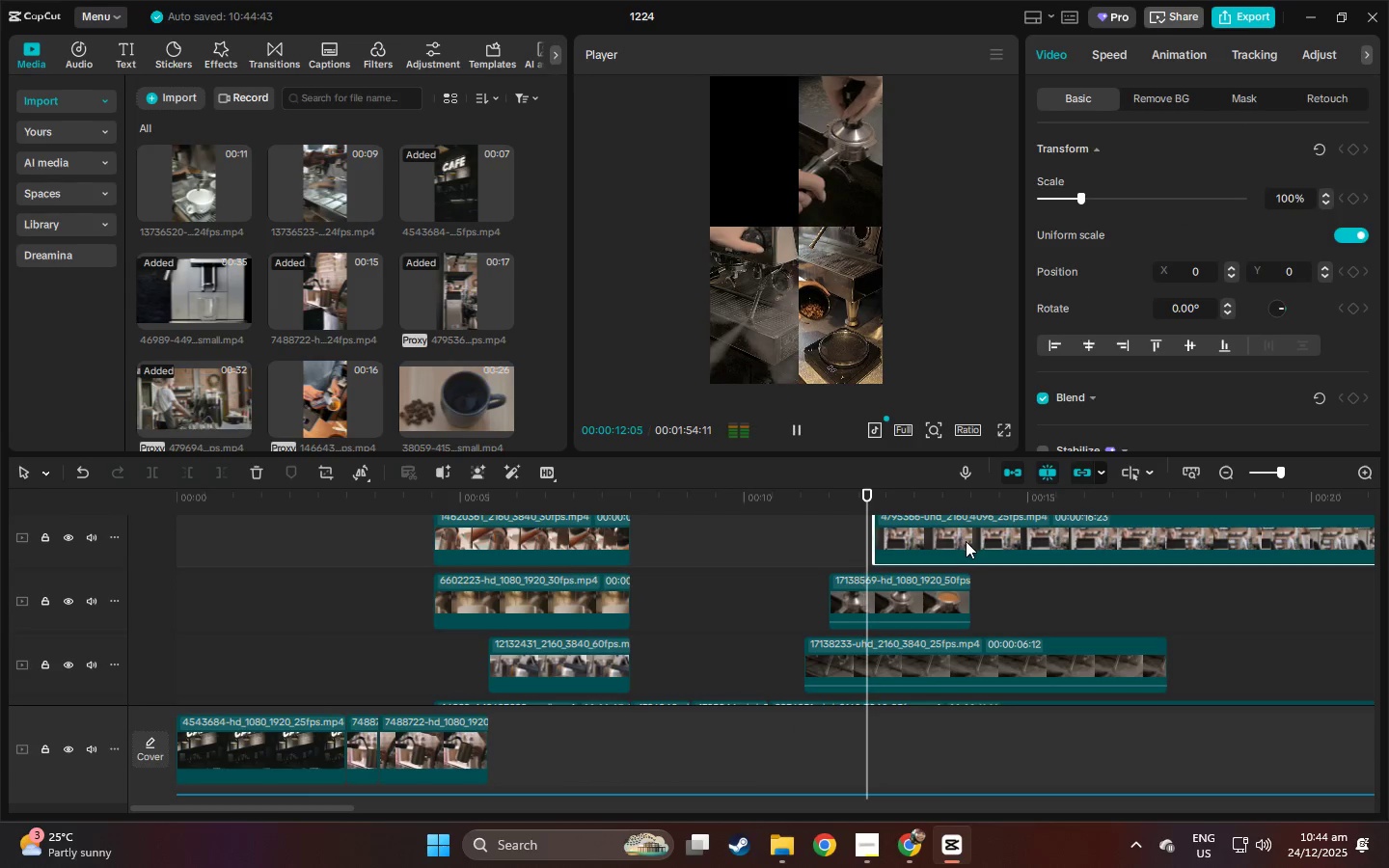 
key(Space)
 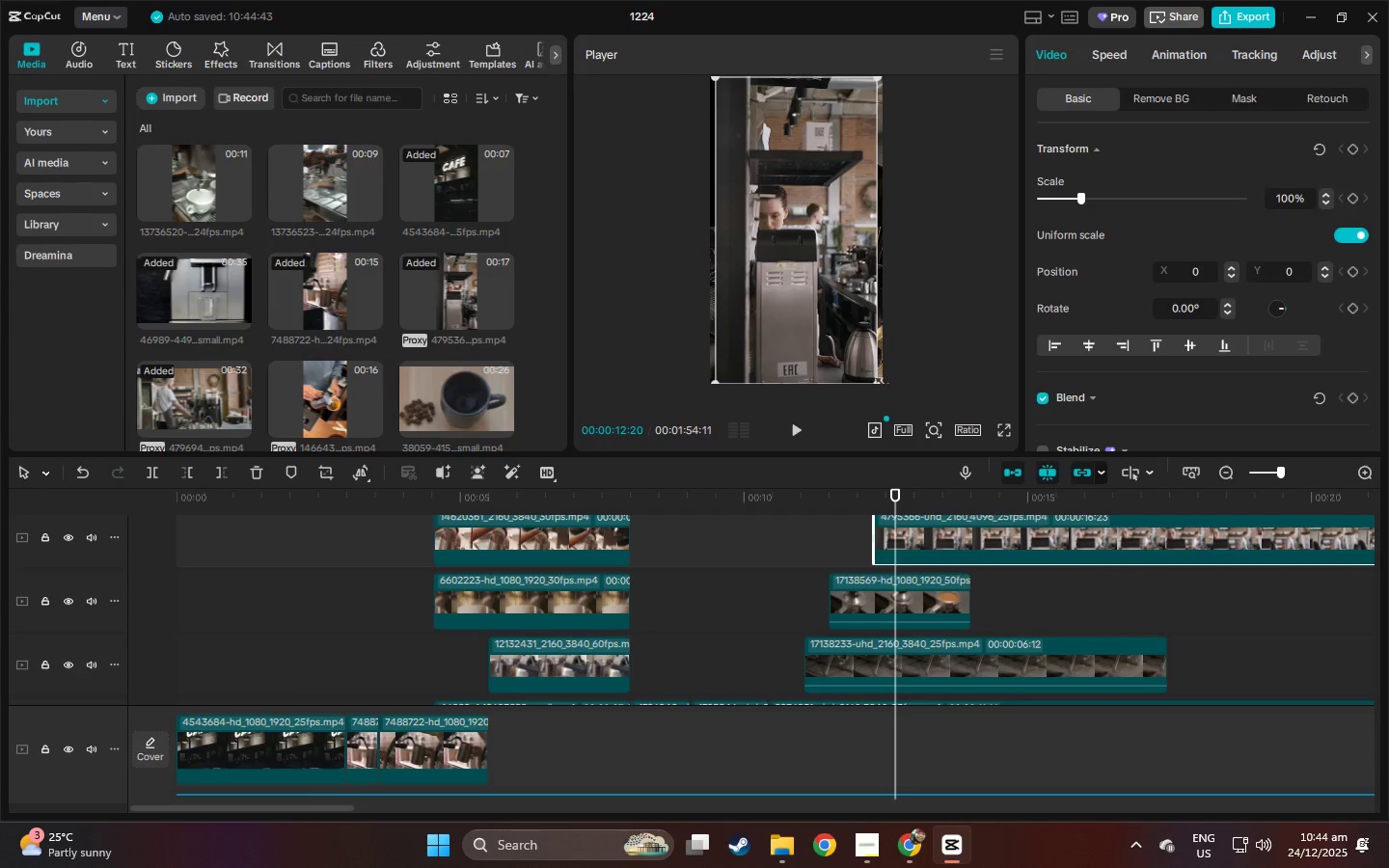 
left_click_drag(start_coordinate=[875, 382], to_coordinate=[805, 270])
 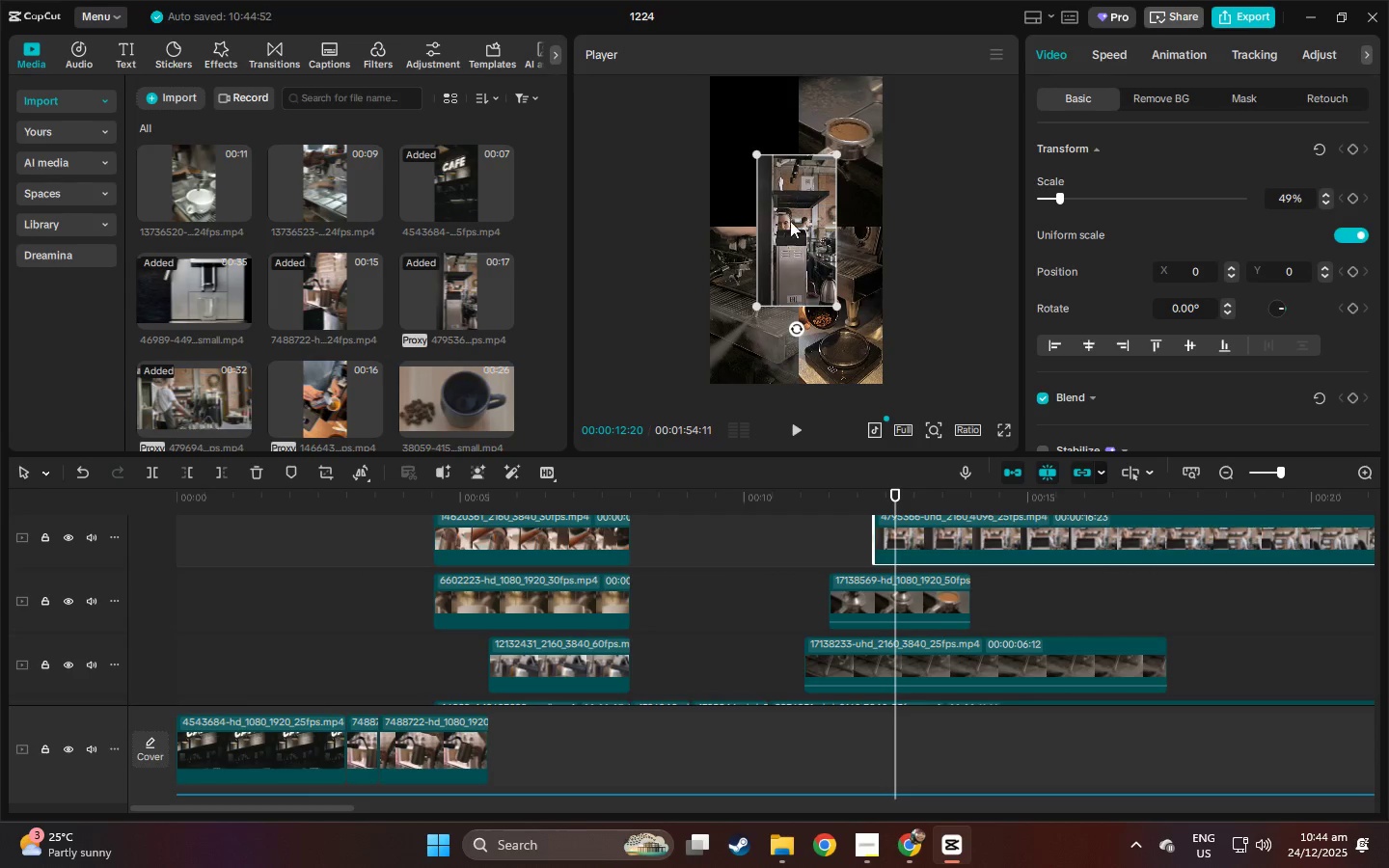 
left_click_drag(start_coordinate=[787, 217], to_coordinate=[742, 139])
 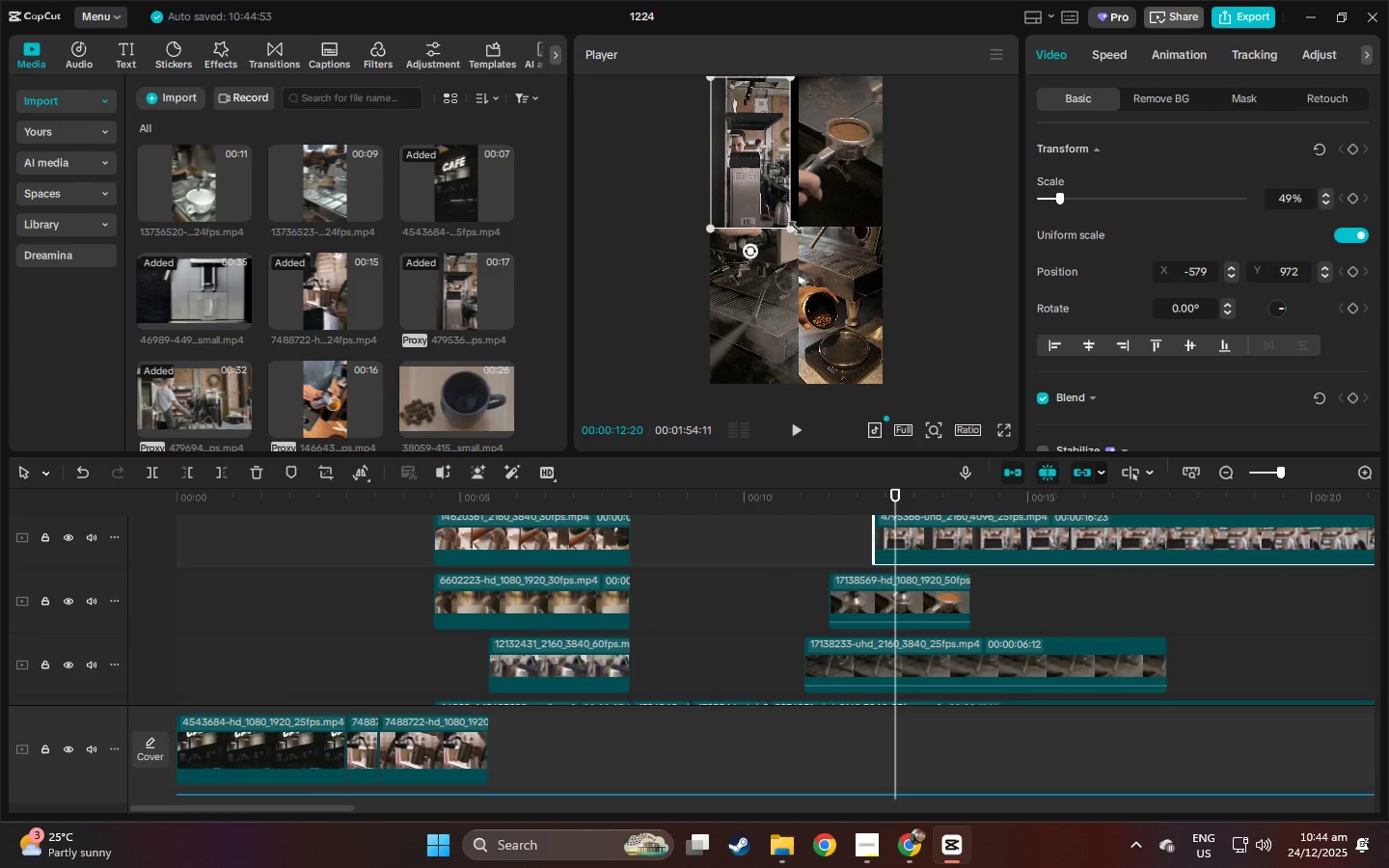 
left_click_drag(start_coordinate=[776, 196], to_coordinate=[782, 195])
 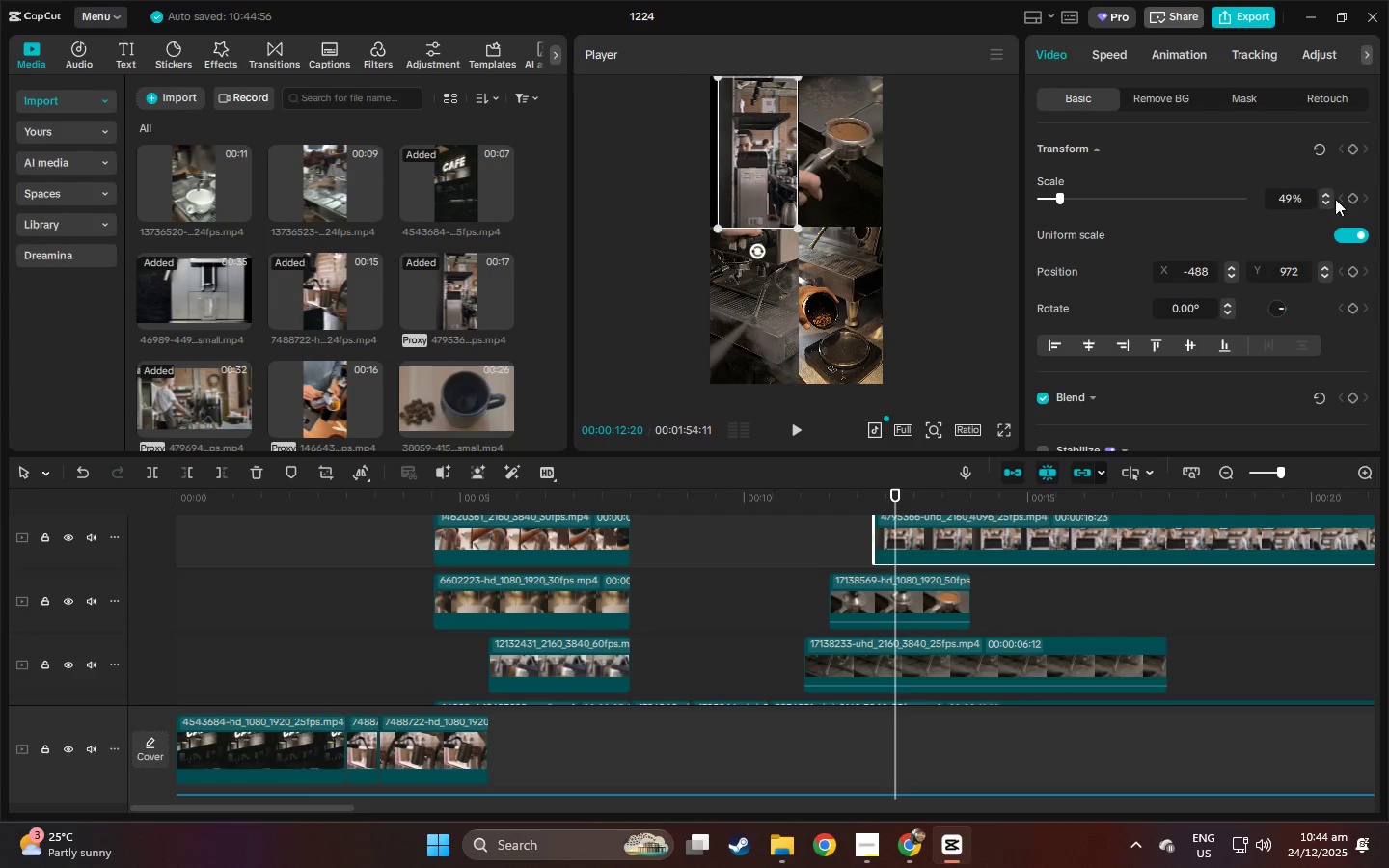 
double_click([1323, 189])
 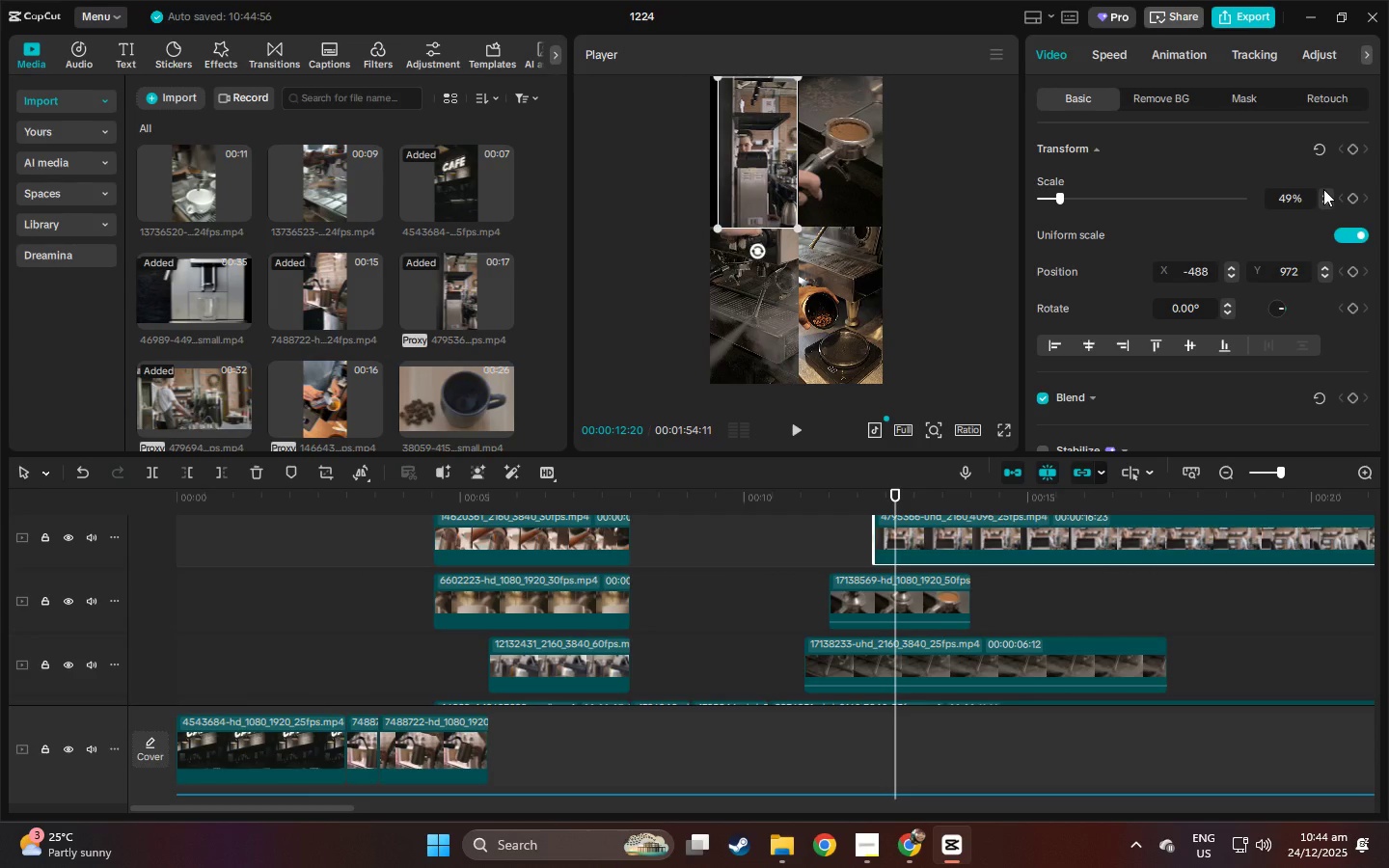 
triple_click([1323, 189])
 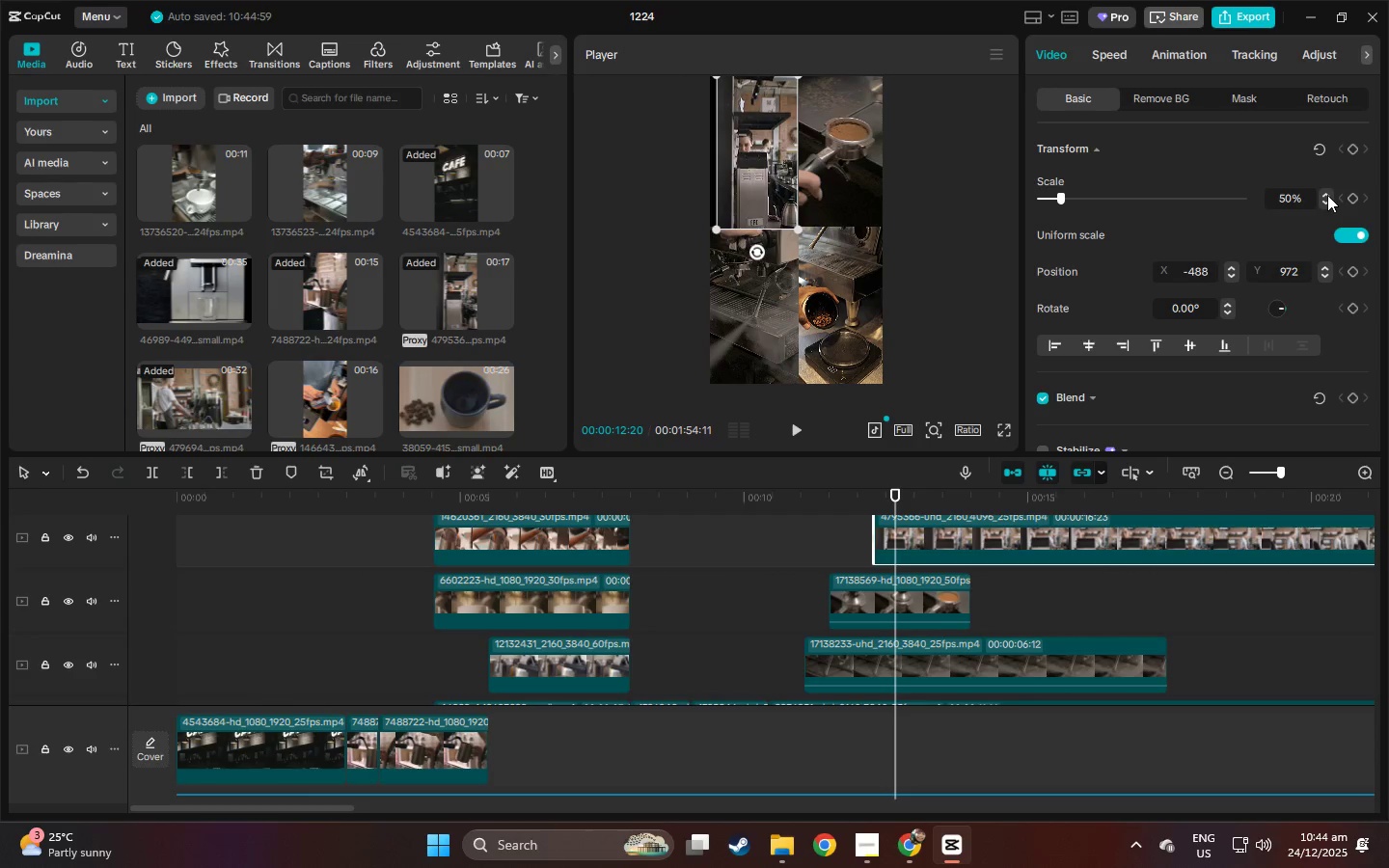 
double_click([1327, 195])
 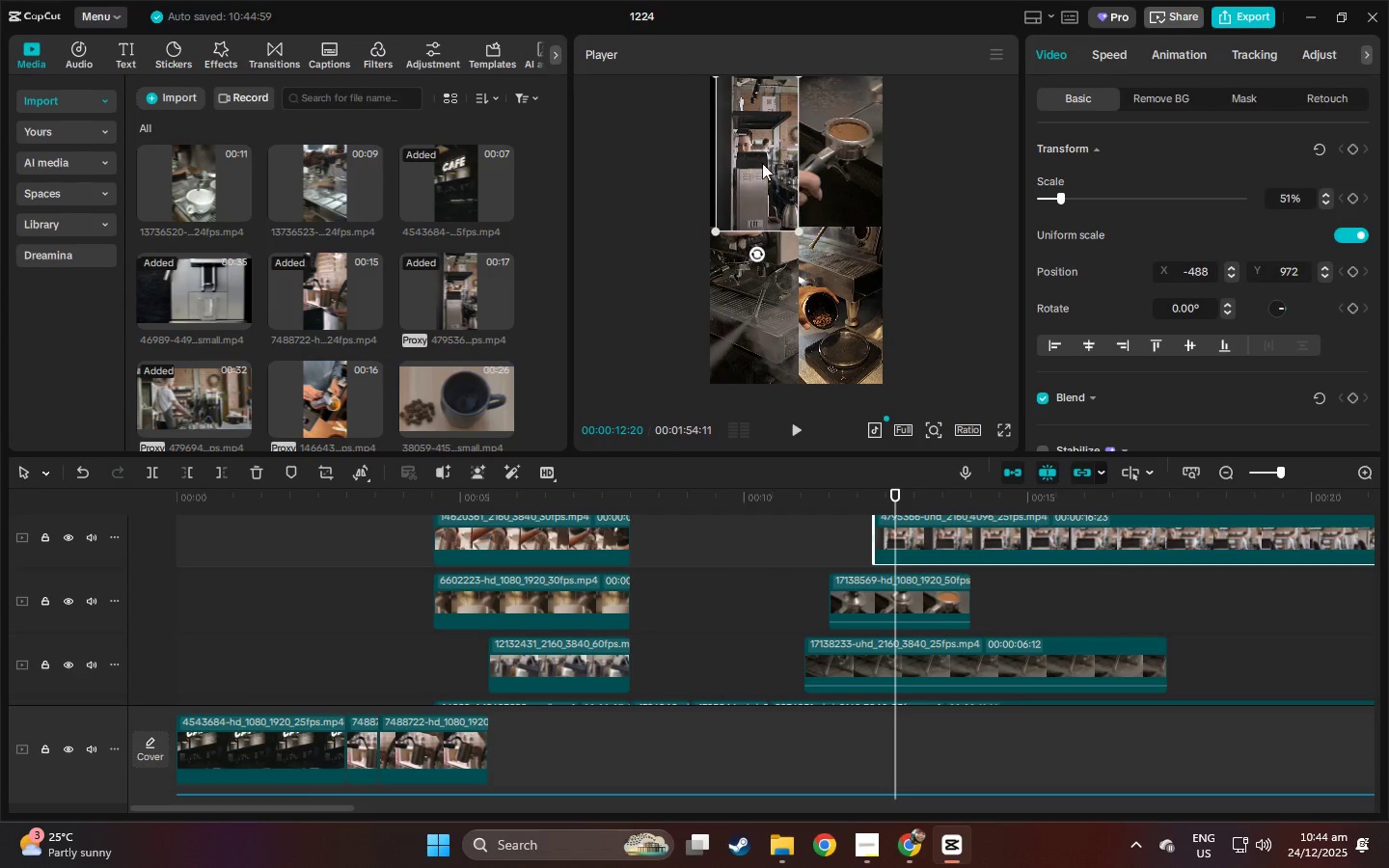 
left_click_drag(start_coordinate=[753, 162], to_coordinate=[753, 156])
 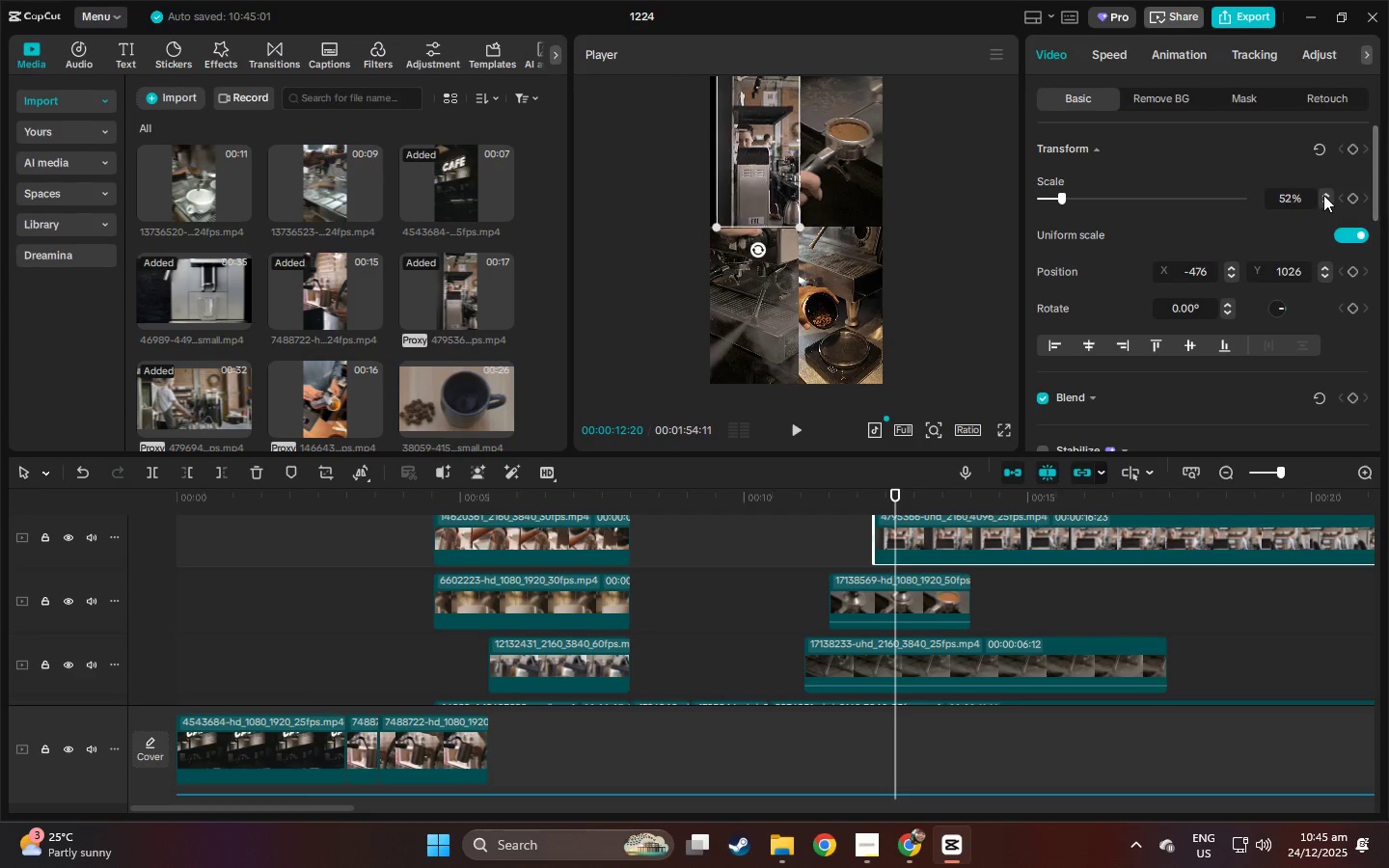 
double_click([1323, 195])
 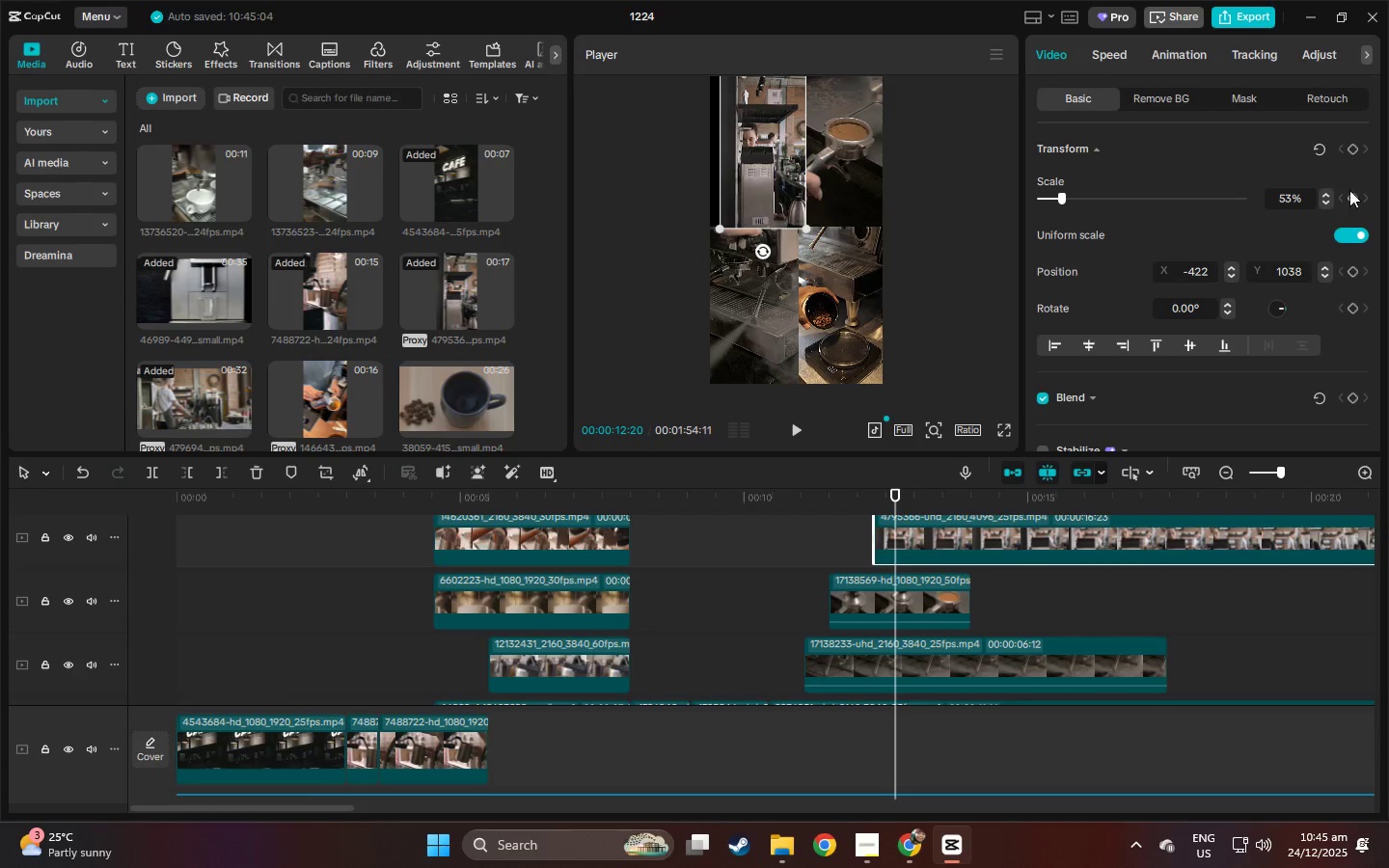 
left_click([1323, 192])
 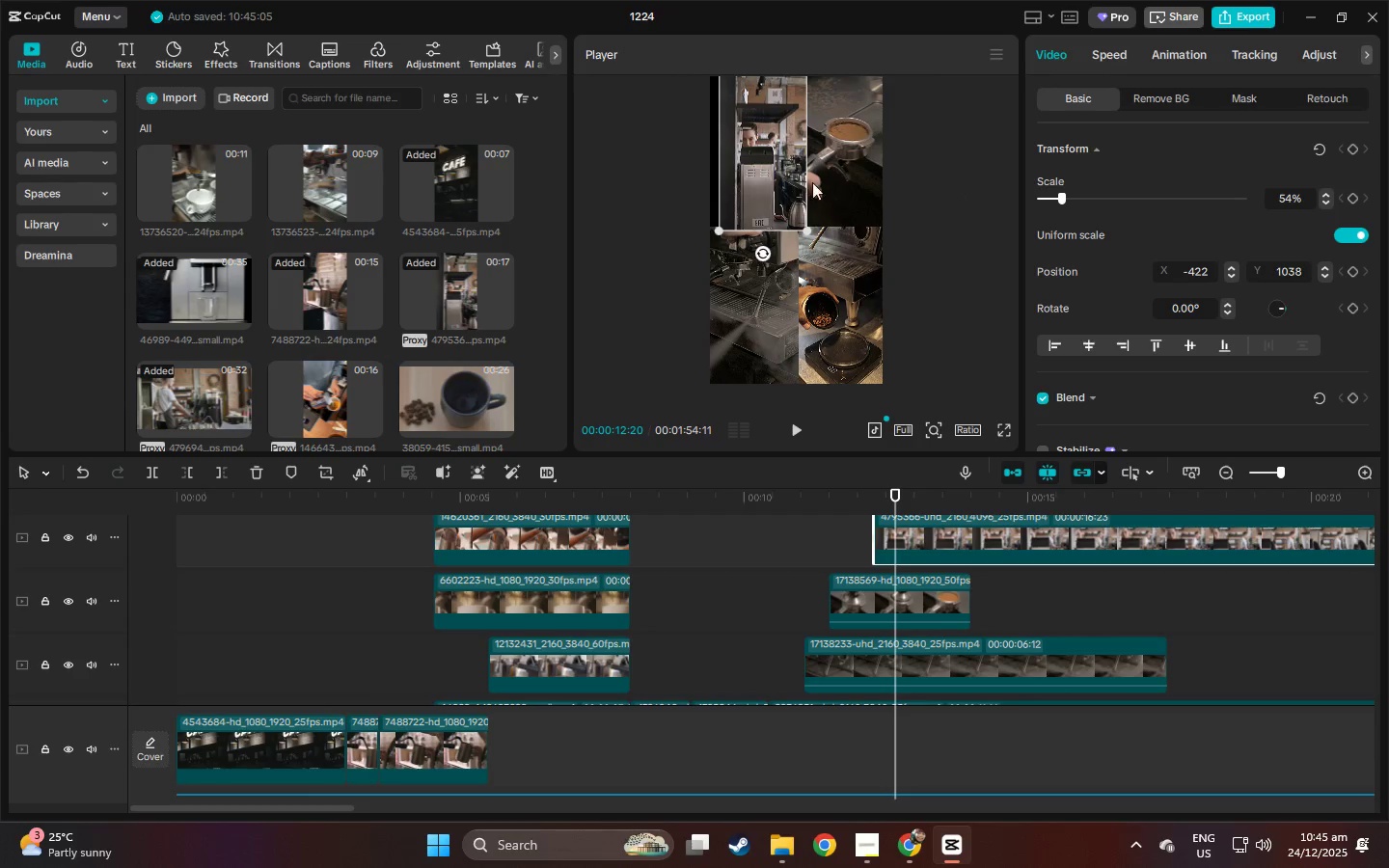 
left_click_drag(start_coordinate=[781, 177], to_coordinate=[772, 176])
 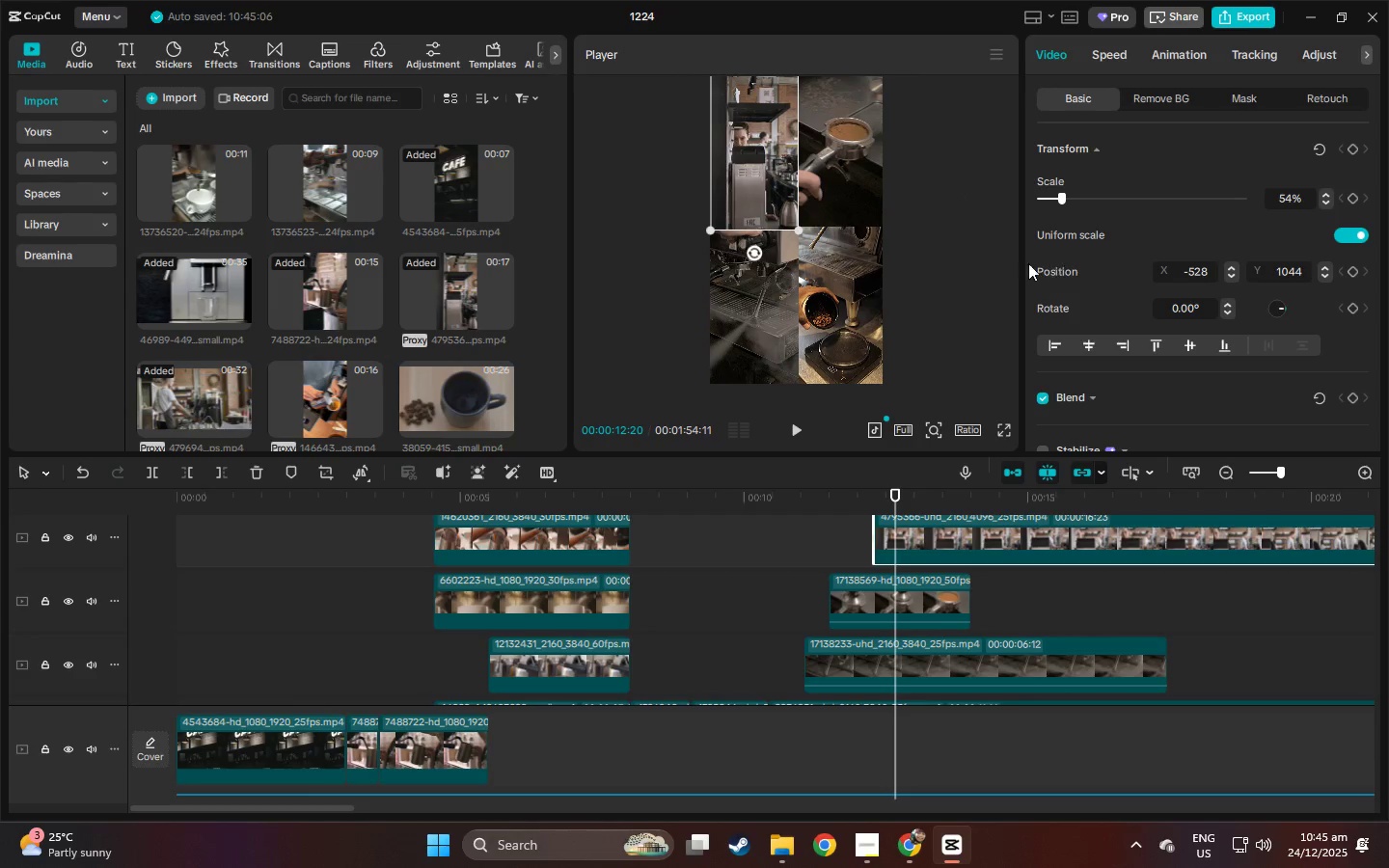 
left_click([998, 262])
 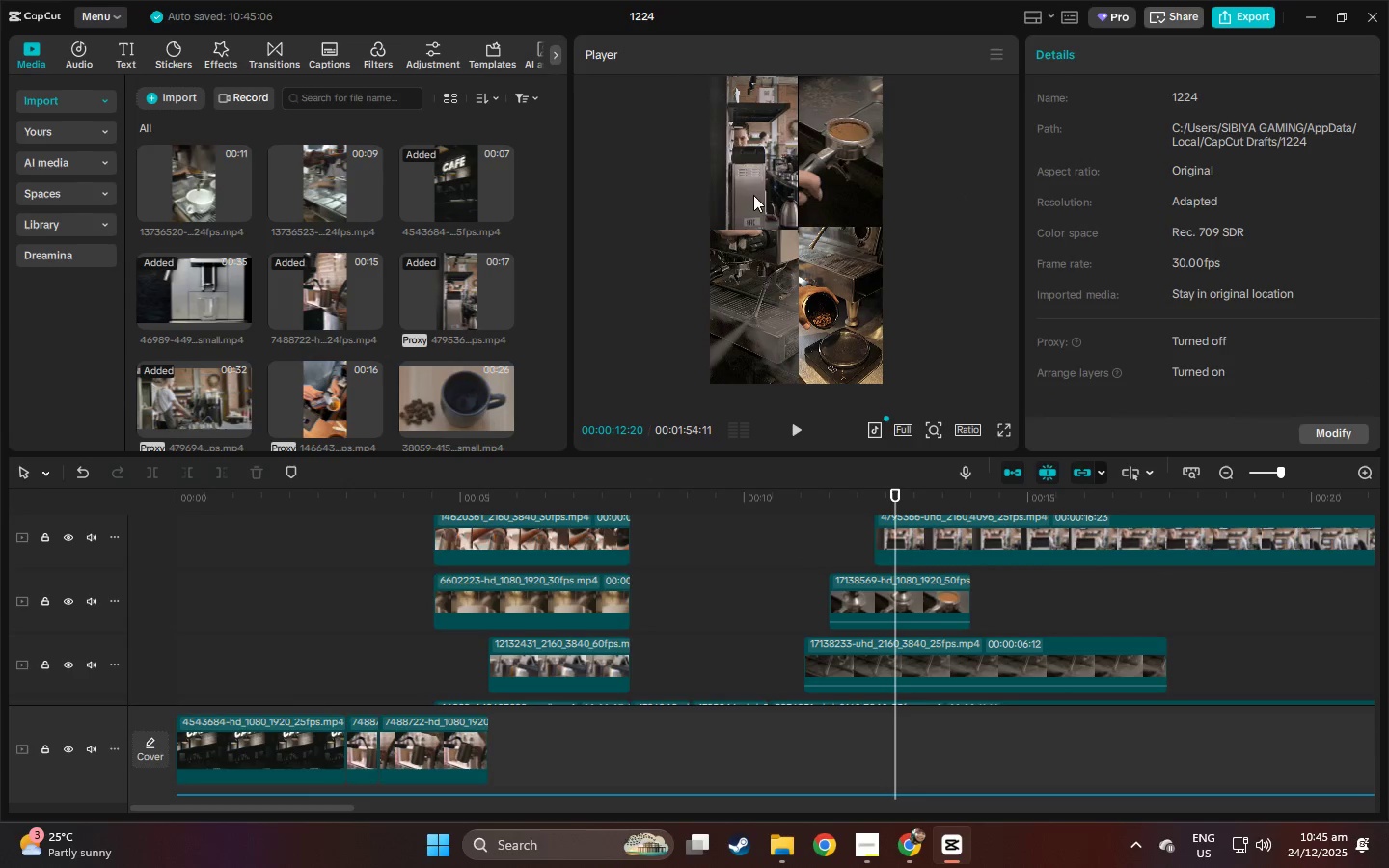 
left_click([749, 192])
 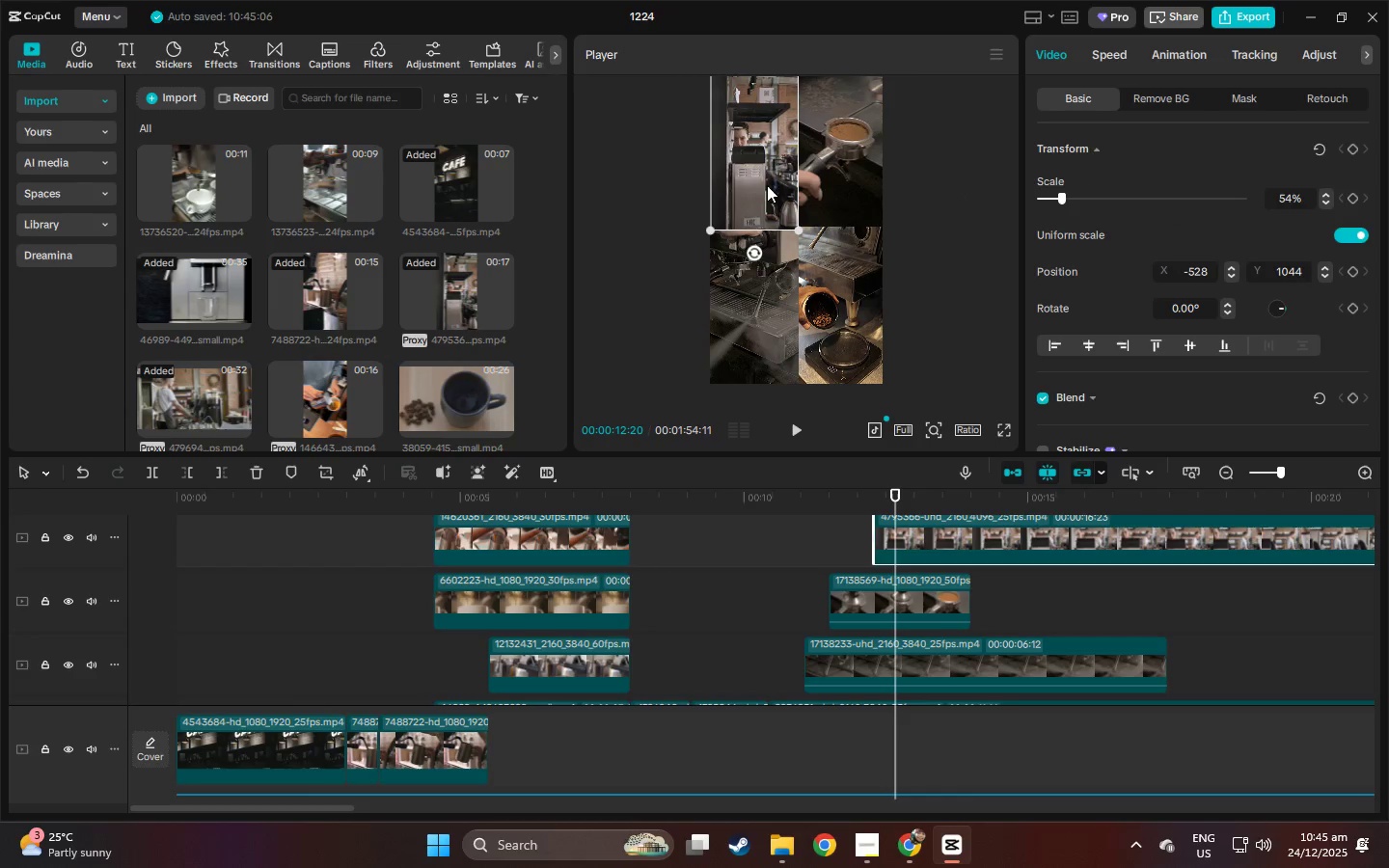 
left_click_drag(start_coordinate=[758, 179], to_coordinate=[760, 175])
 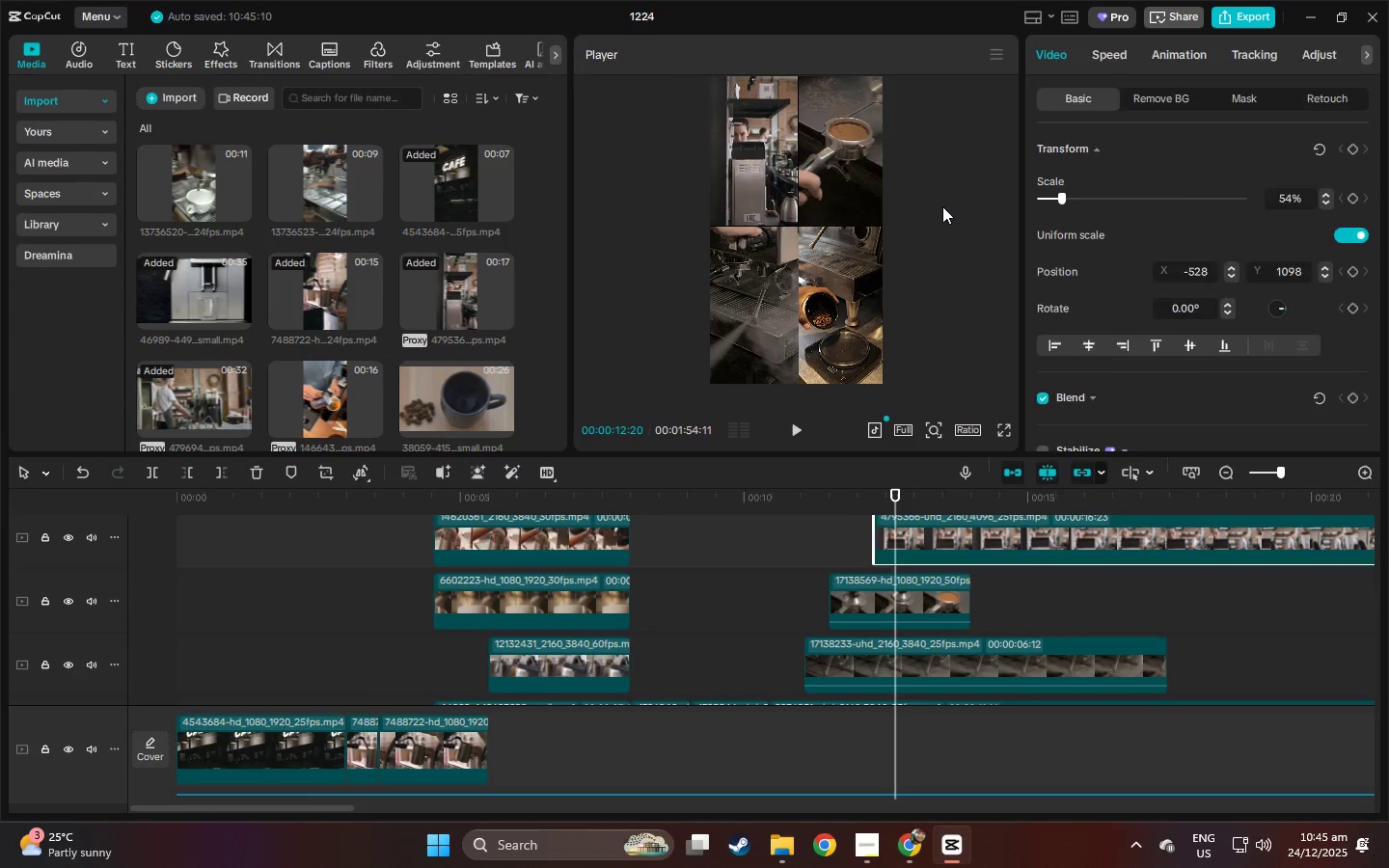 
left_click([942, 206])
 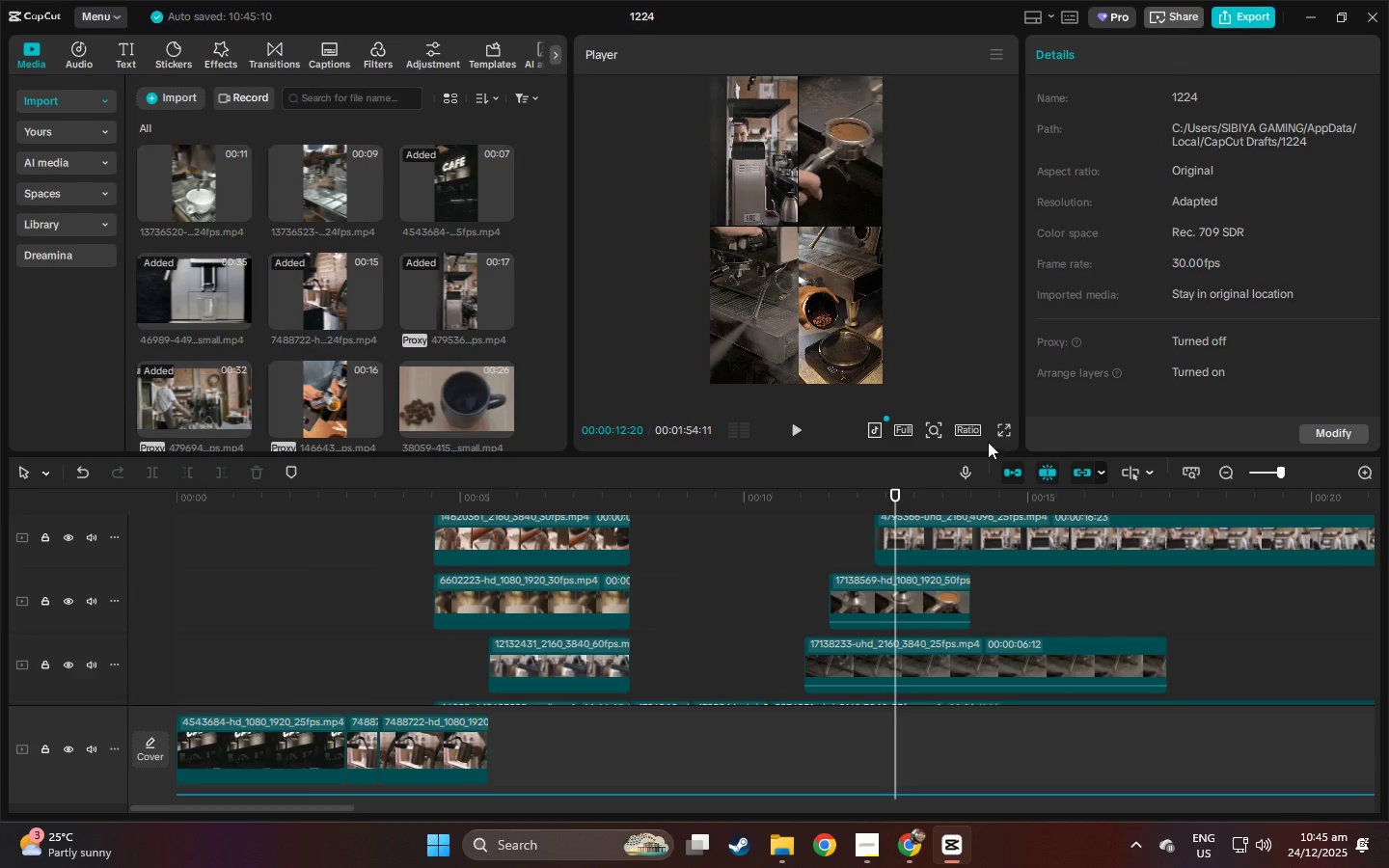 
double_click([1005, 430])
 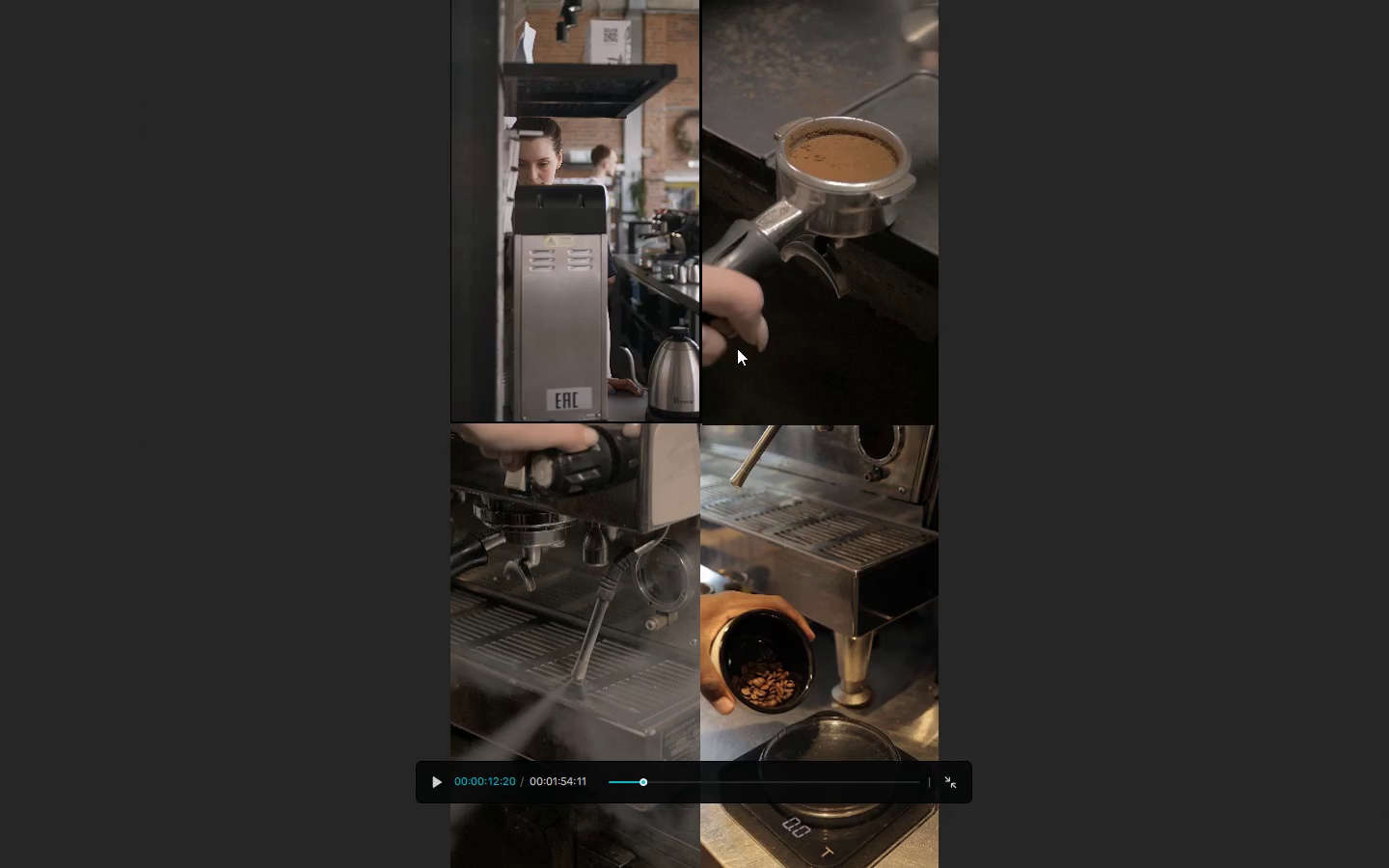 
key(Escape)
 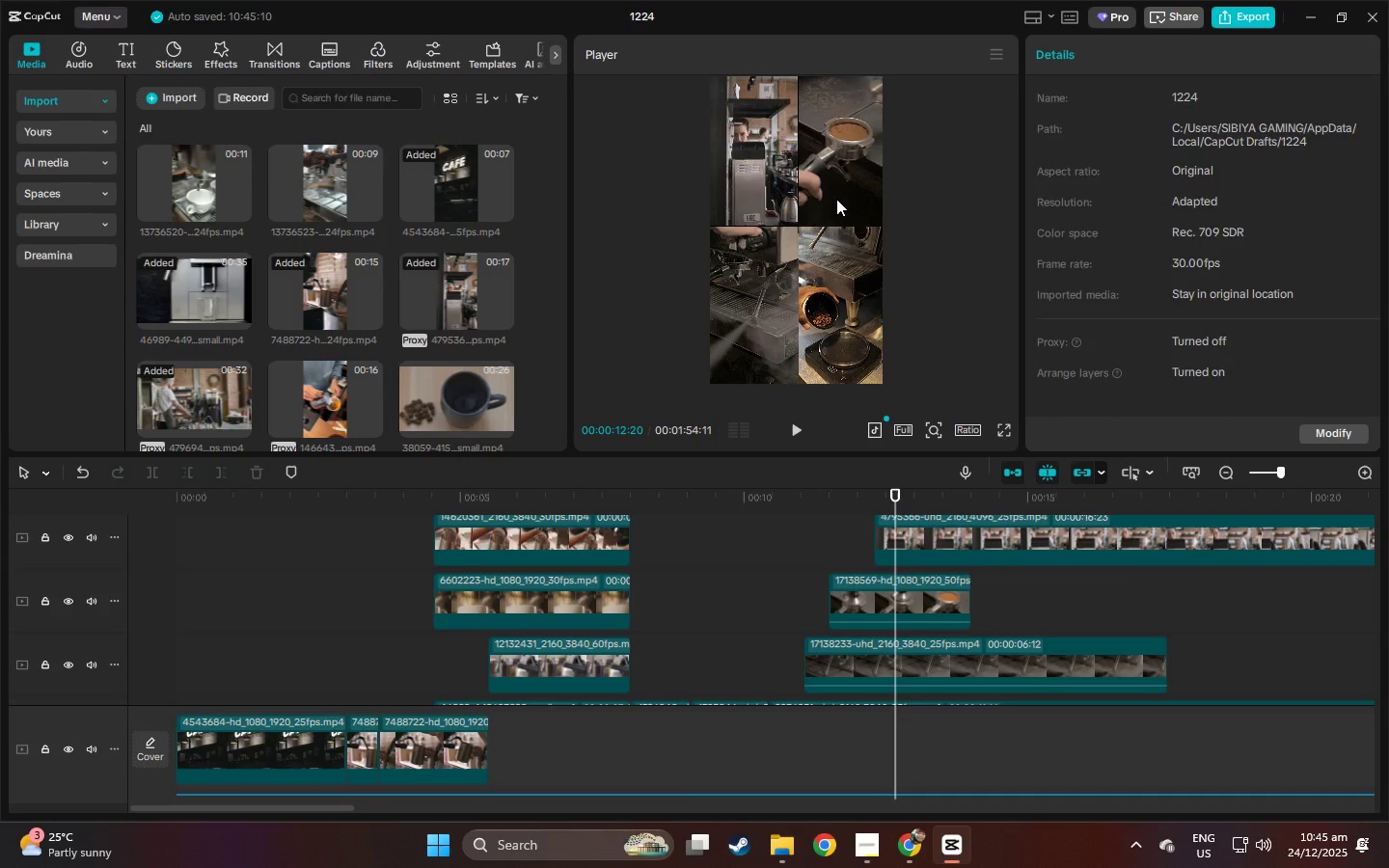 
left_click([835, 199])
 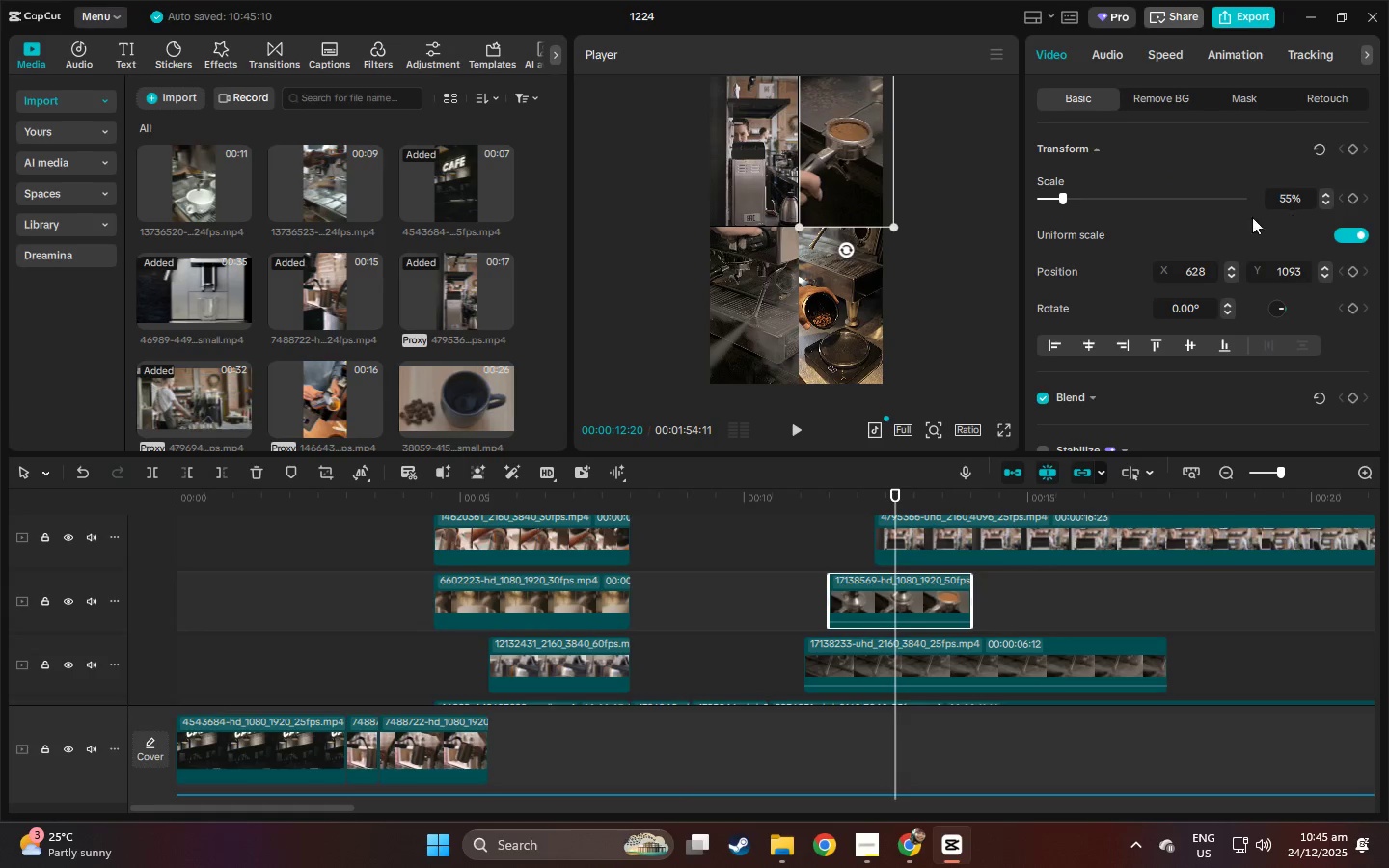 
left_click_drag(start_coordinate=[853, 162], to_coordinate=[835, 162])
 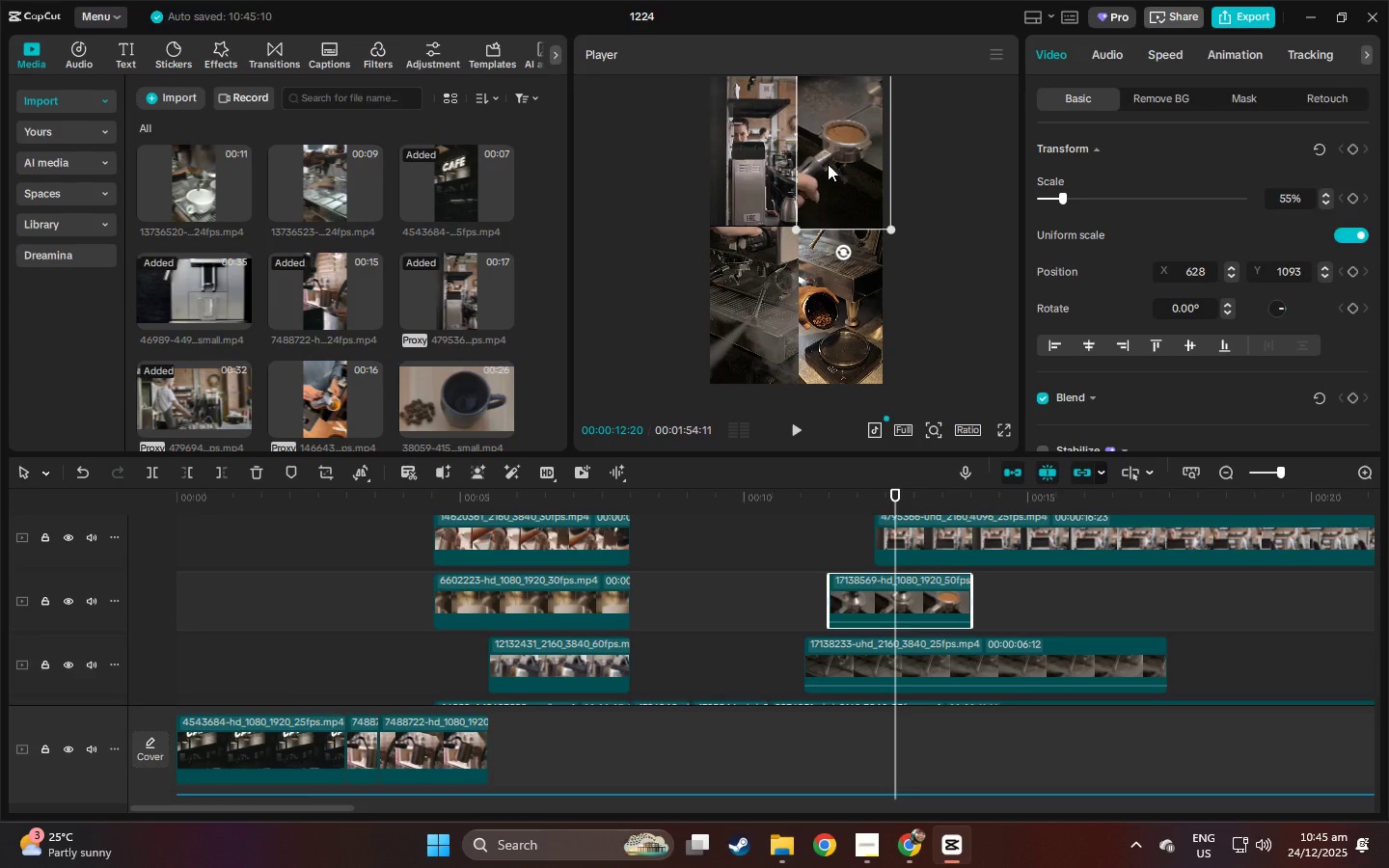 
left_click([936, 176])
 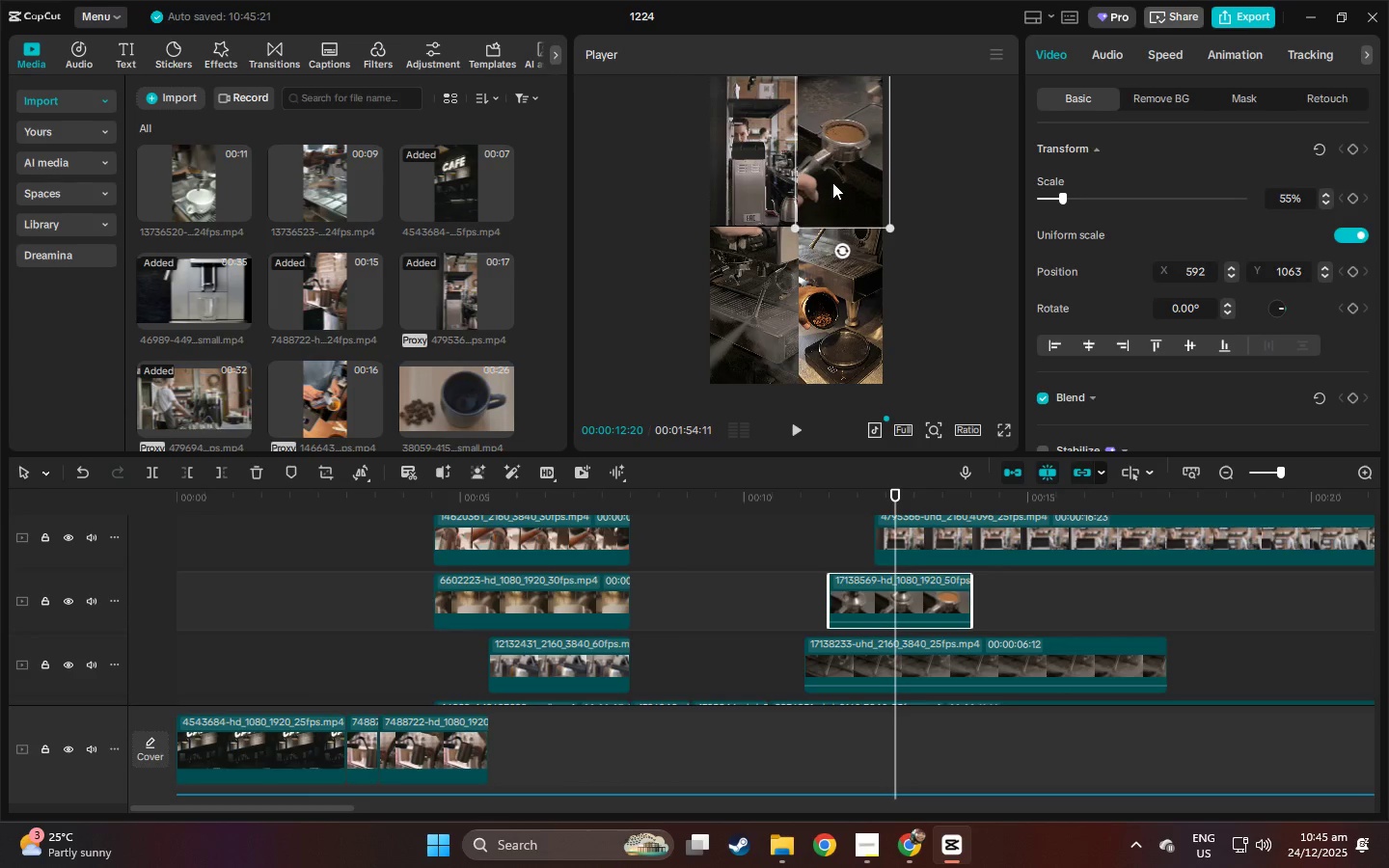 
wait(8.45)
 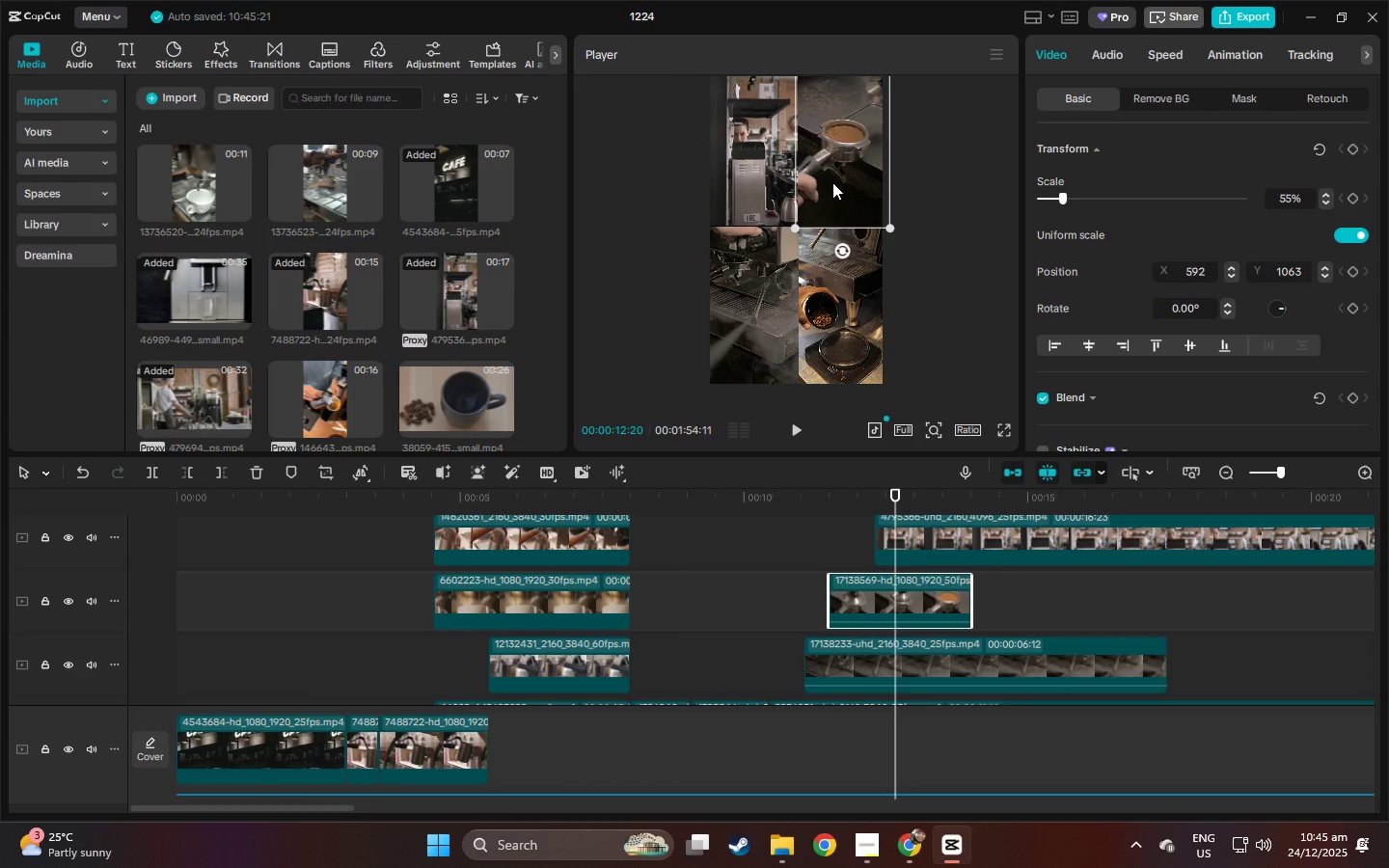 
left_click_drag(start_coordinate=[585, 452], to_coordinate=[586, 640])
 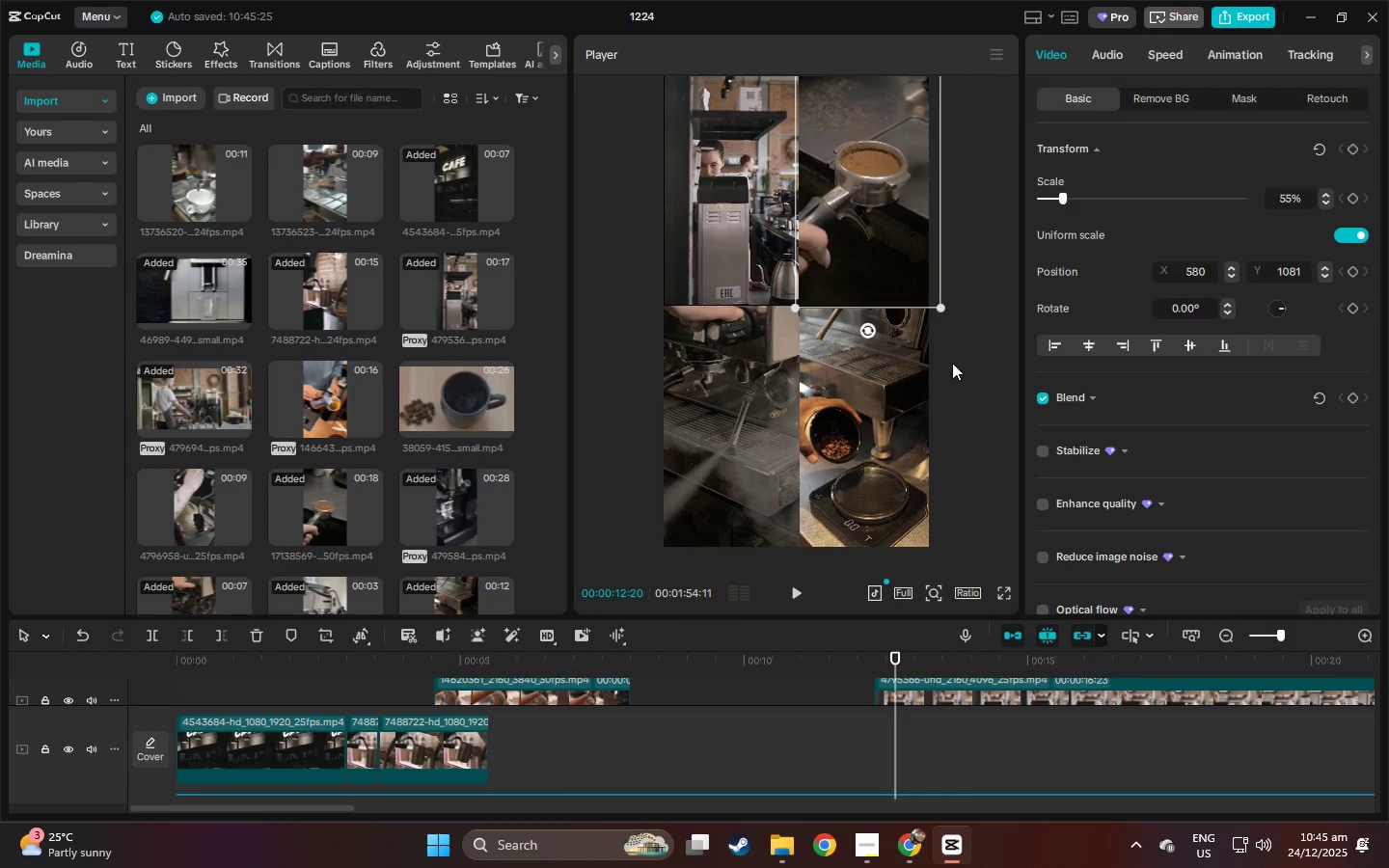 
left_click([952, 363])
 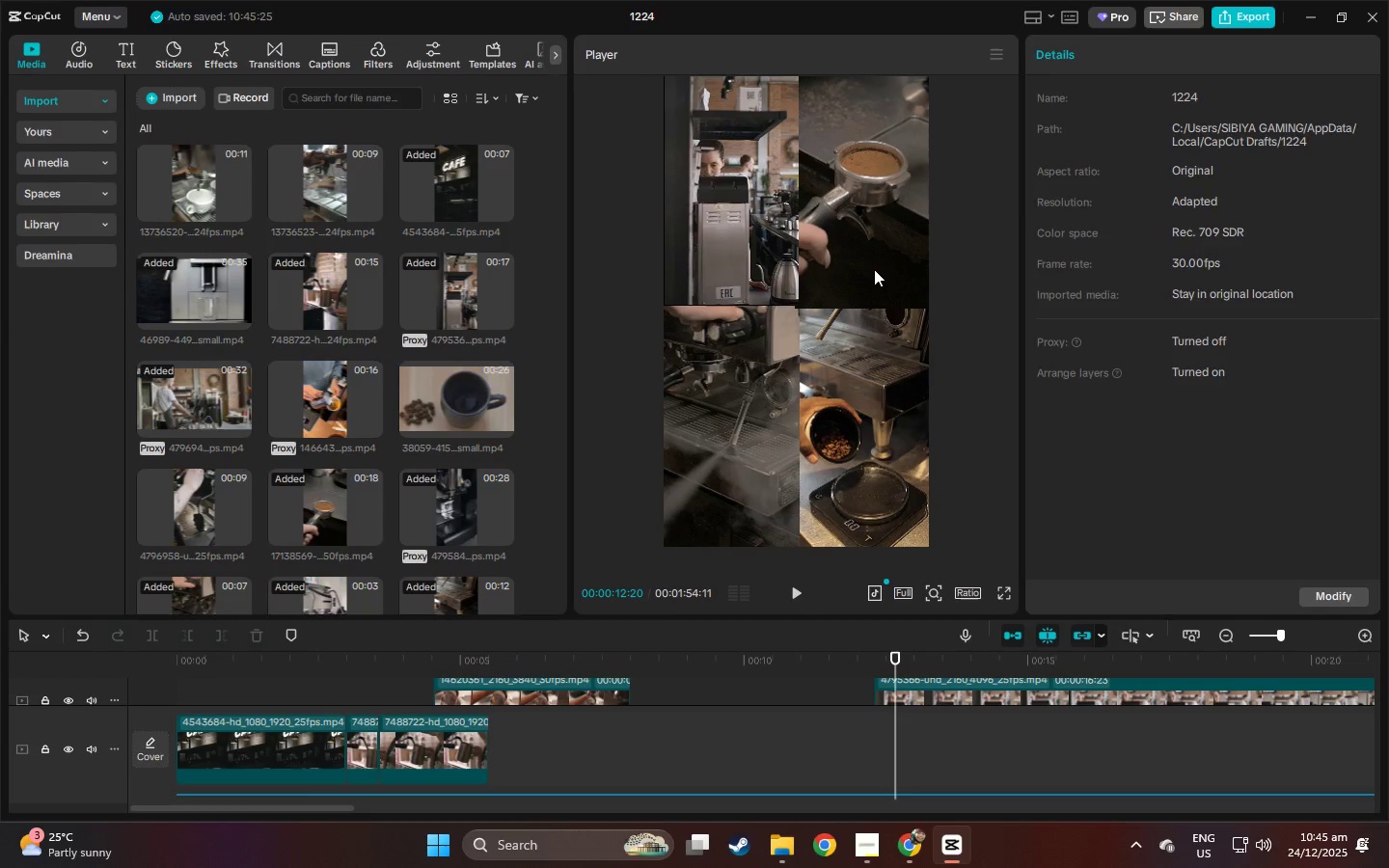 
left_click_drag(start_coordinate=[873, 266], to_coordinate=[873, 246])
 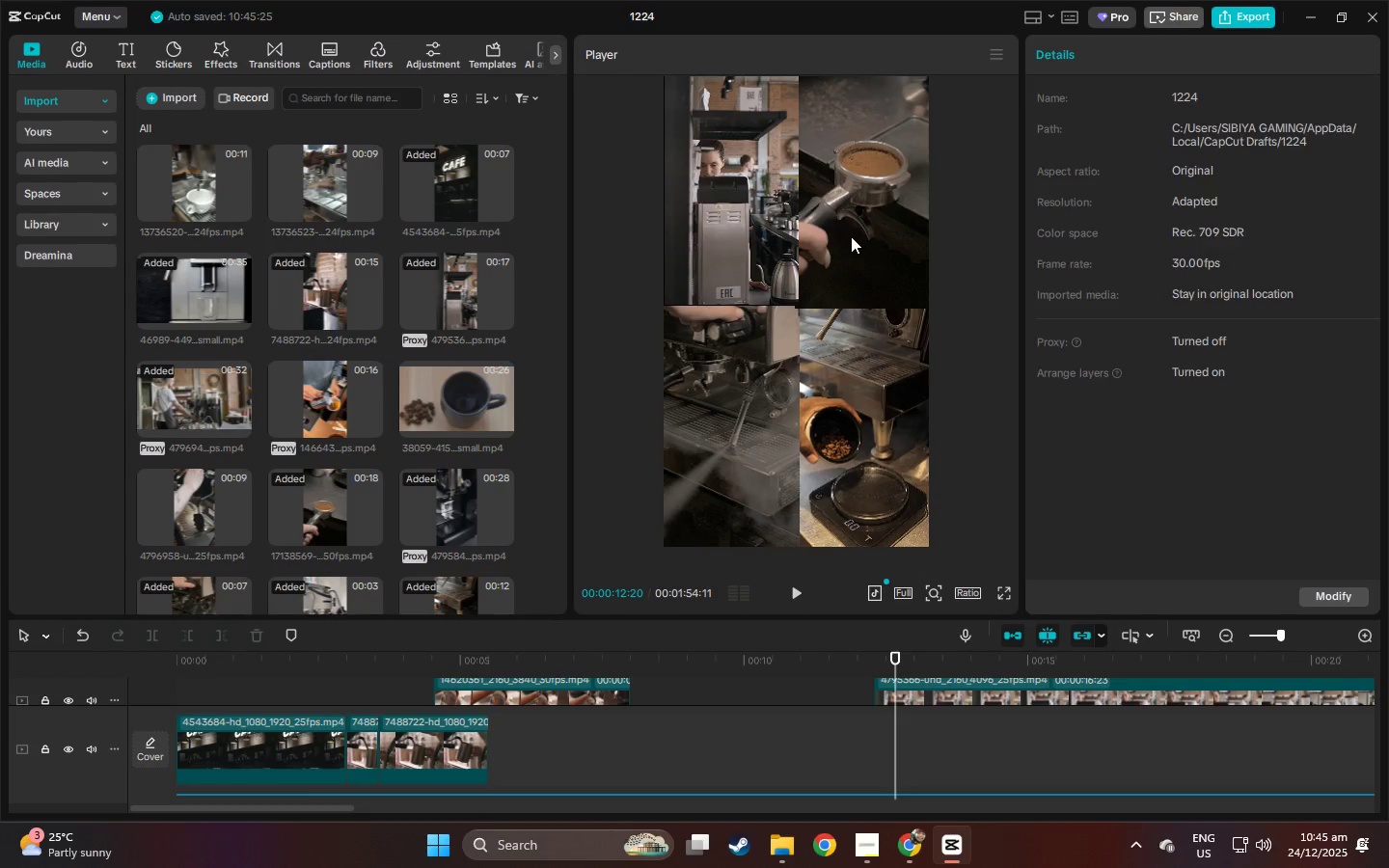 
left_click([851, 236])
 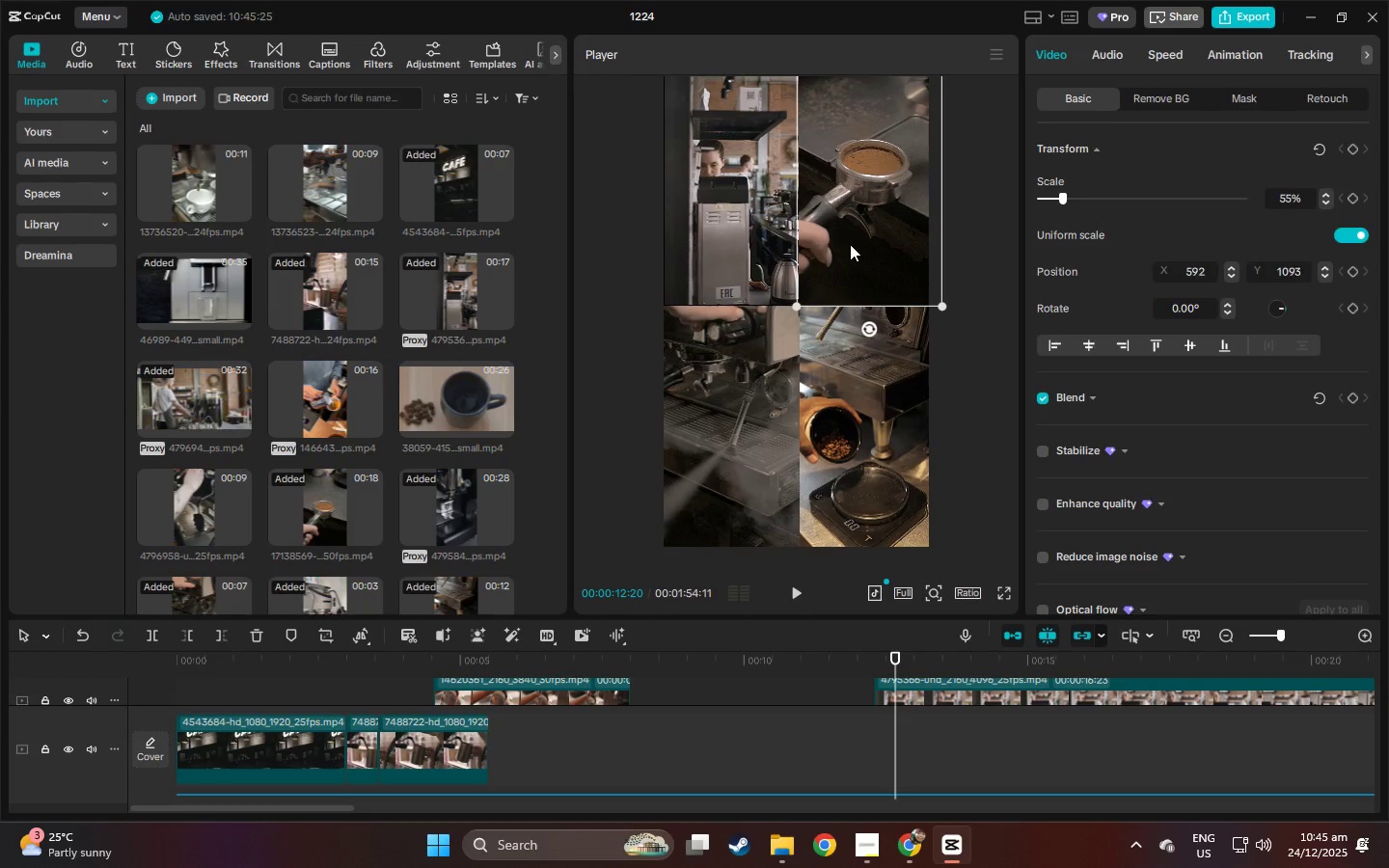 
left_click([979, 269])
 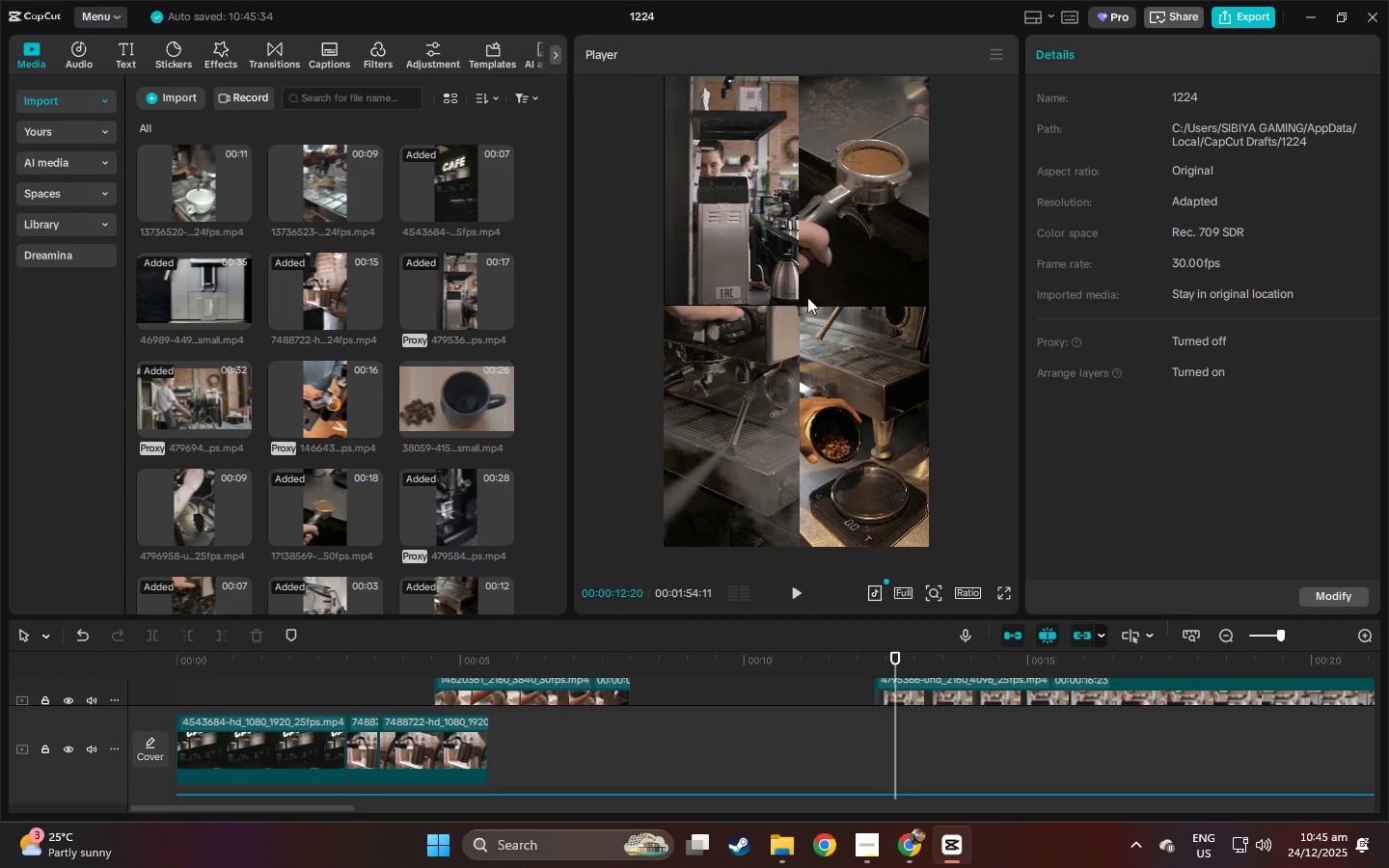 
left_click([757, 261])
 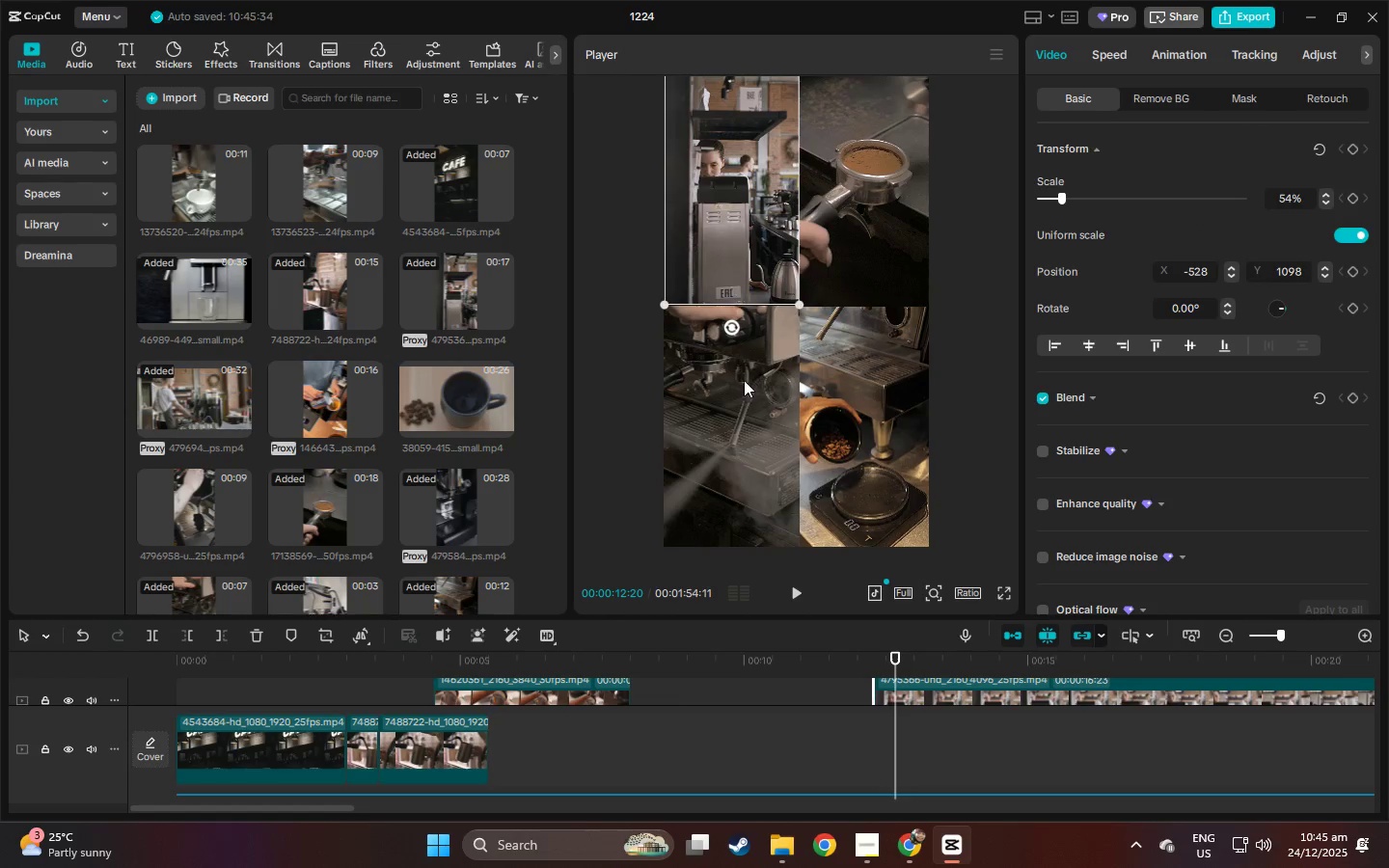 
left_click_drag(start_coordinate=[745, 384], to_coordinate=[743, 390])
 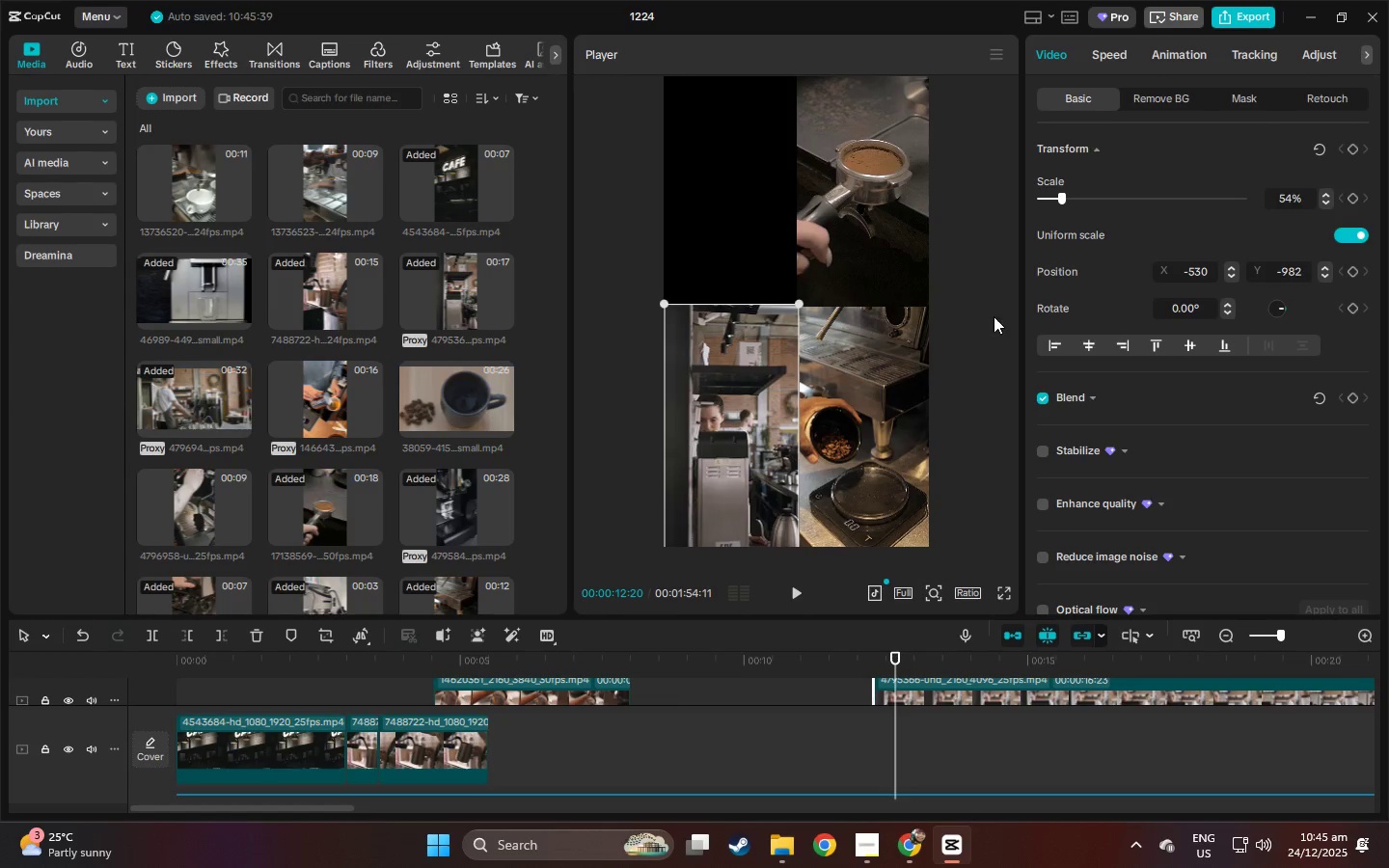 
left_click([994, 316])
 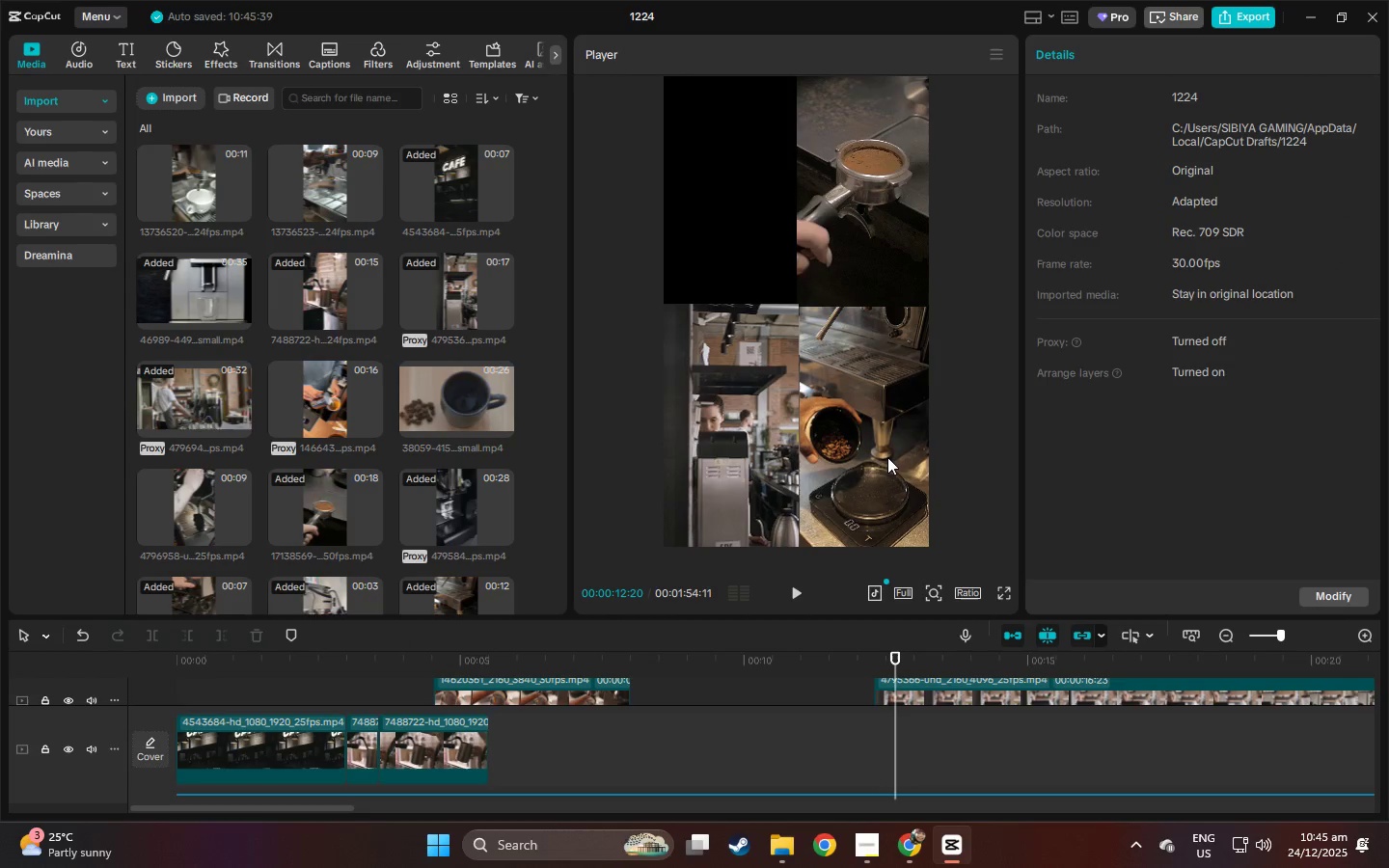 
scroll: coordinate [902, 525], scroll_direction: down, amount: 6.0
 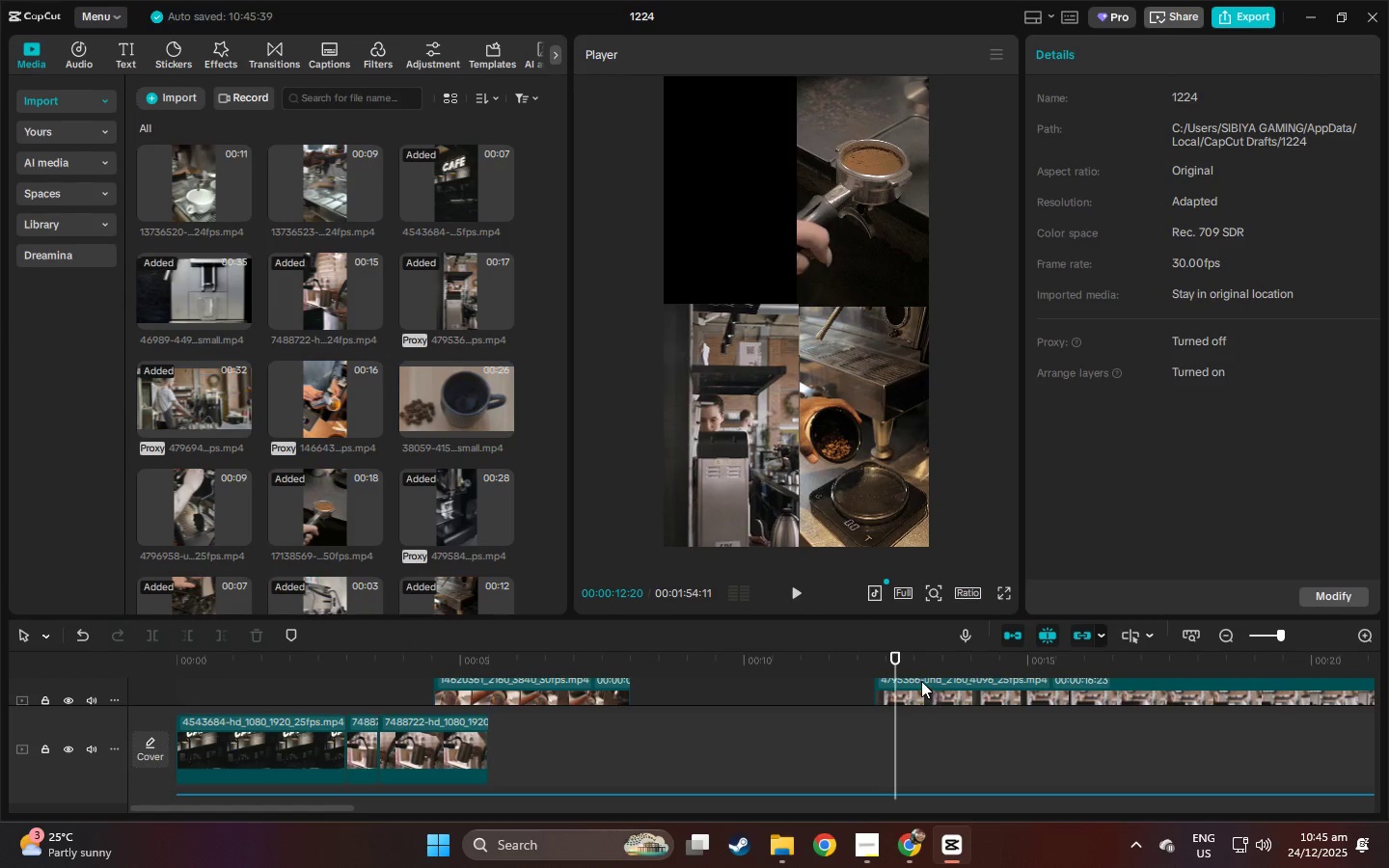 
scroll: coordinate [921, 677], scroll_direction: up, amount: 2.0
 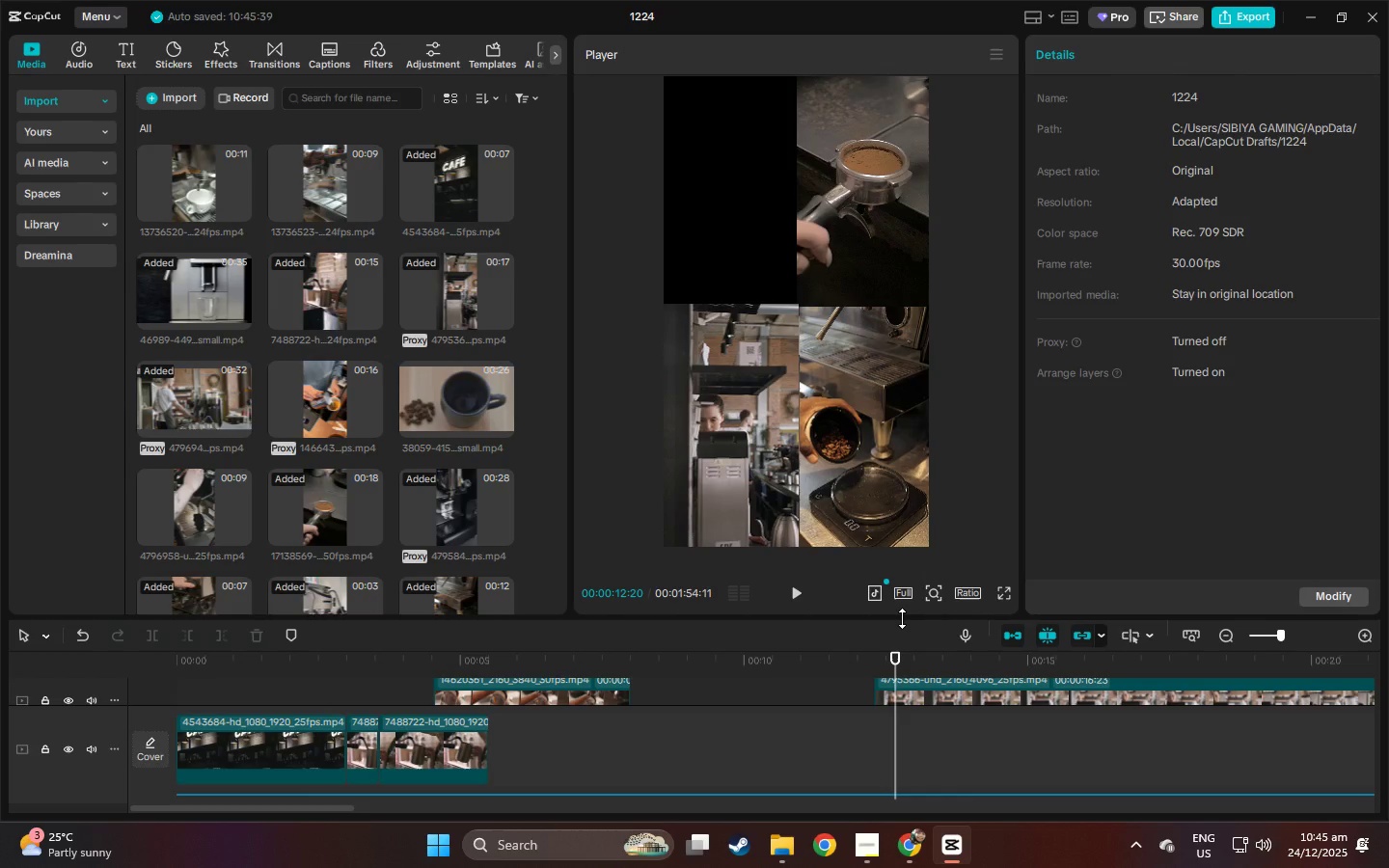 
left_click_drag(start_coordinate=[902, 618], to_coordinate=[910, 420])
 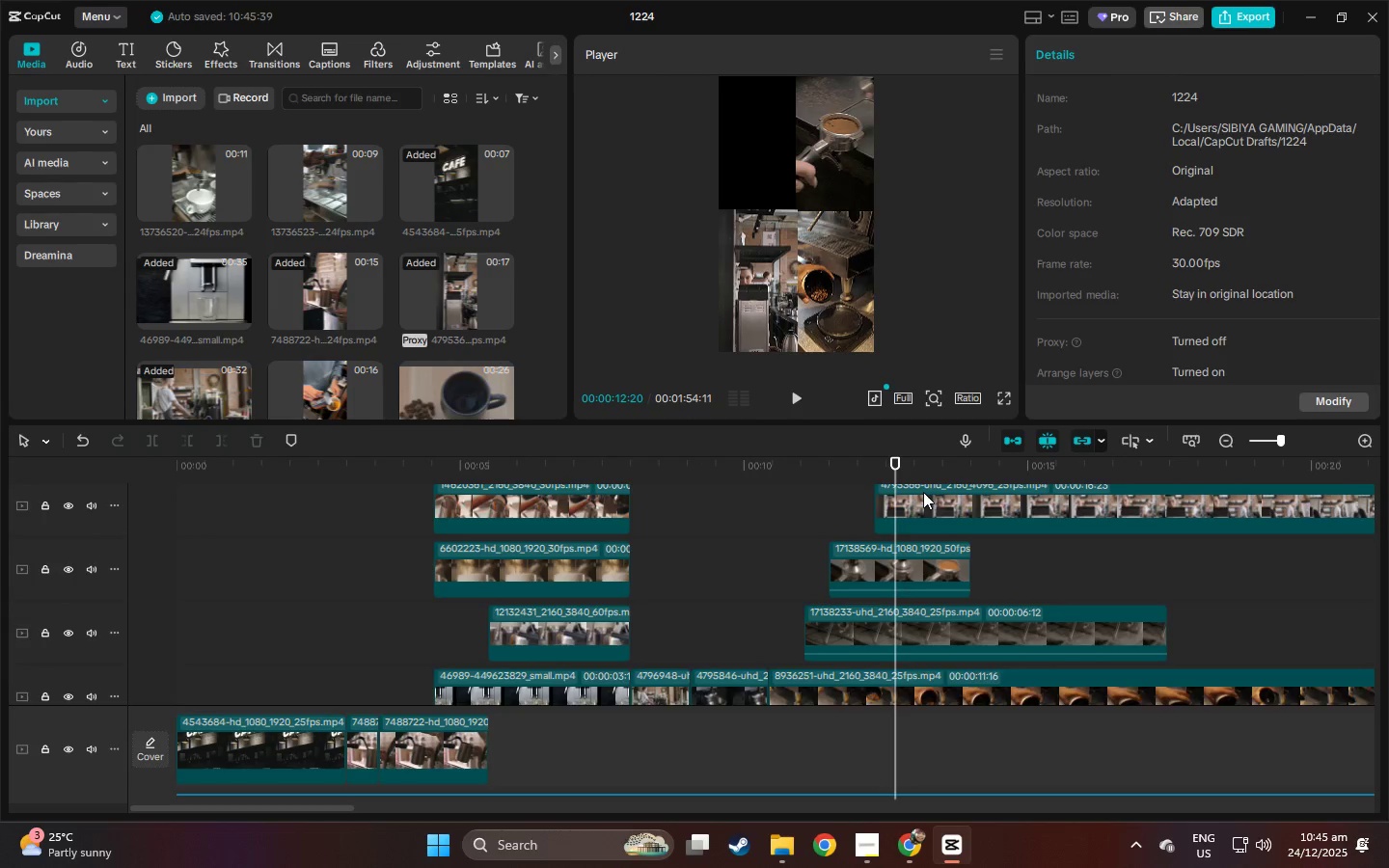 
scroll: coordinate [923, 492], scroll_direction: up, amount: 2.0
 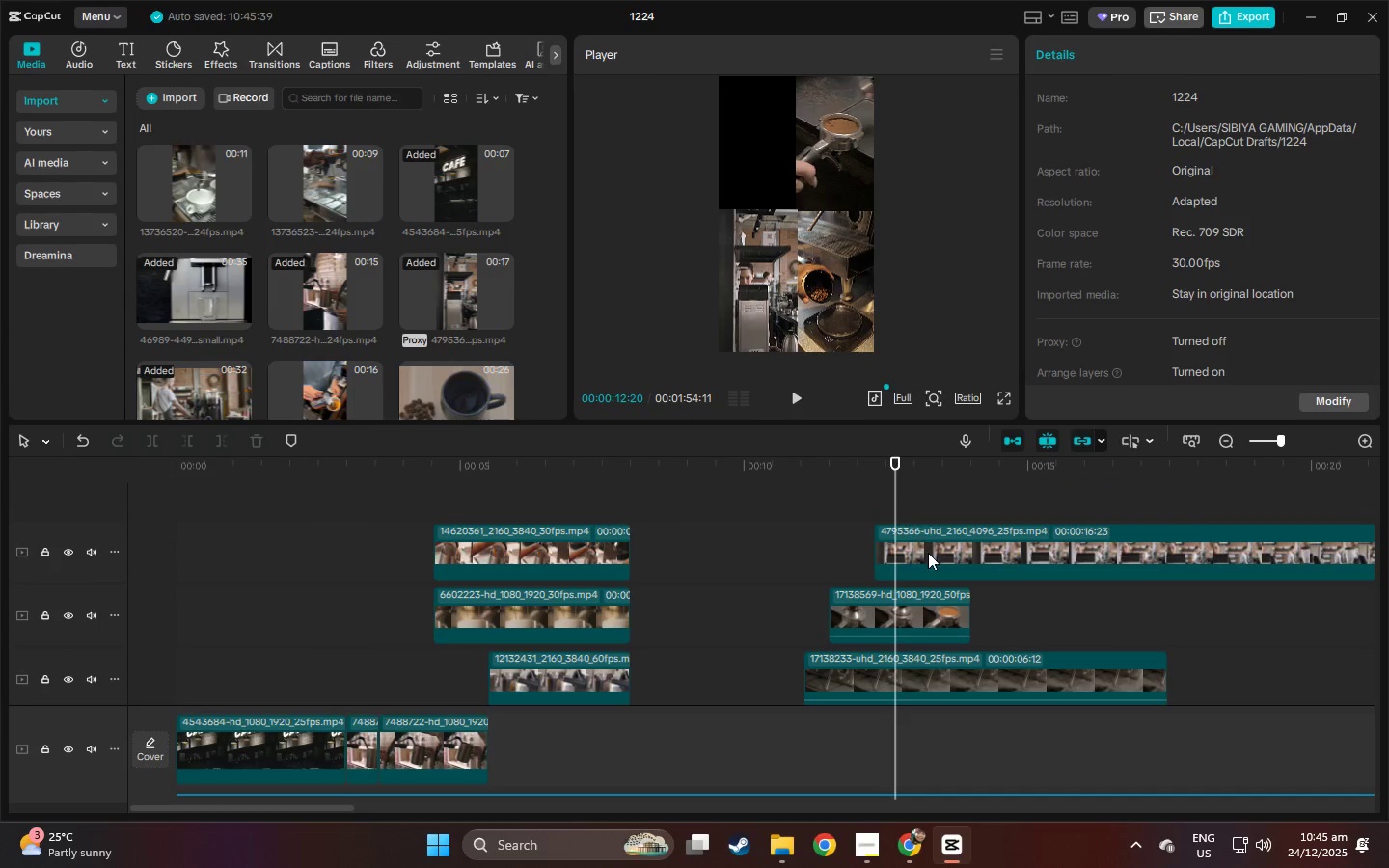 
left_click_drag(start_coordinate=[940, 562], to_coordinate=[912, 564])
 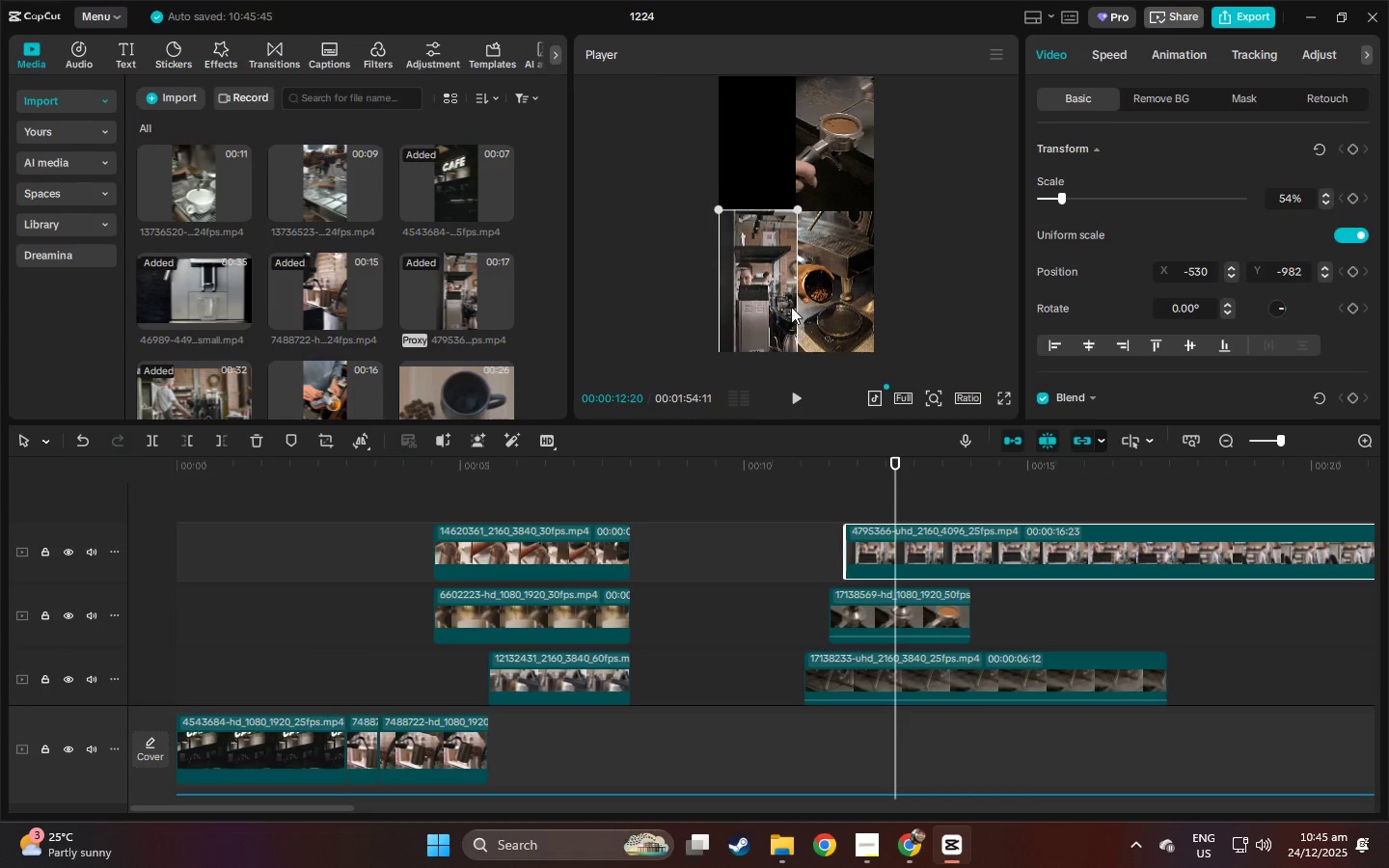 
key(Control+Z)
 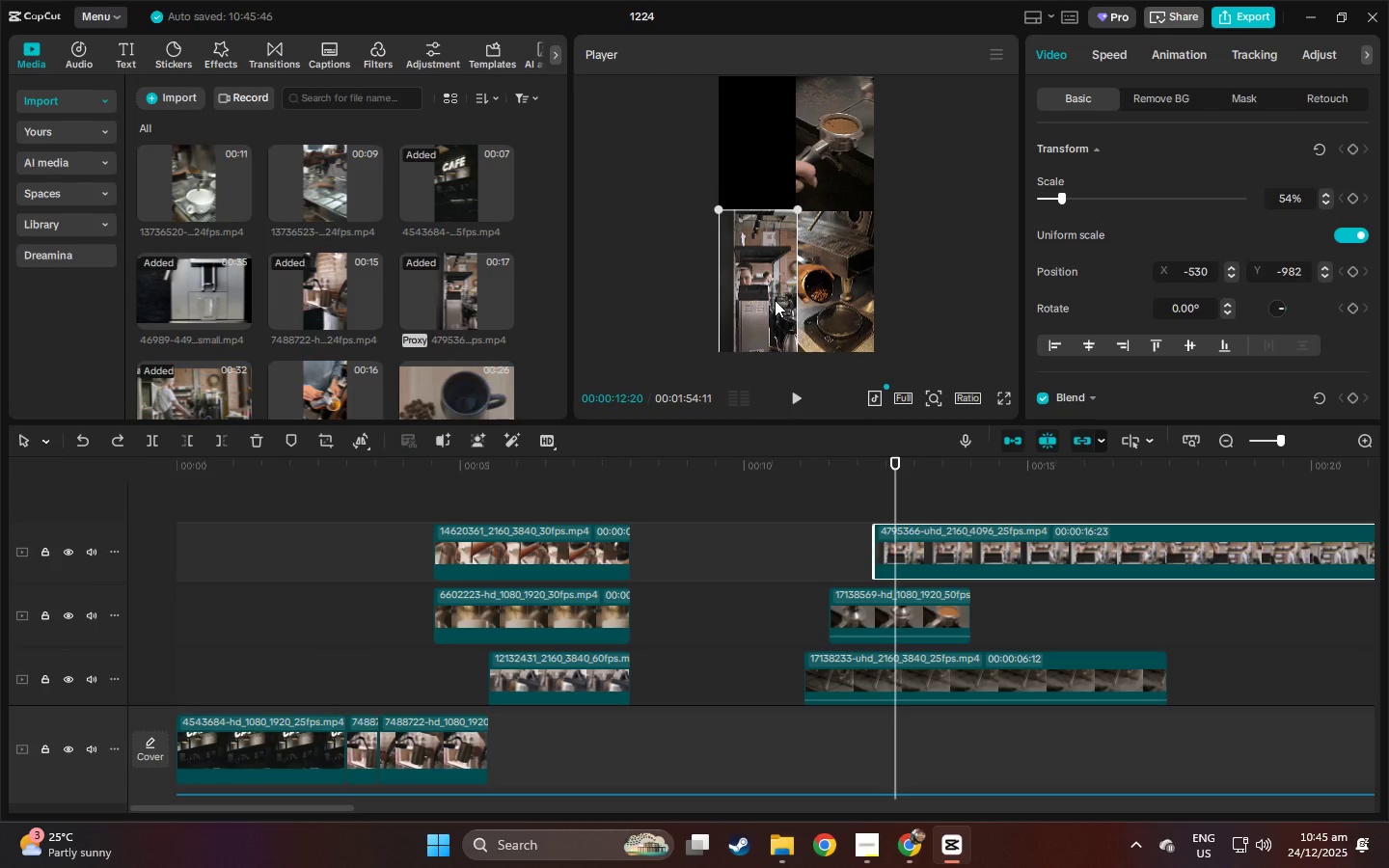 
key(Control+Z)
 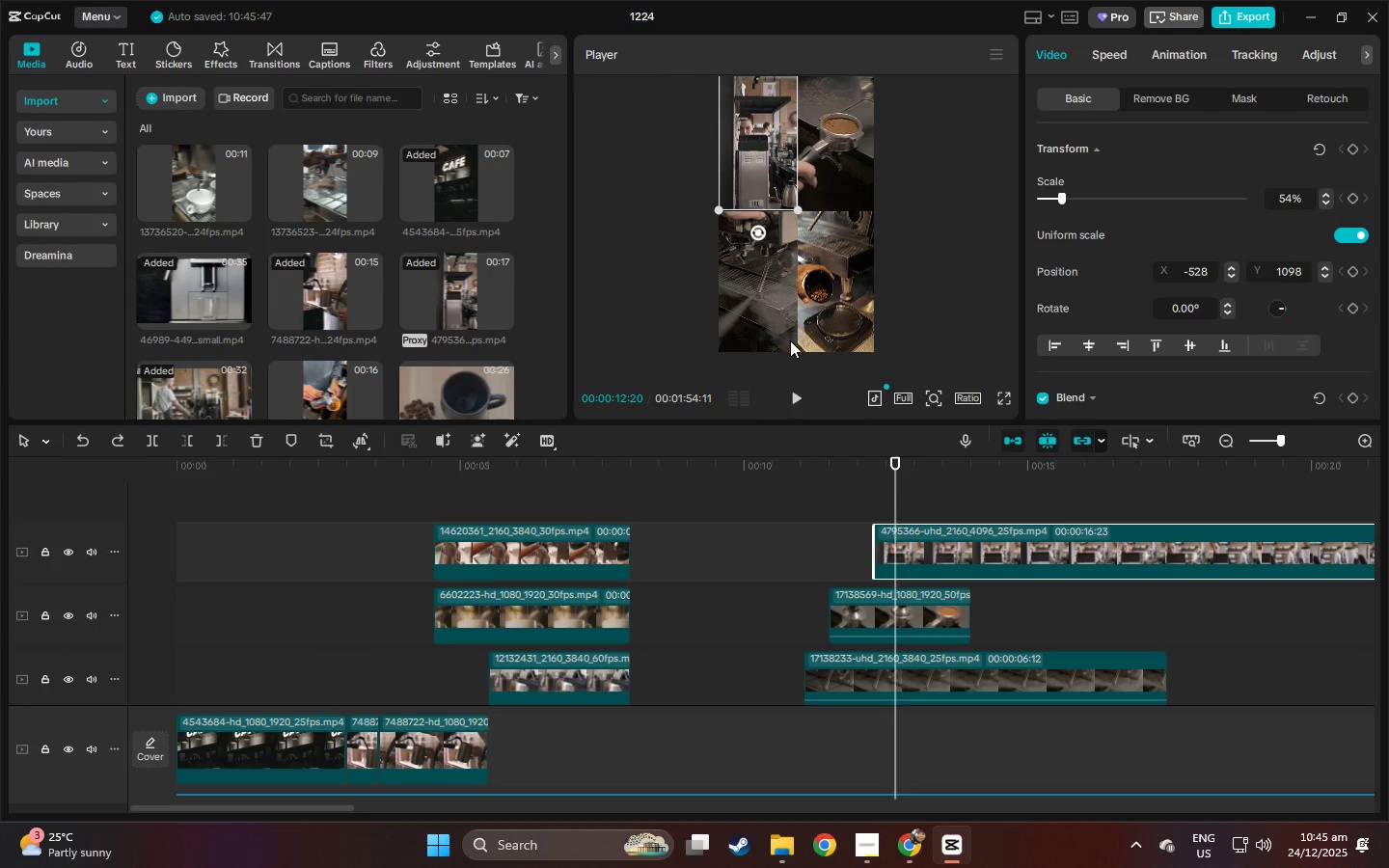 
scroll: coordinate [790, 340], scroll_direction: up, amount: 3.0
 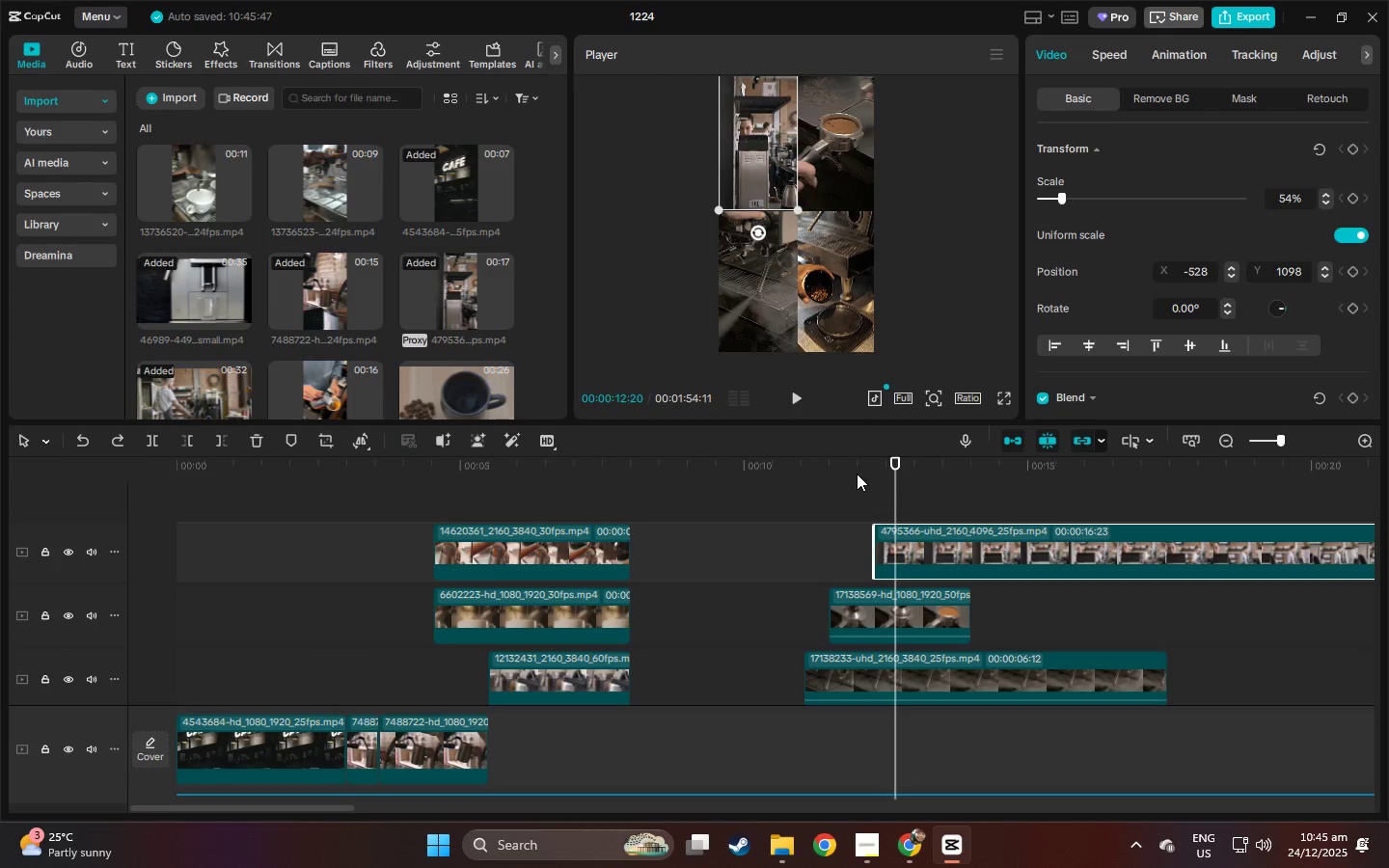 
left_click([784, 267])
 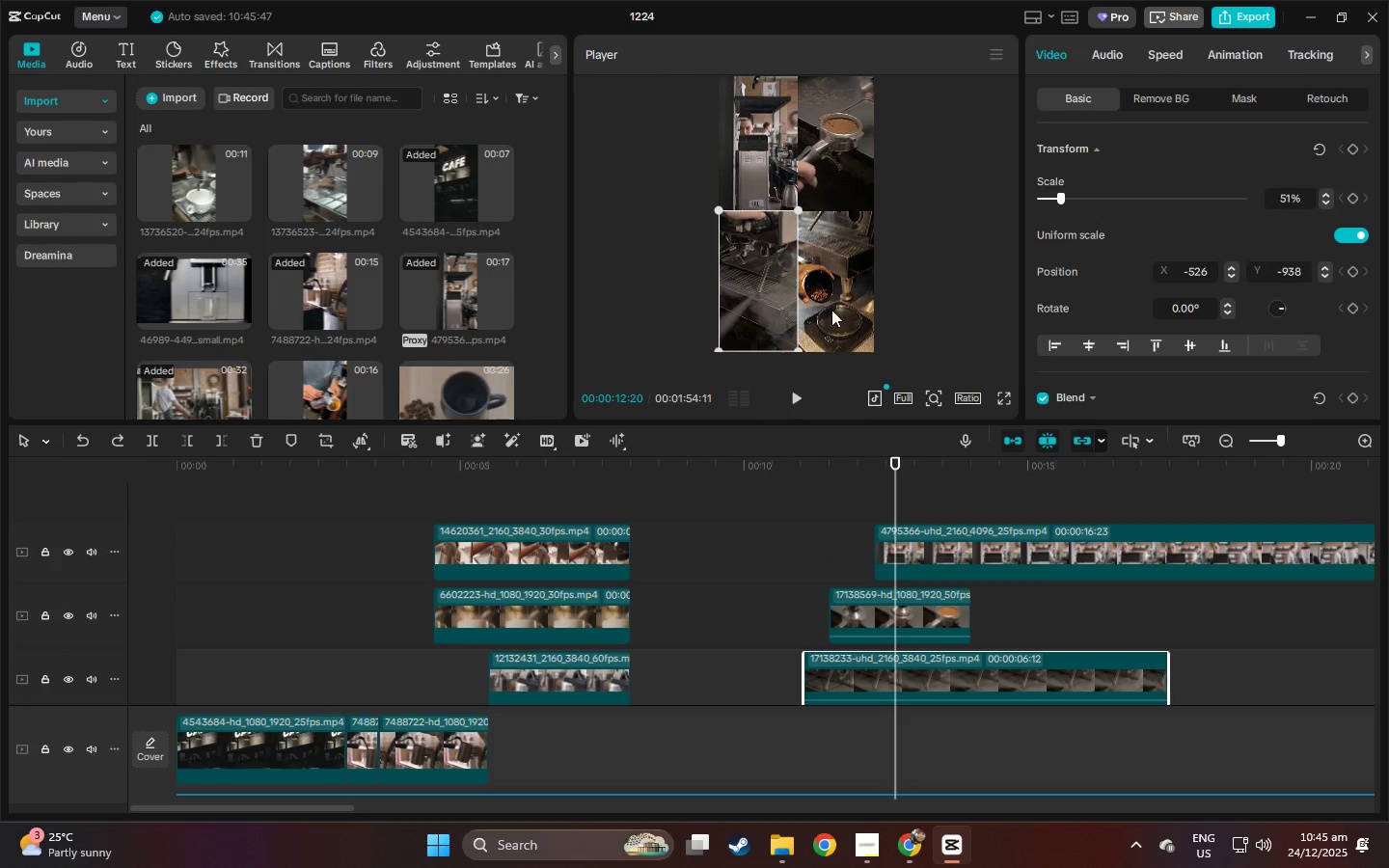 
left_click([961, 288])
 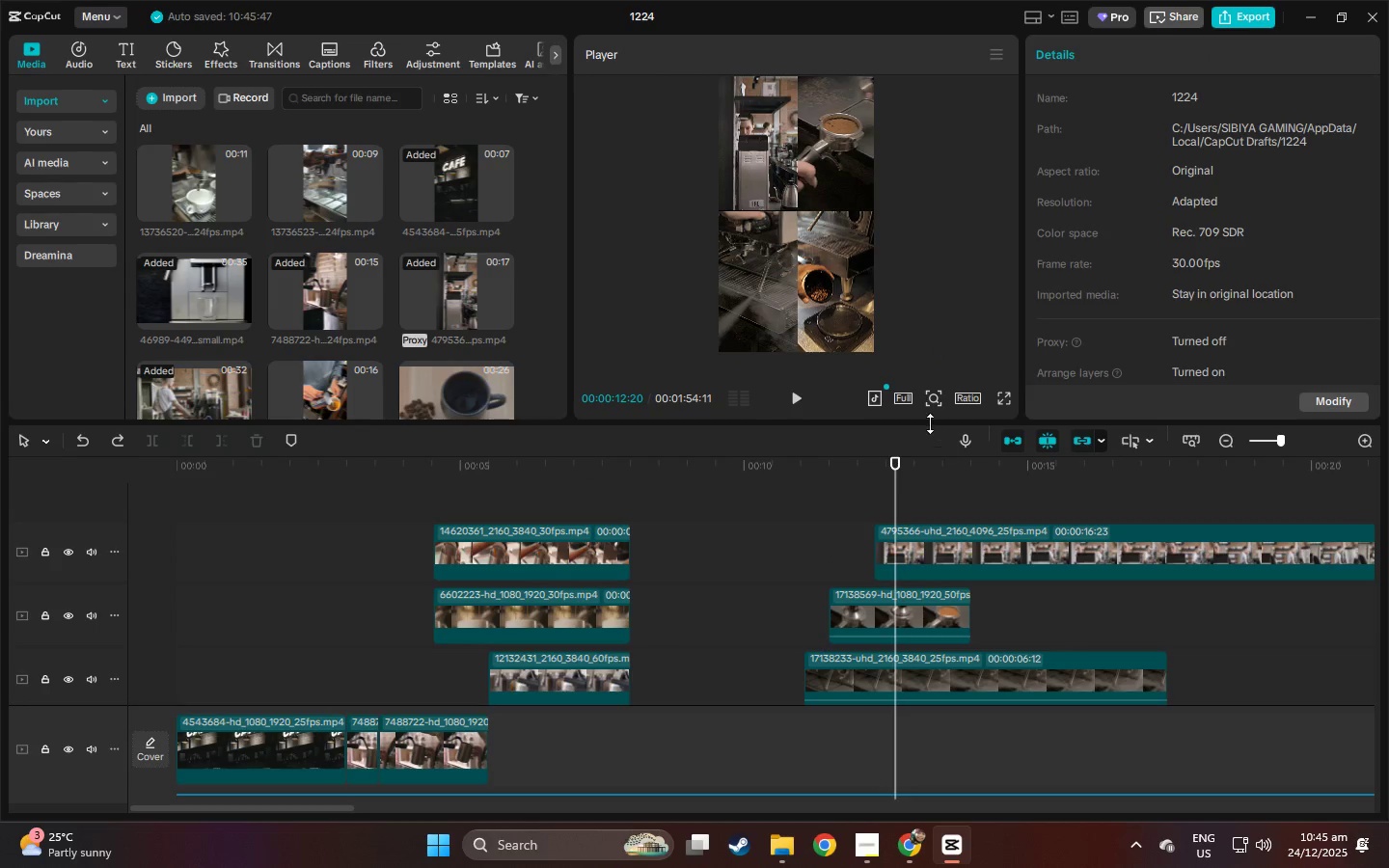 
scroll: coordinate [832, 310], scroll_direction: up, amount: 2.0
 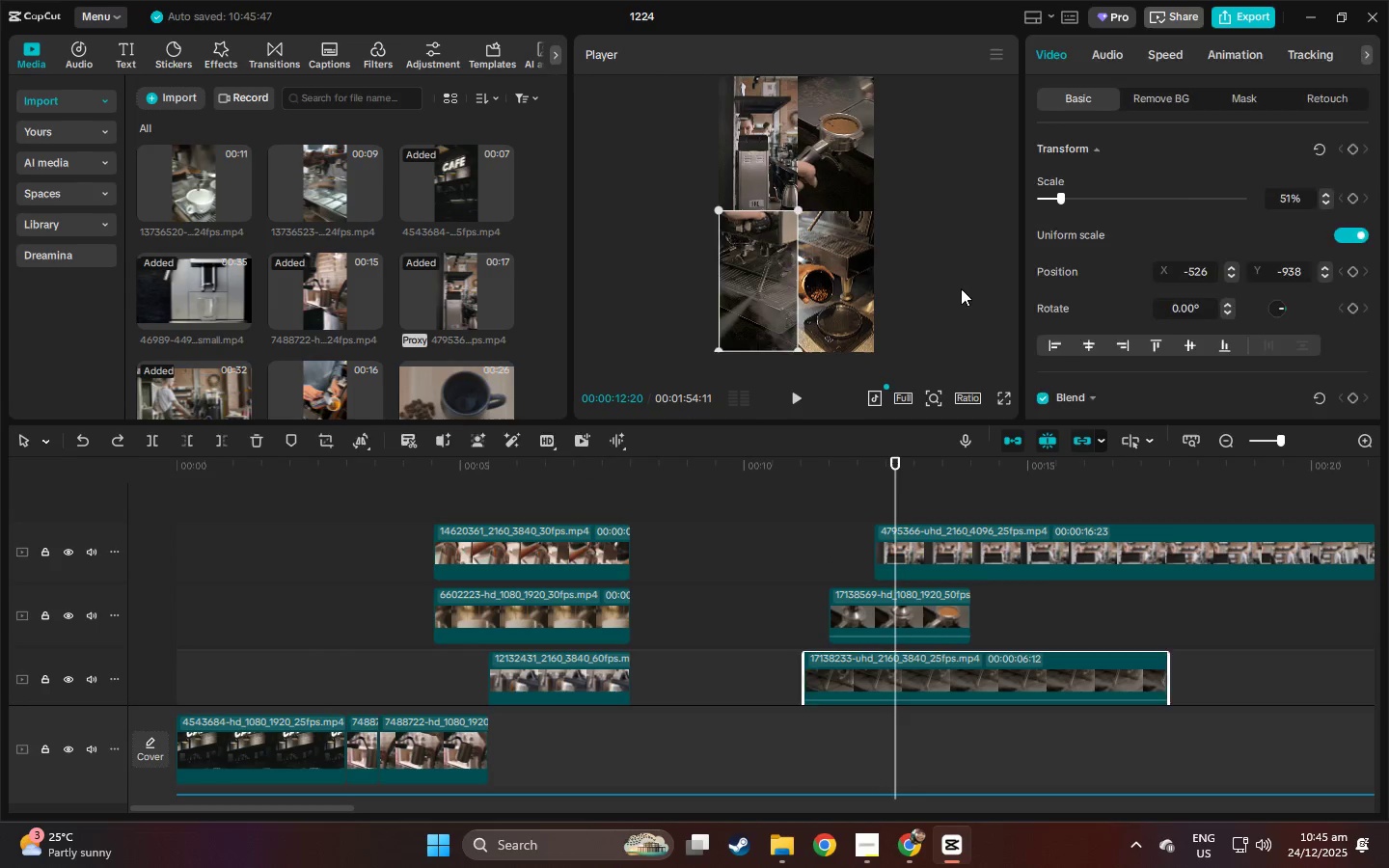 
left_click_drag(start_coordinate=[930, 421], to_coordinate=[908, 677])
 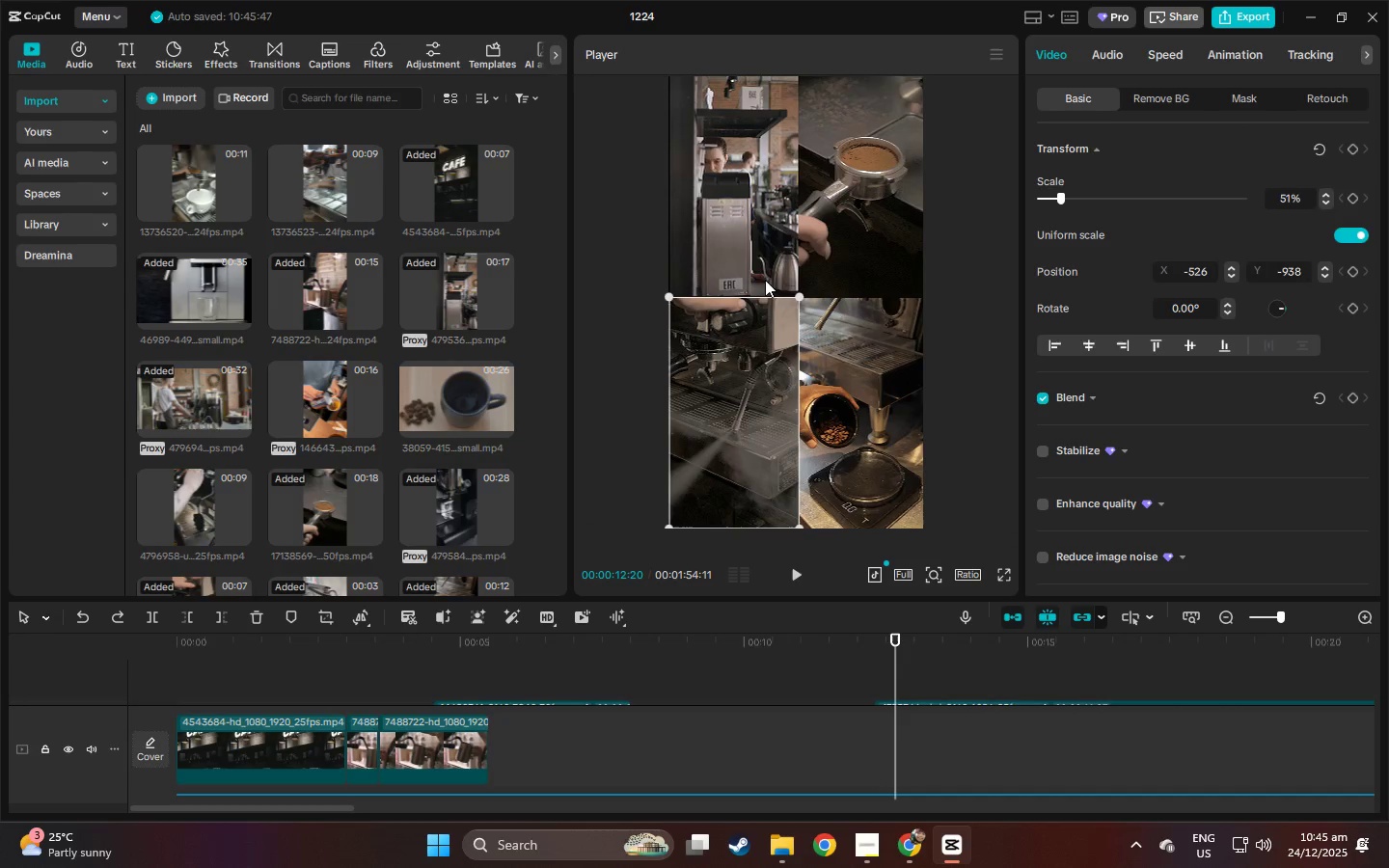 
double_click([763, 238])
 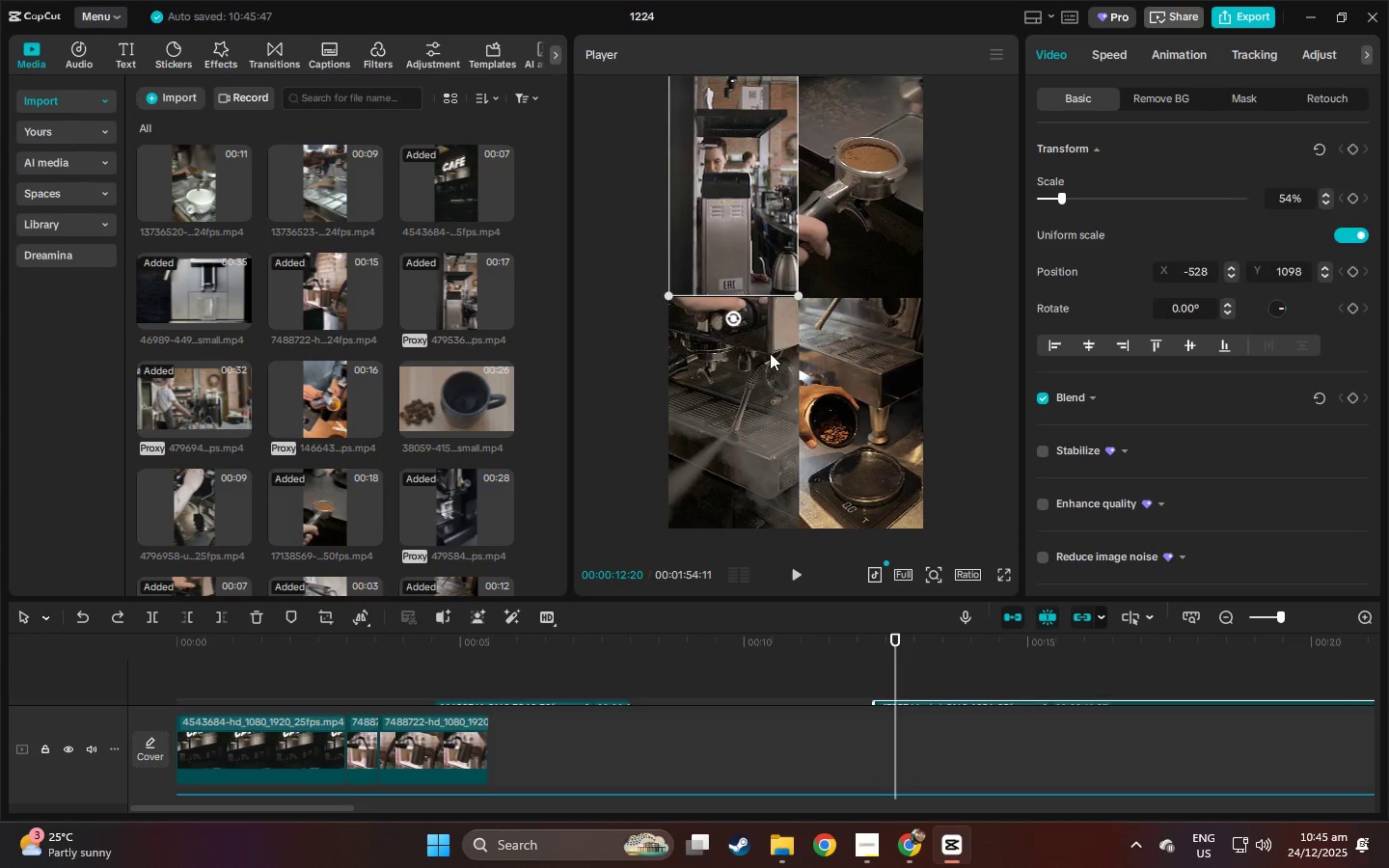 
triple_click([767, 357])
 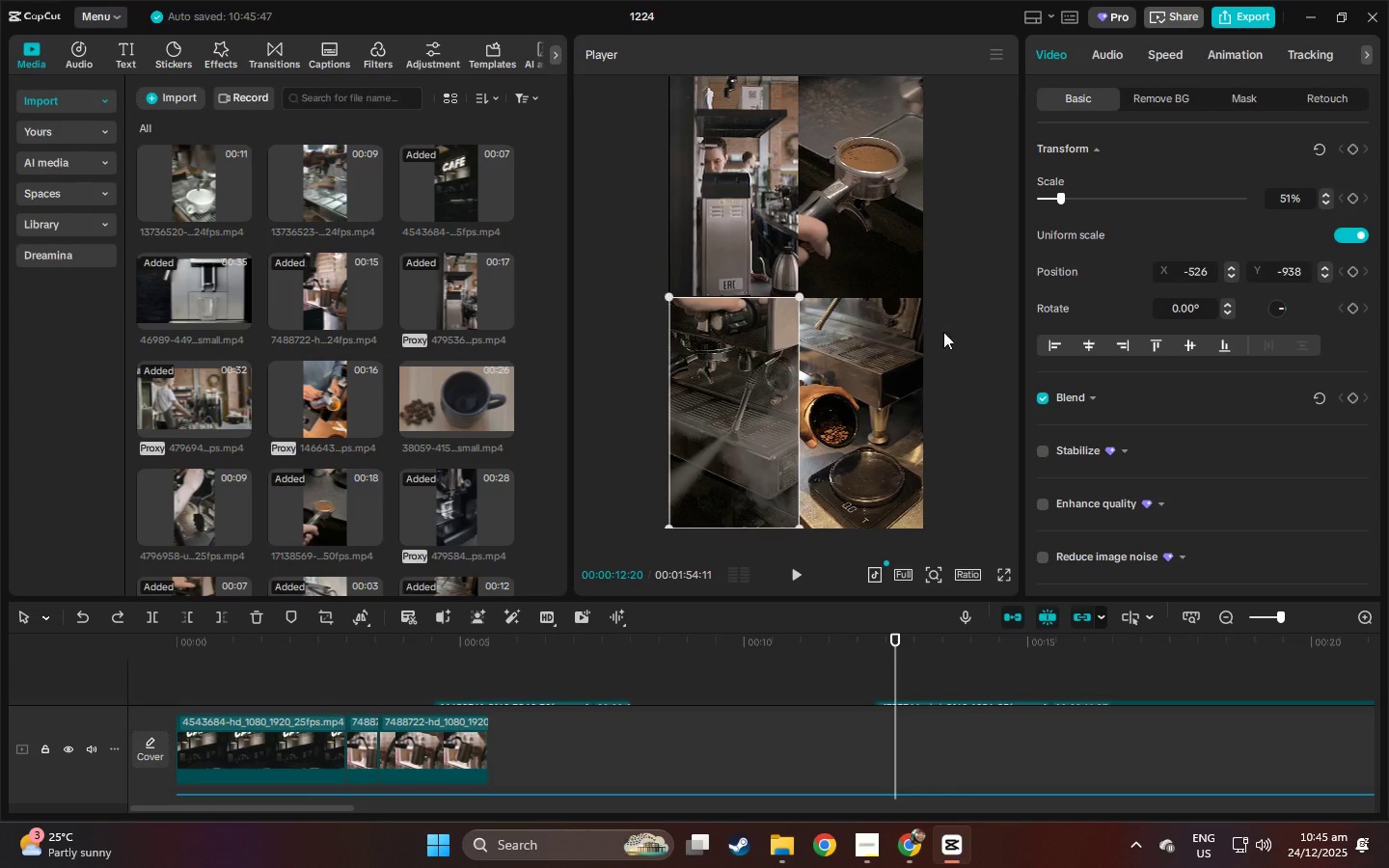 
triple_click([989, 331])
 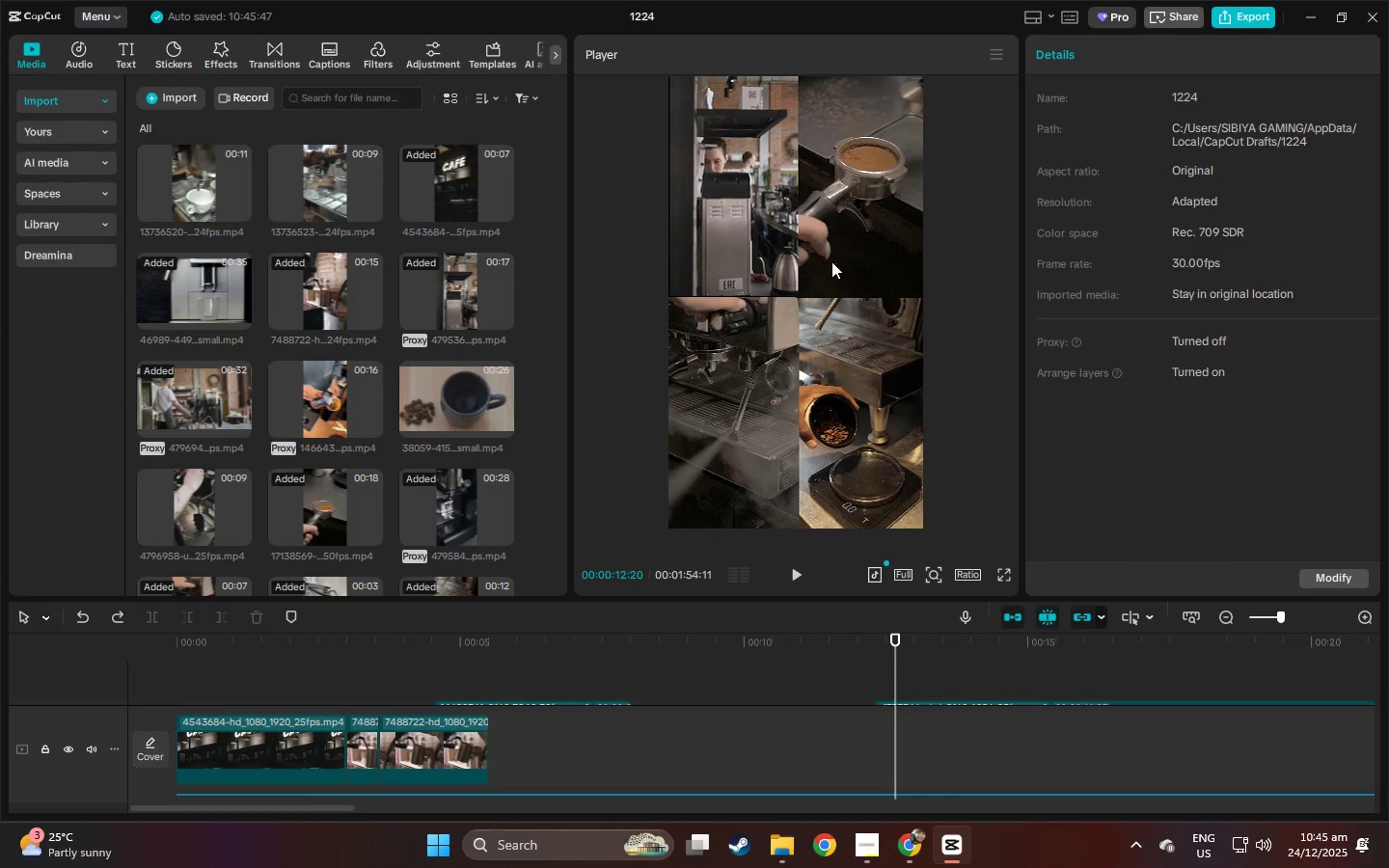 
left_click([731, 187])
 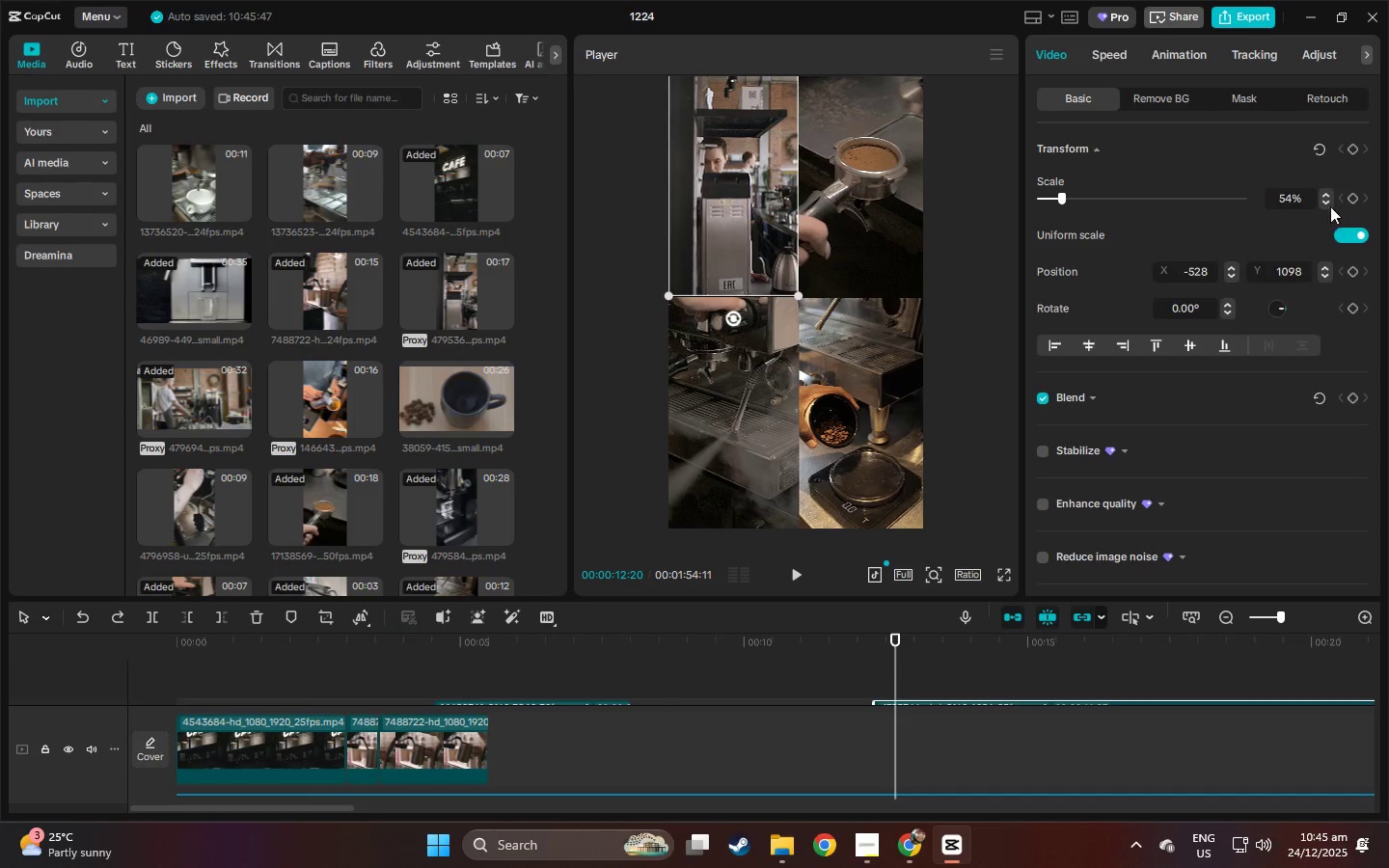 
double_click([1321, 194])
 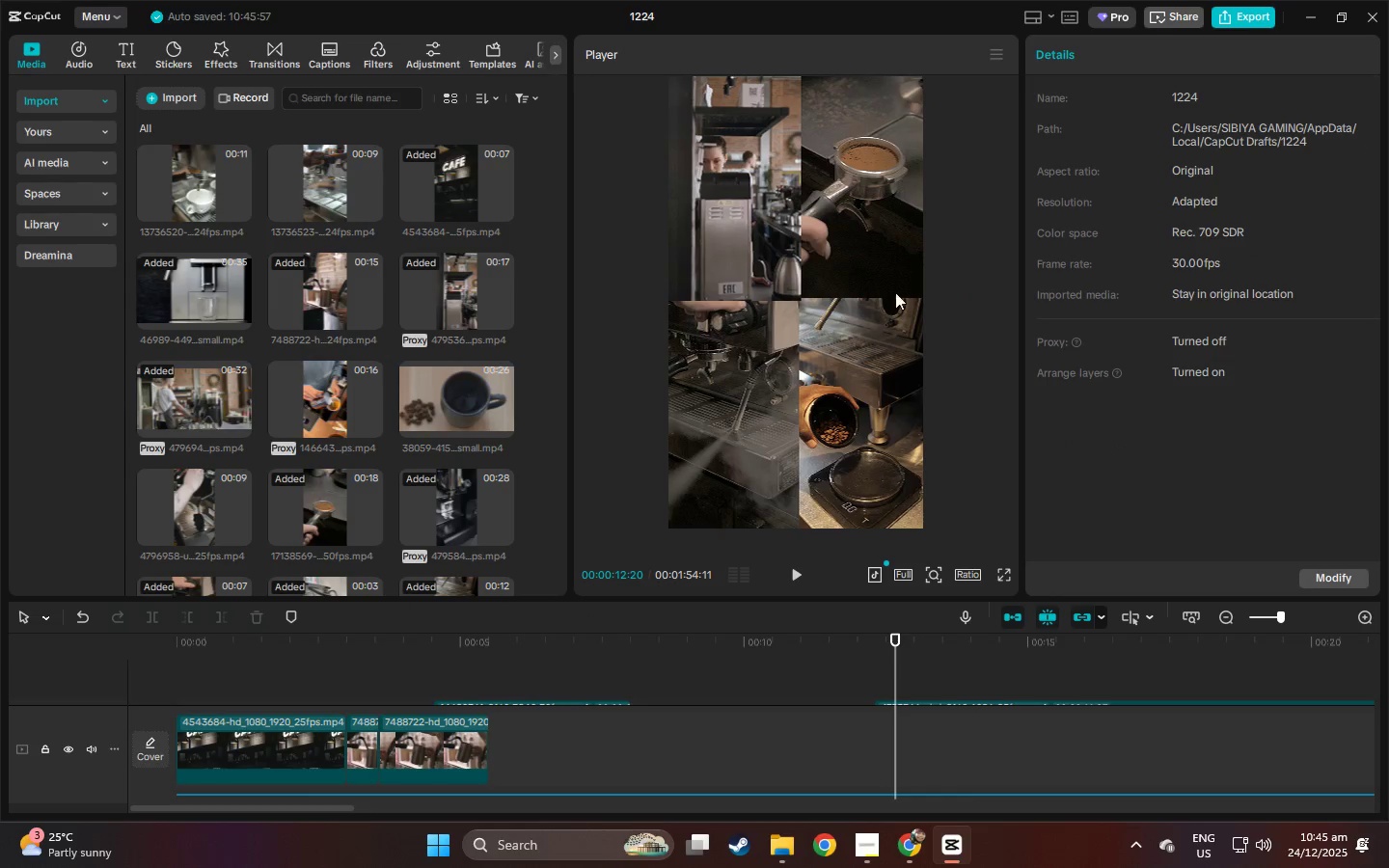 
left_click_drag(start_coordinate=[745, 258], to_coordinate=[740, 257])
 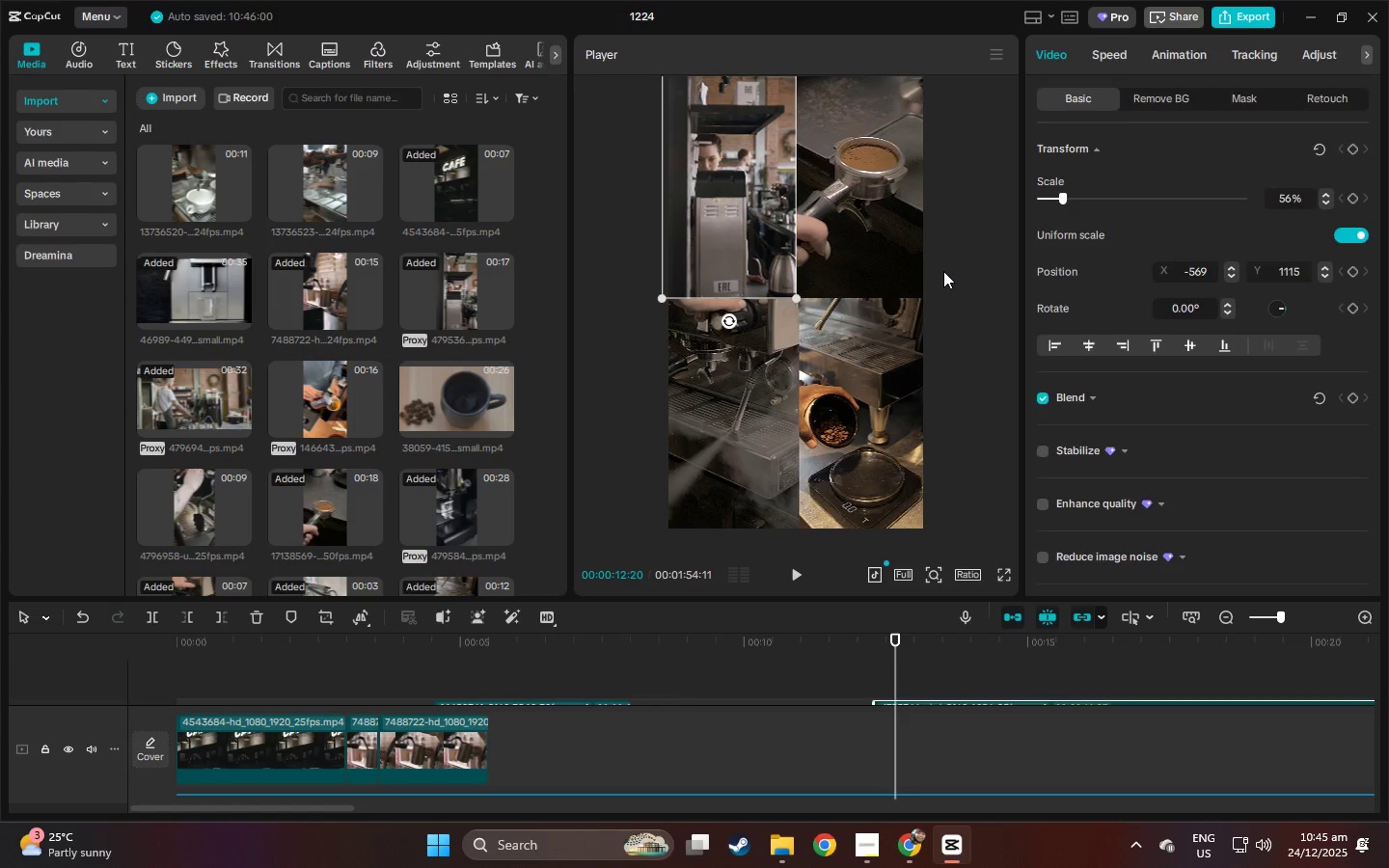 
left_click([943, 271])
 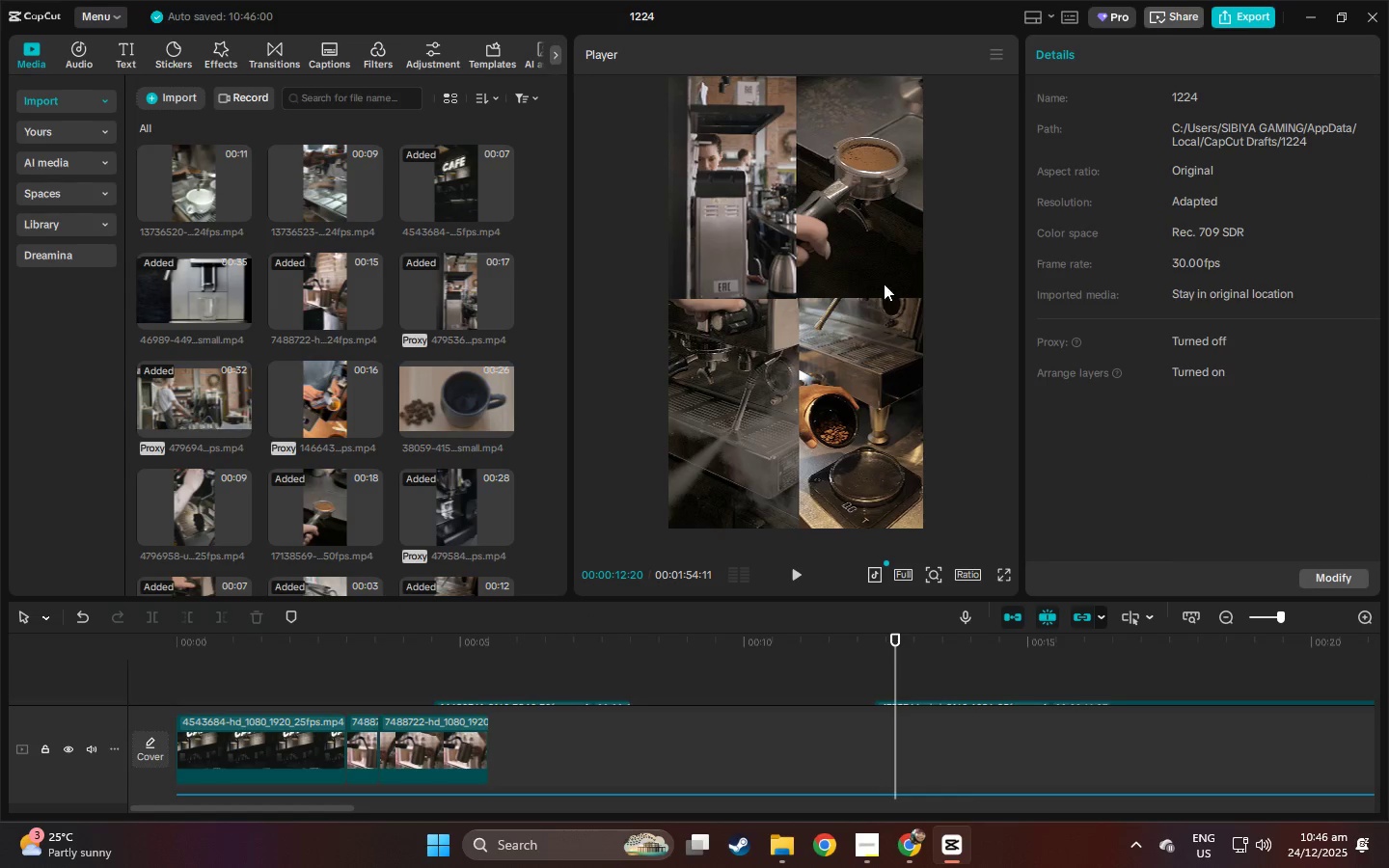 
left_click([777, 258])
 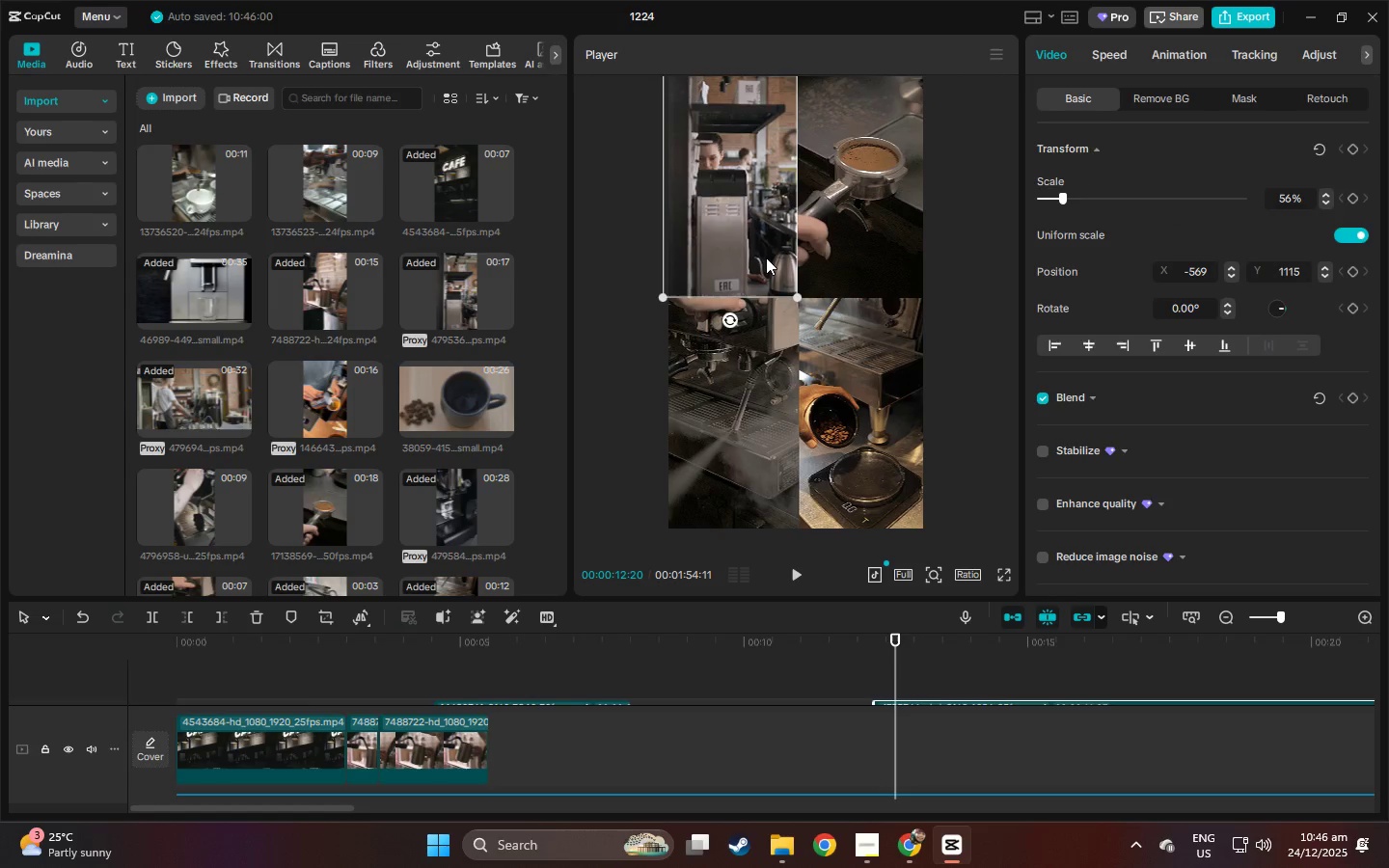 
double_click([766, 258])
 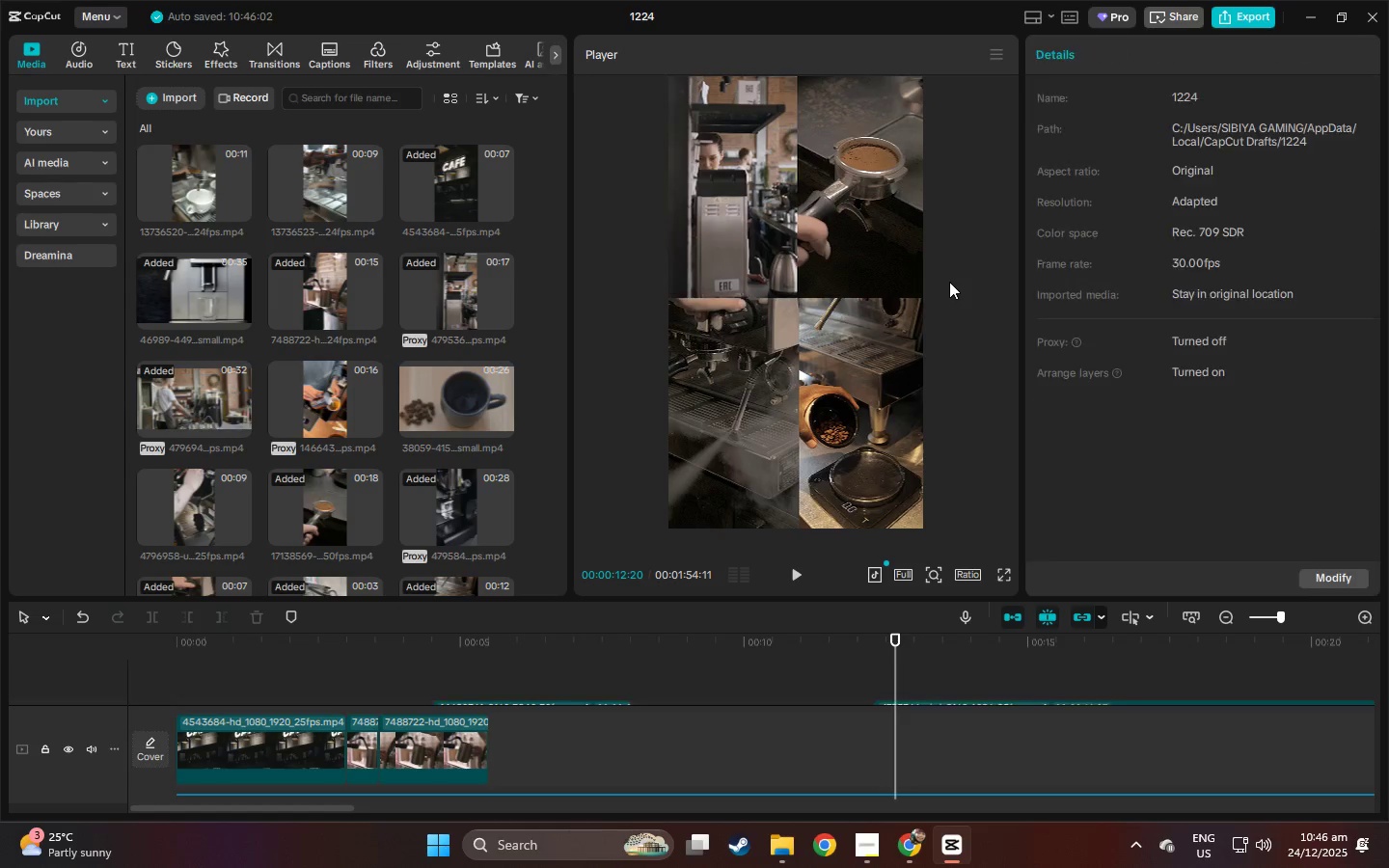 
left_click([949, 282])
 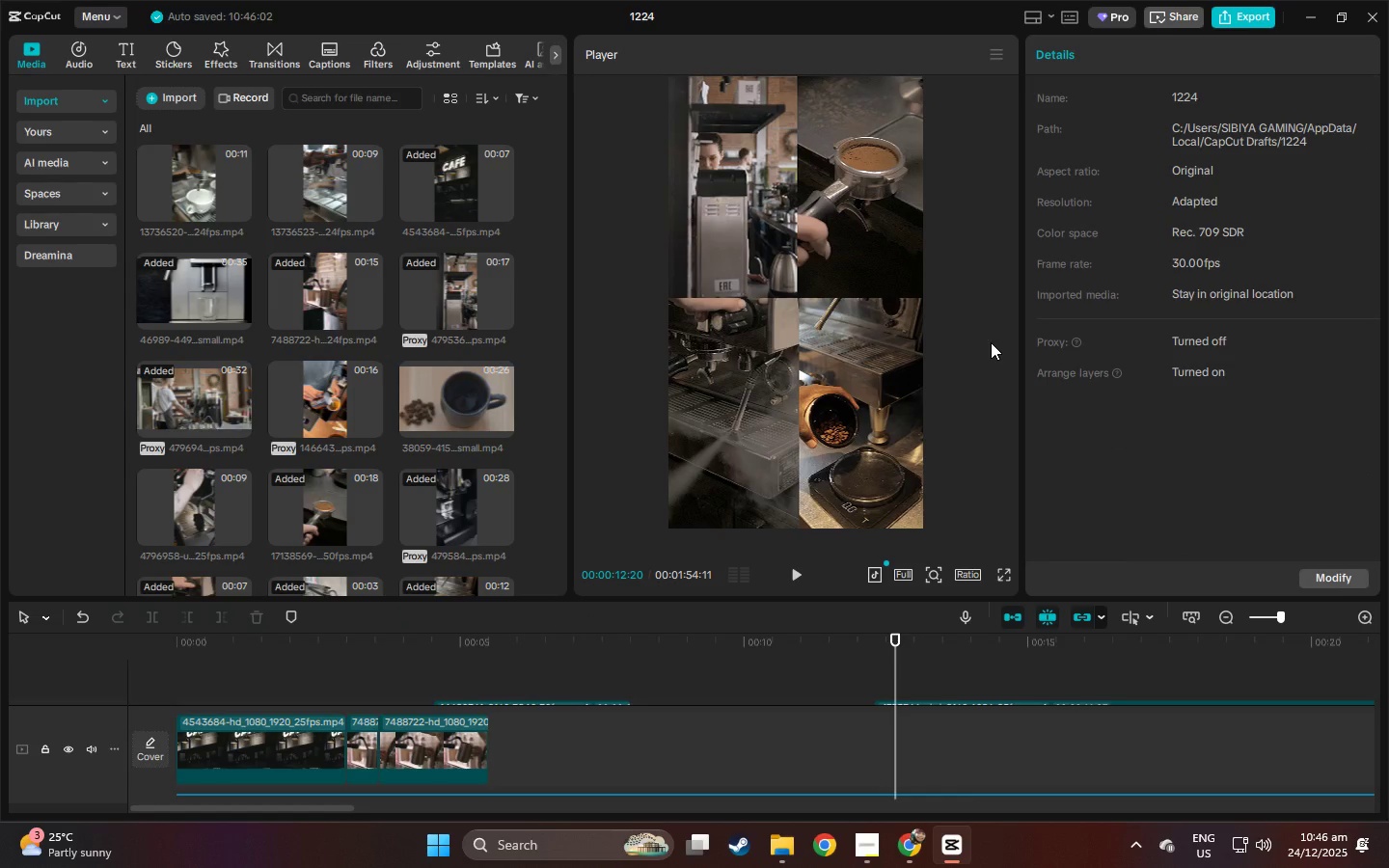 
scroll: coordinate [696, 658], scroll_direction: down, amount: 5.0
 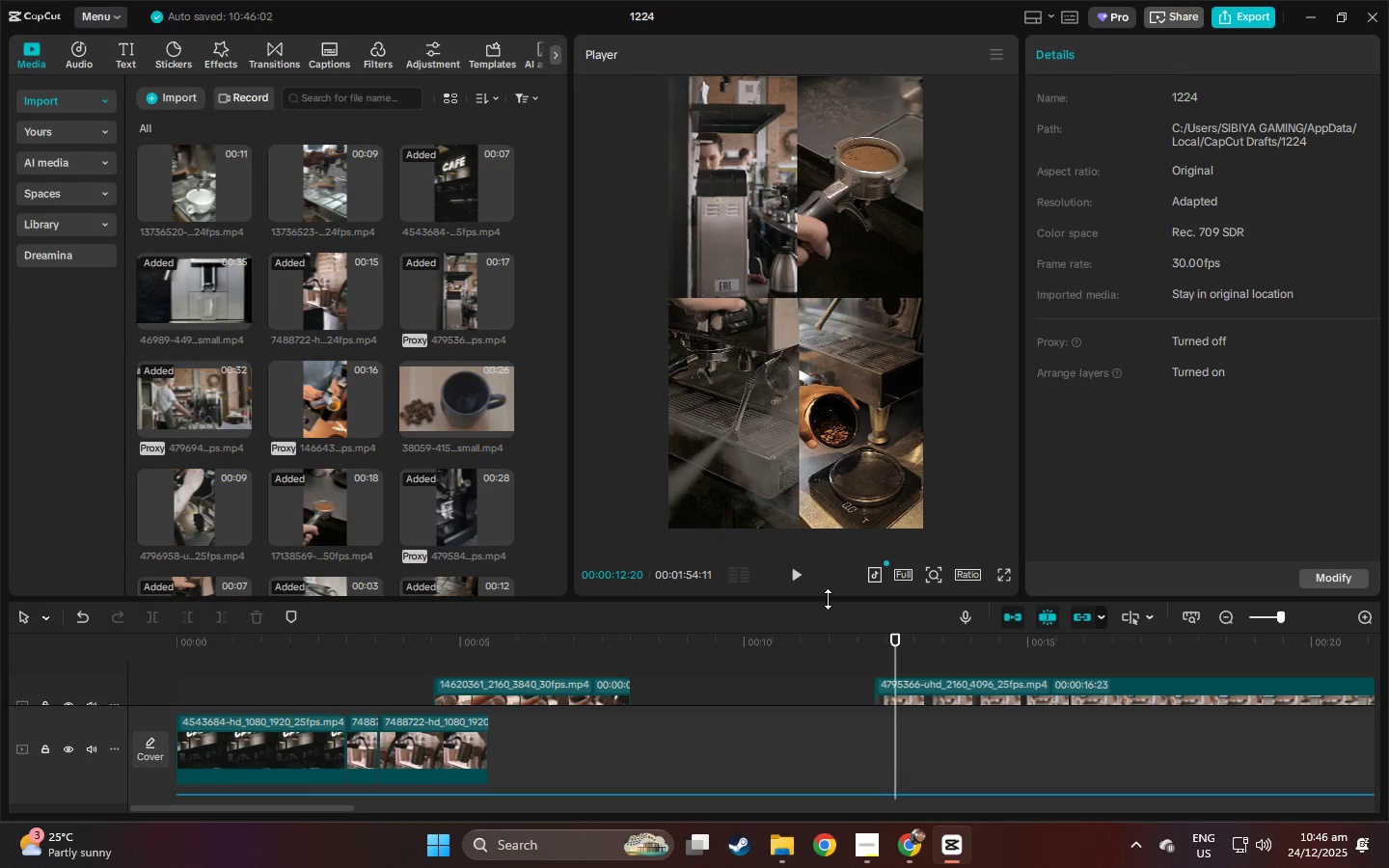 
left_click_drag(start_coordinate=[831, 600], to_coordinate=[898, 293])
 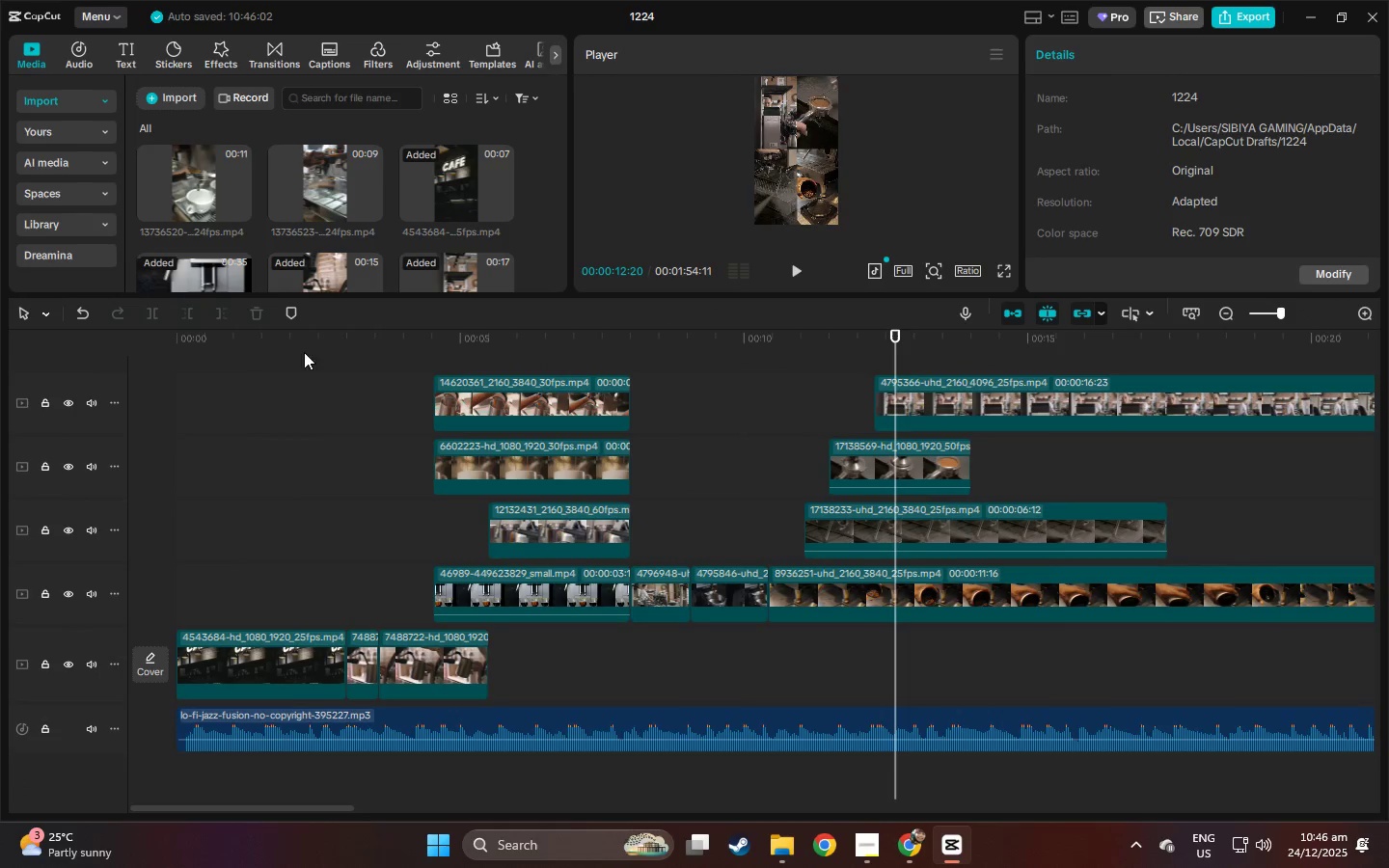 
left_click_drag(start_coordinate=[298, 339], to_coordinate=[71, 351])
 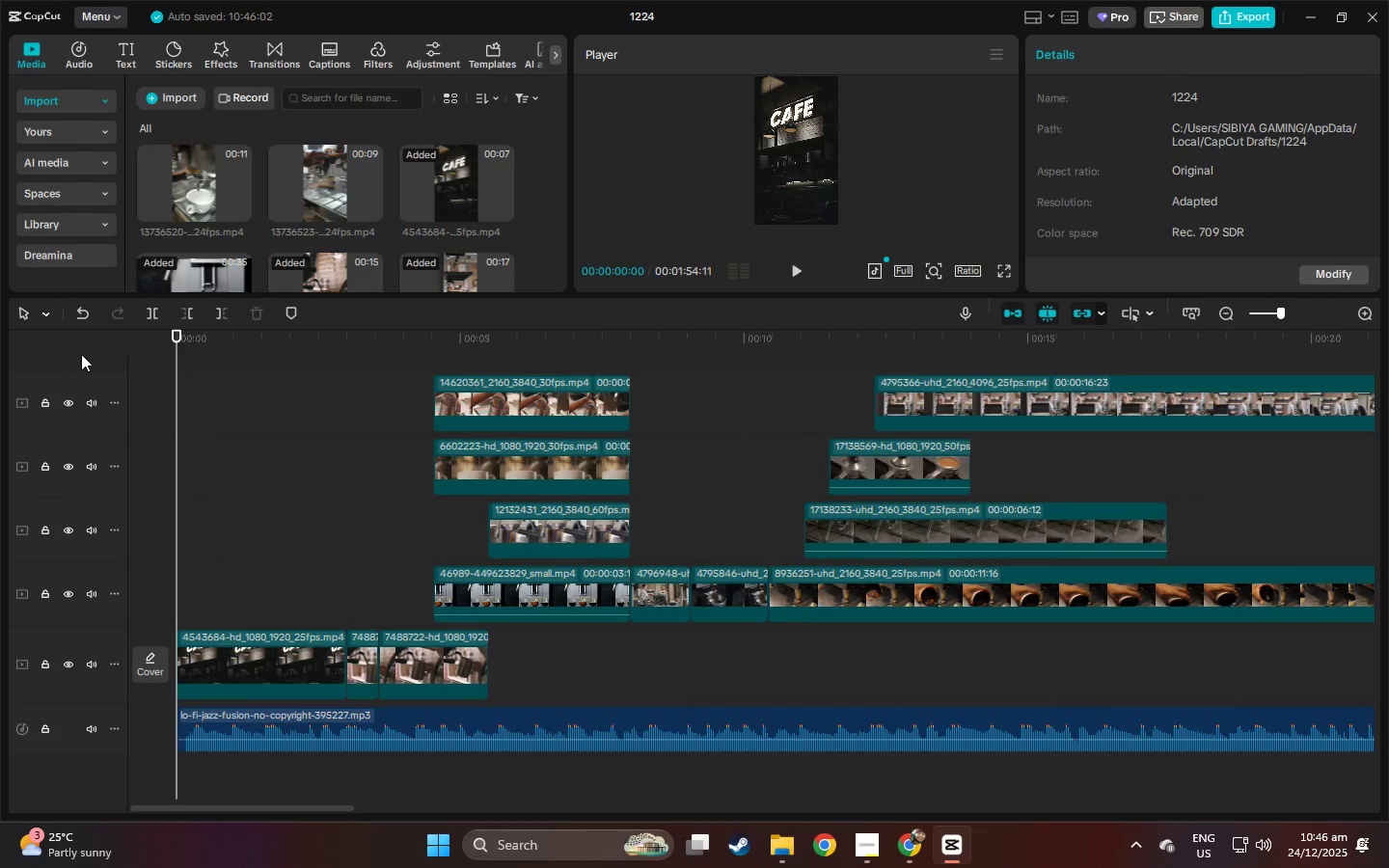 
key(Space)
 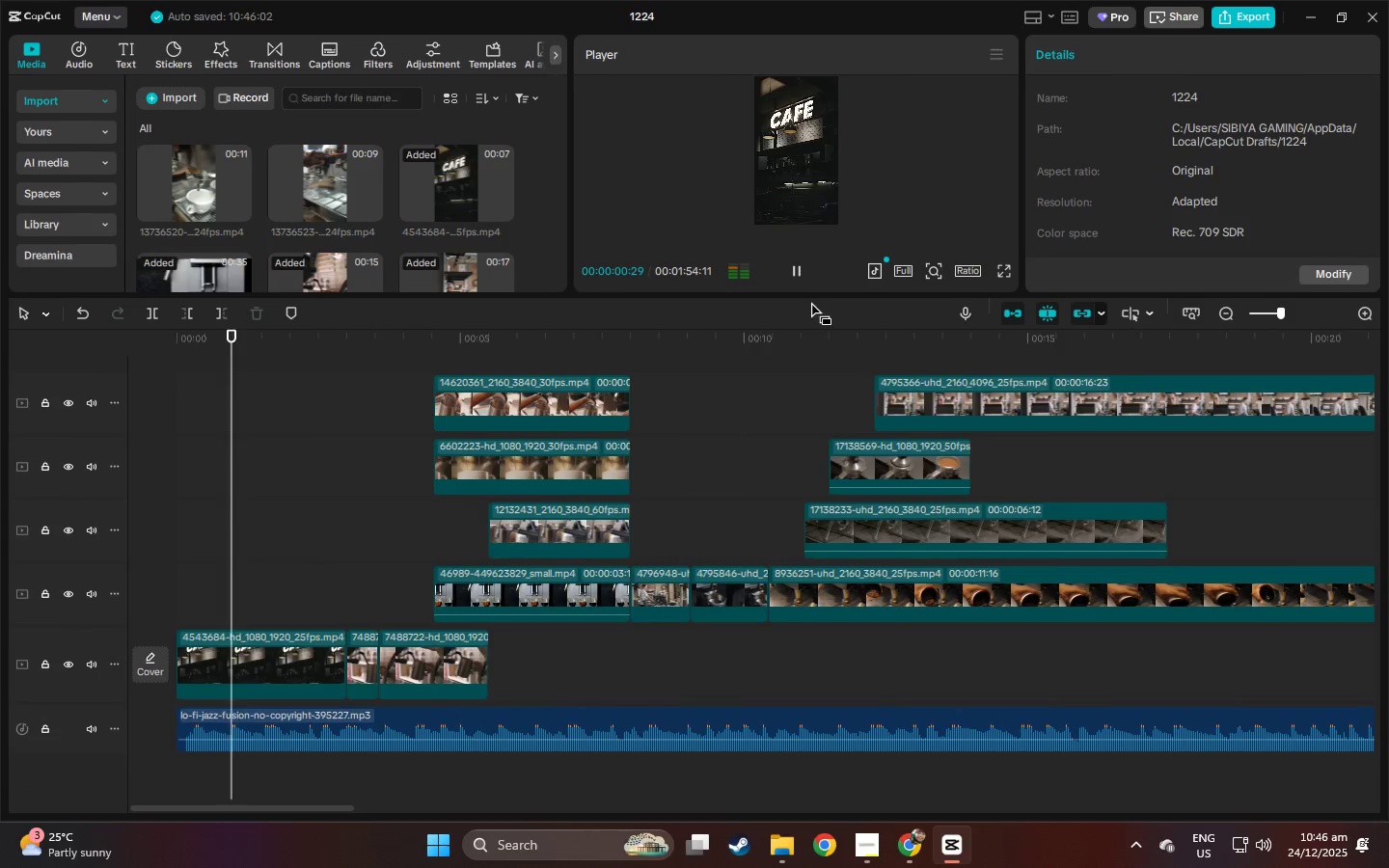 
left_click_drag(start_coordinate=[806, 293], to_coordinate=[799, 437])
 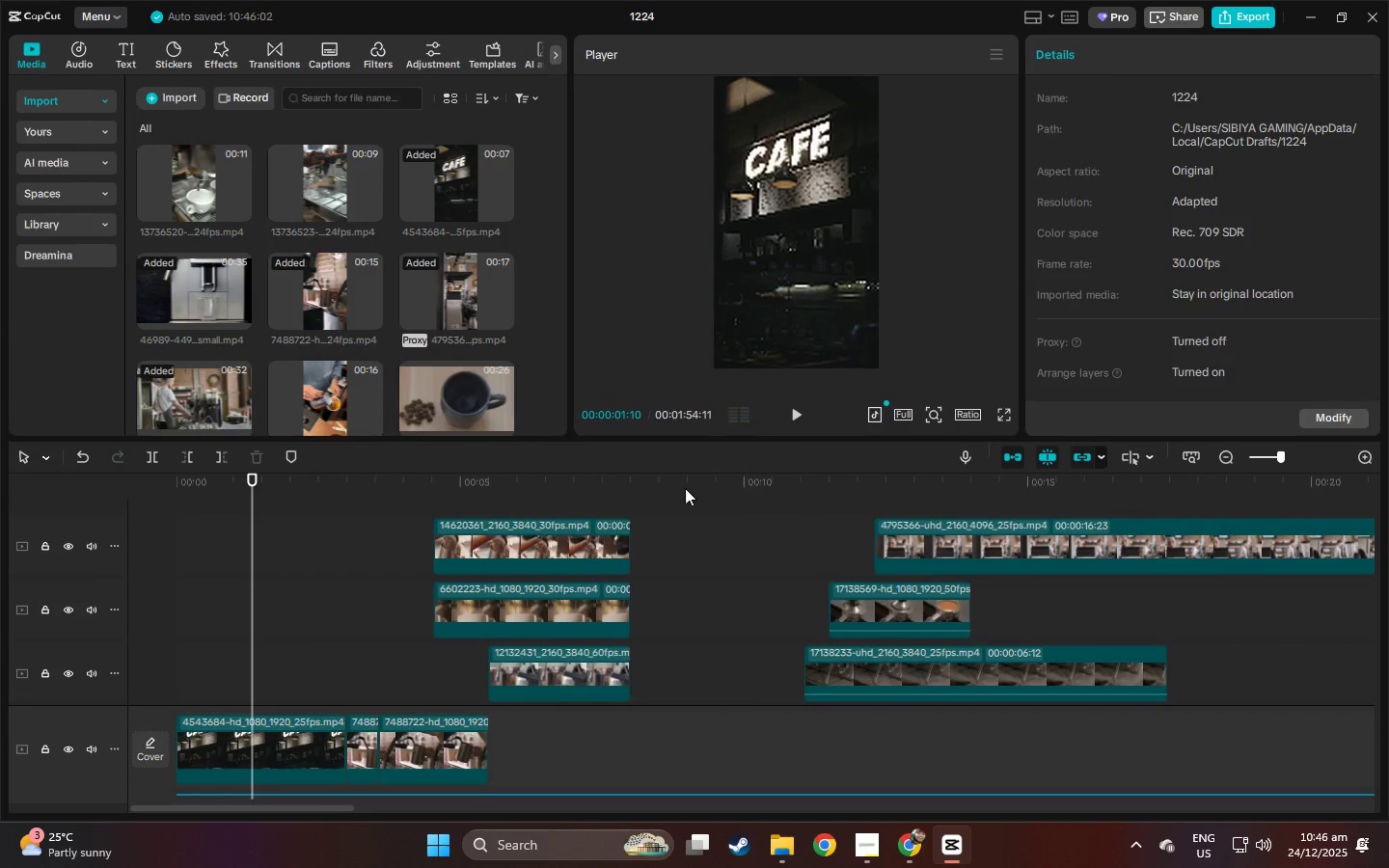 
key(Space)
 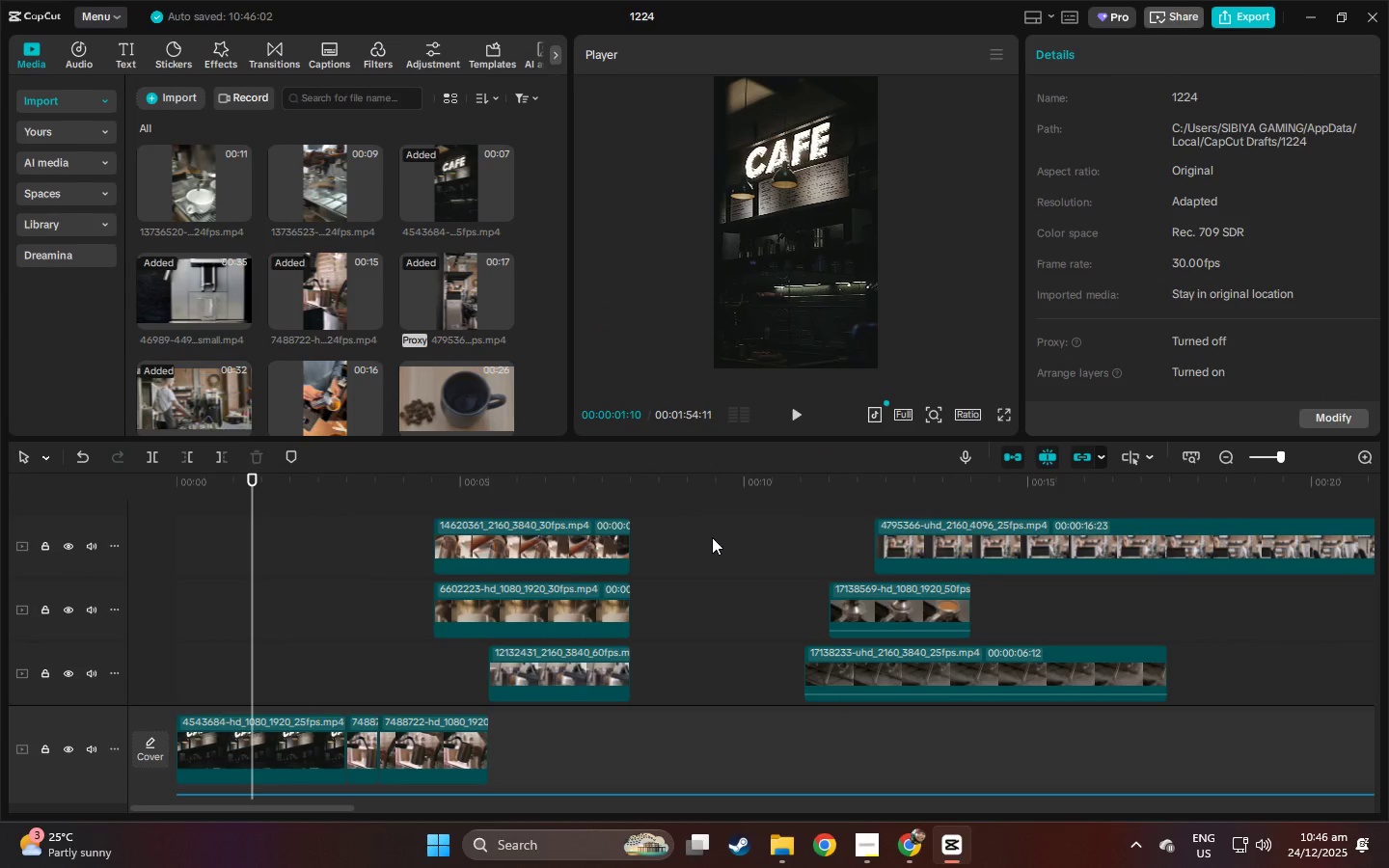 
key(Space)
 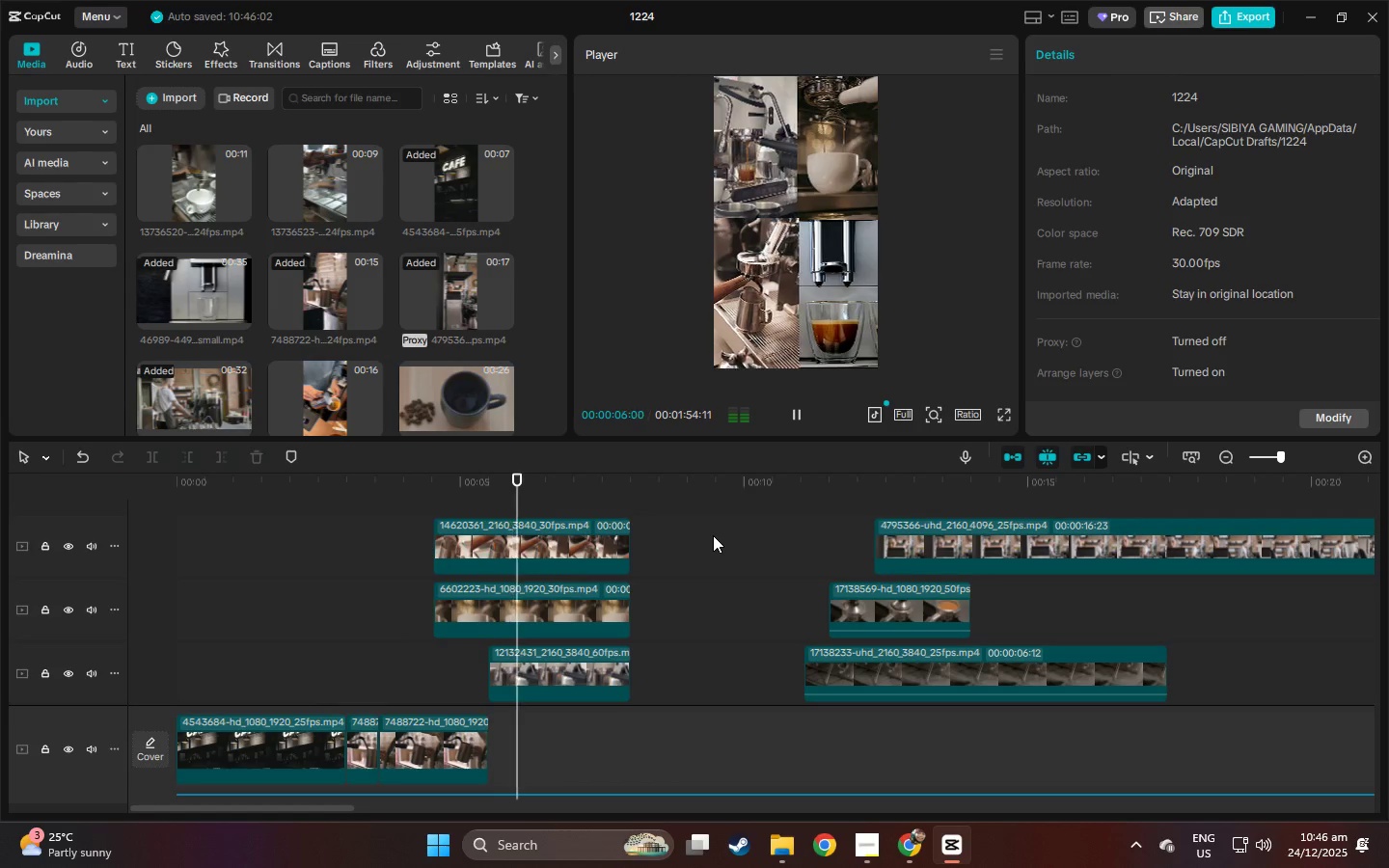 
wait(6.31)
 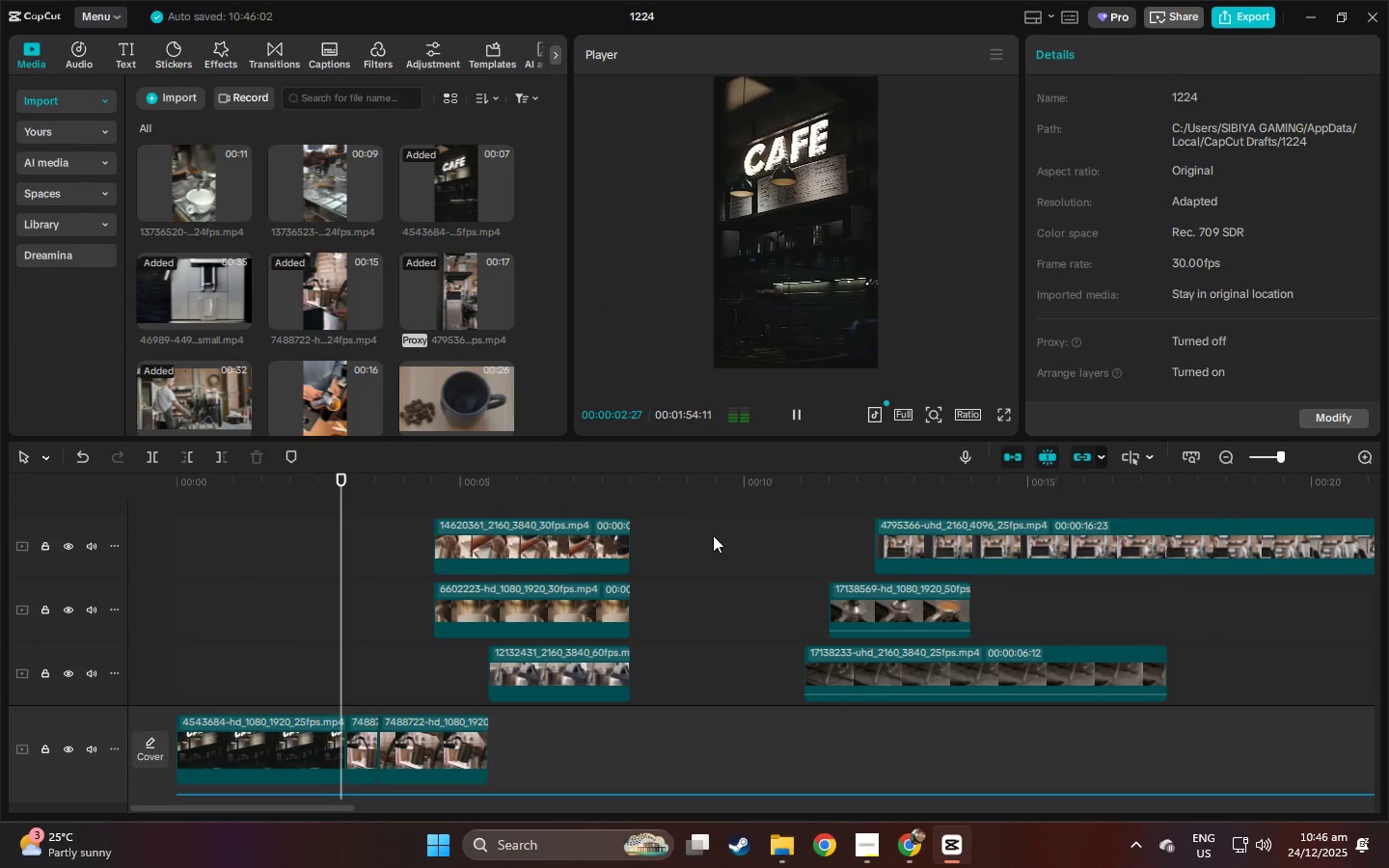 
key(Space)
 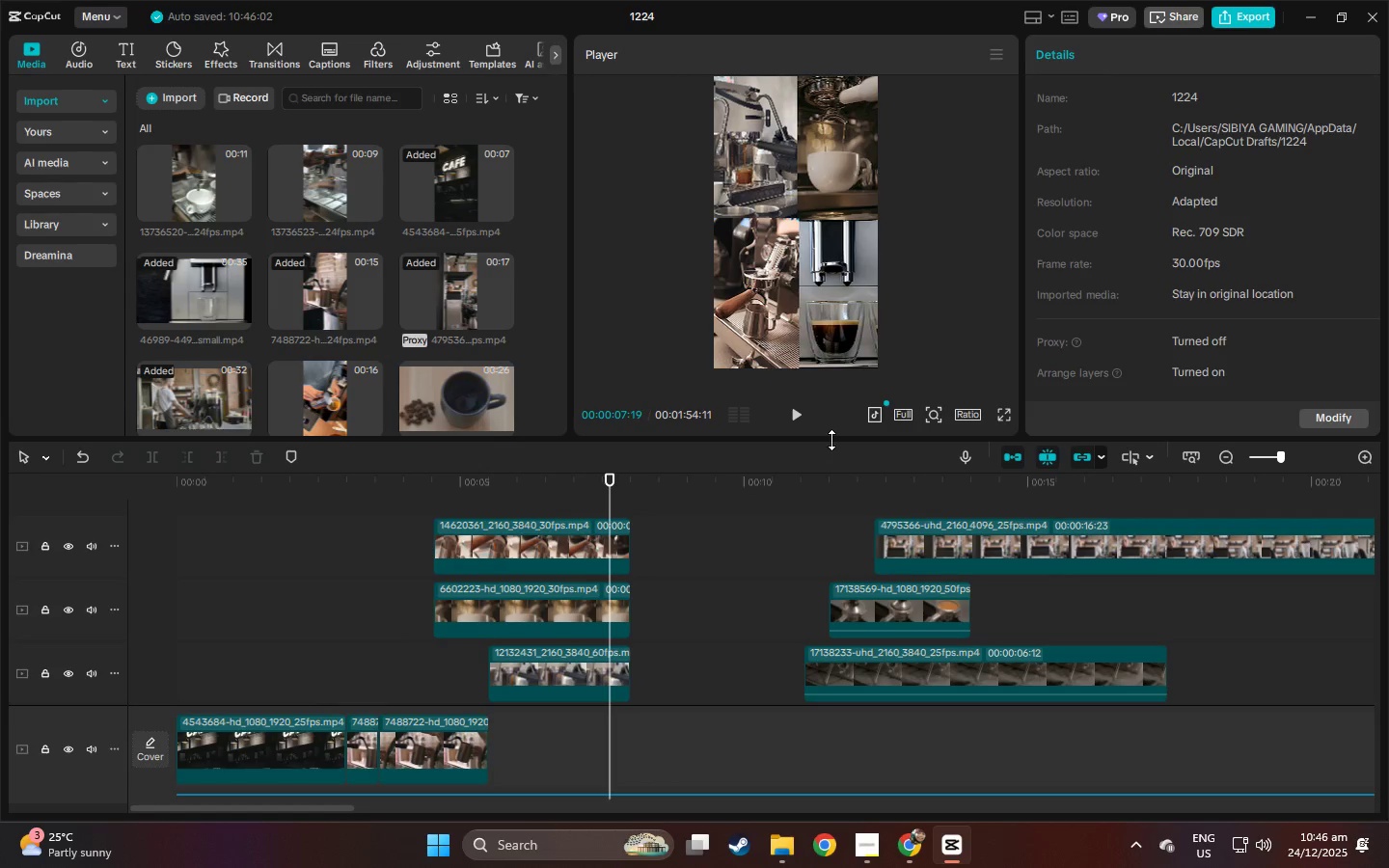 
left_click_drag(start_coordinate=[831, 439], to_coordinate=[823, 607])
 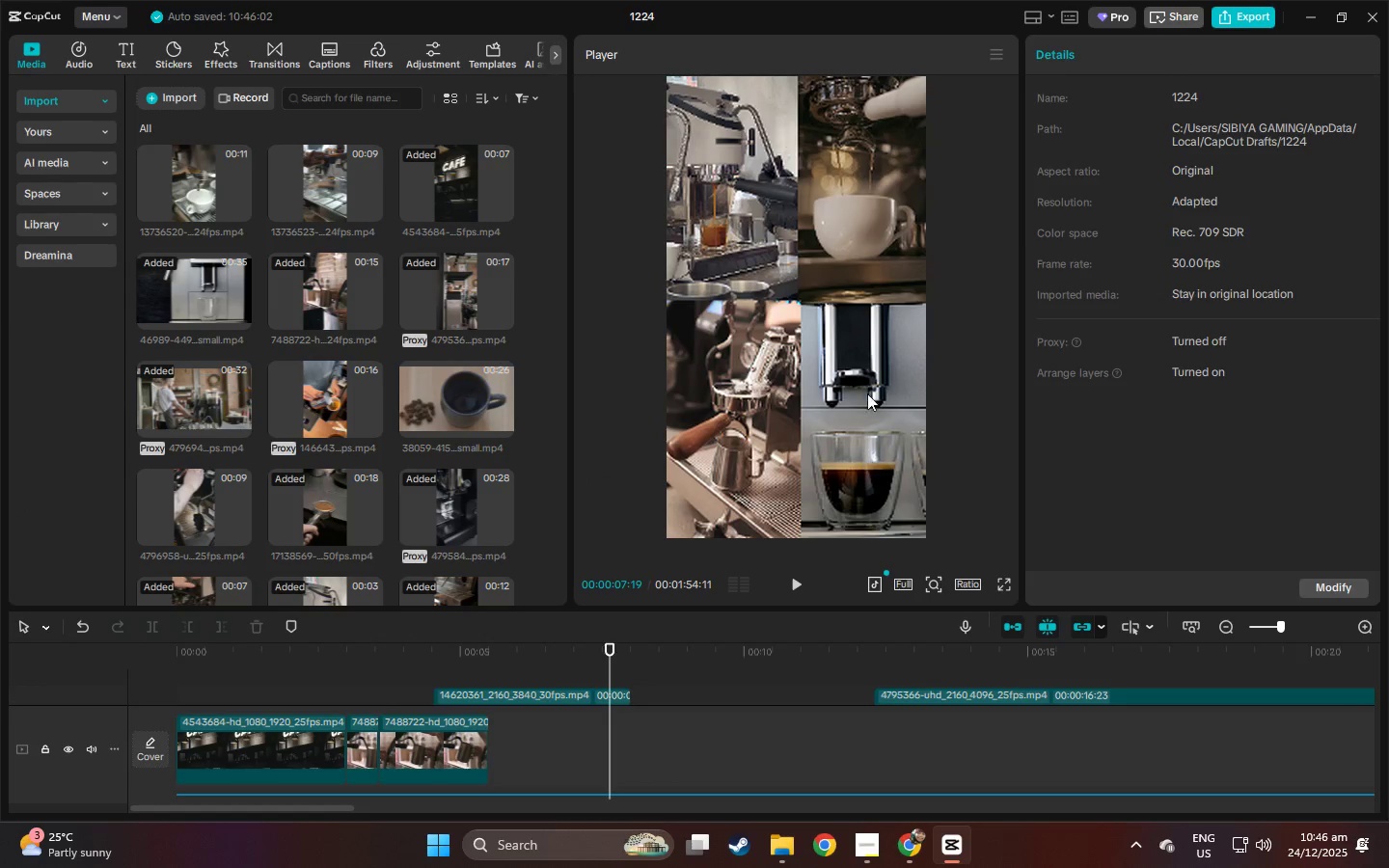 
left_click([867, 389])
 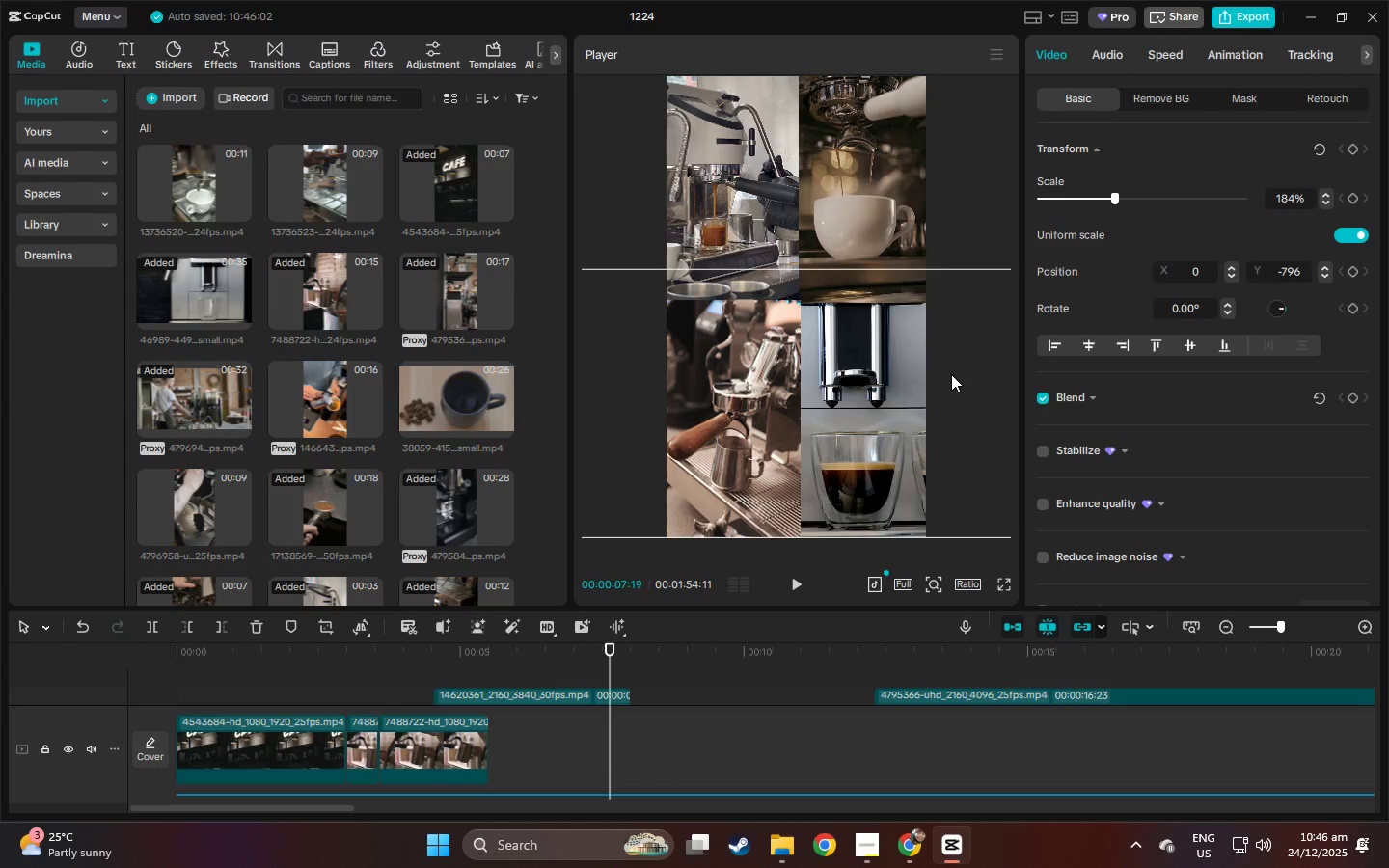 
double_click([802, 361])
 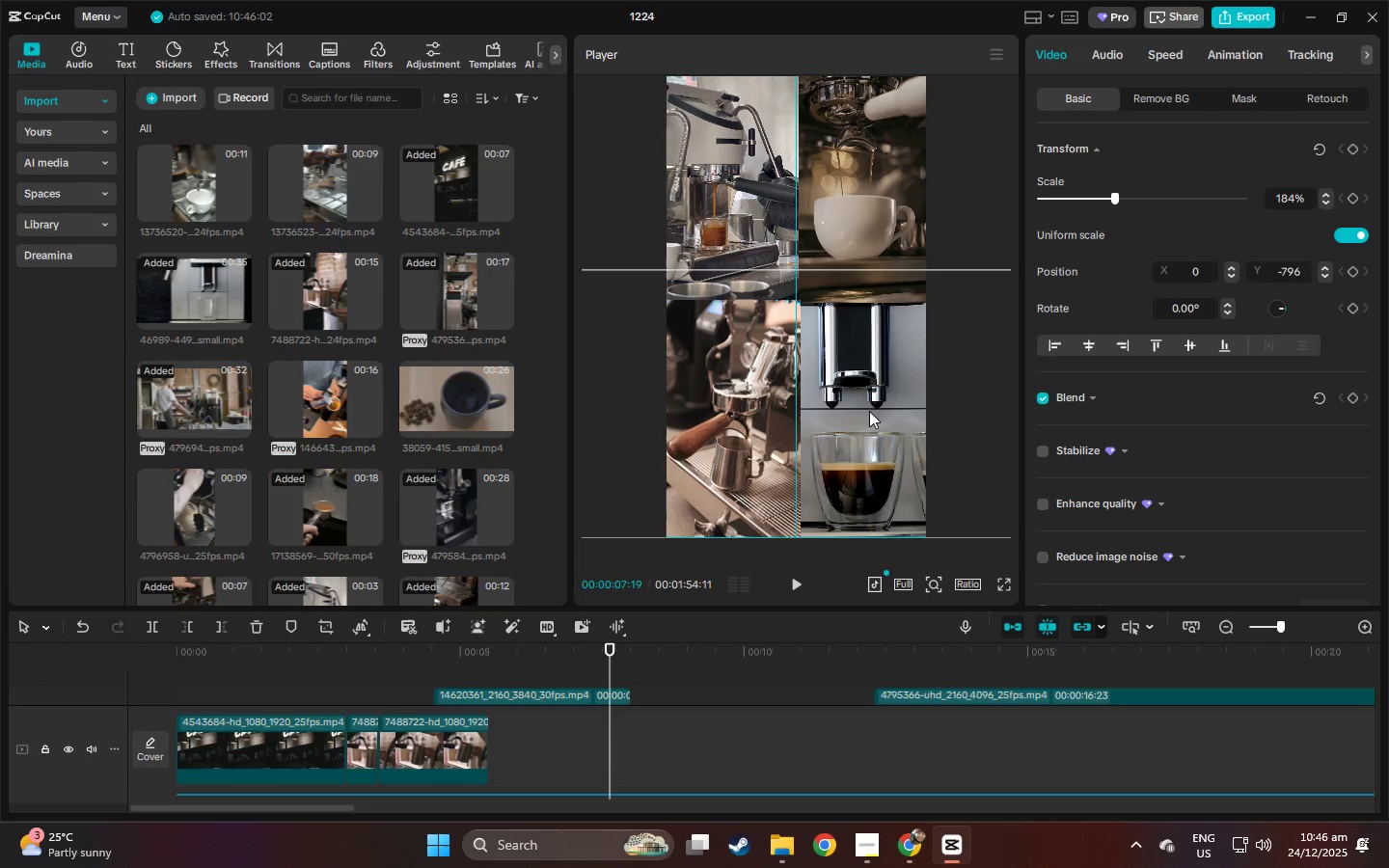 
left_click([878, 204])
 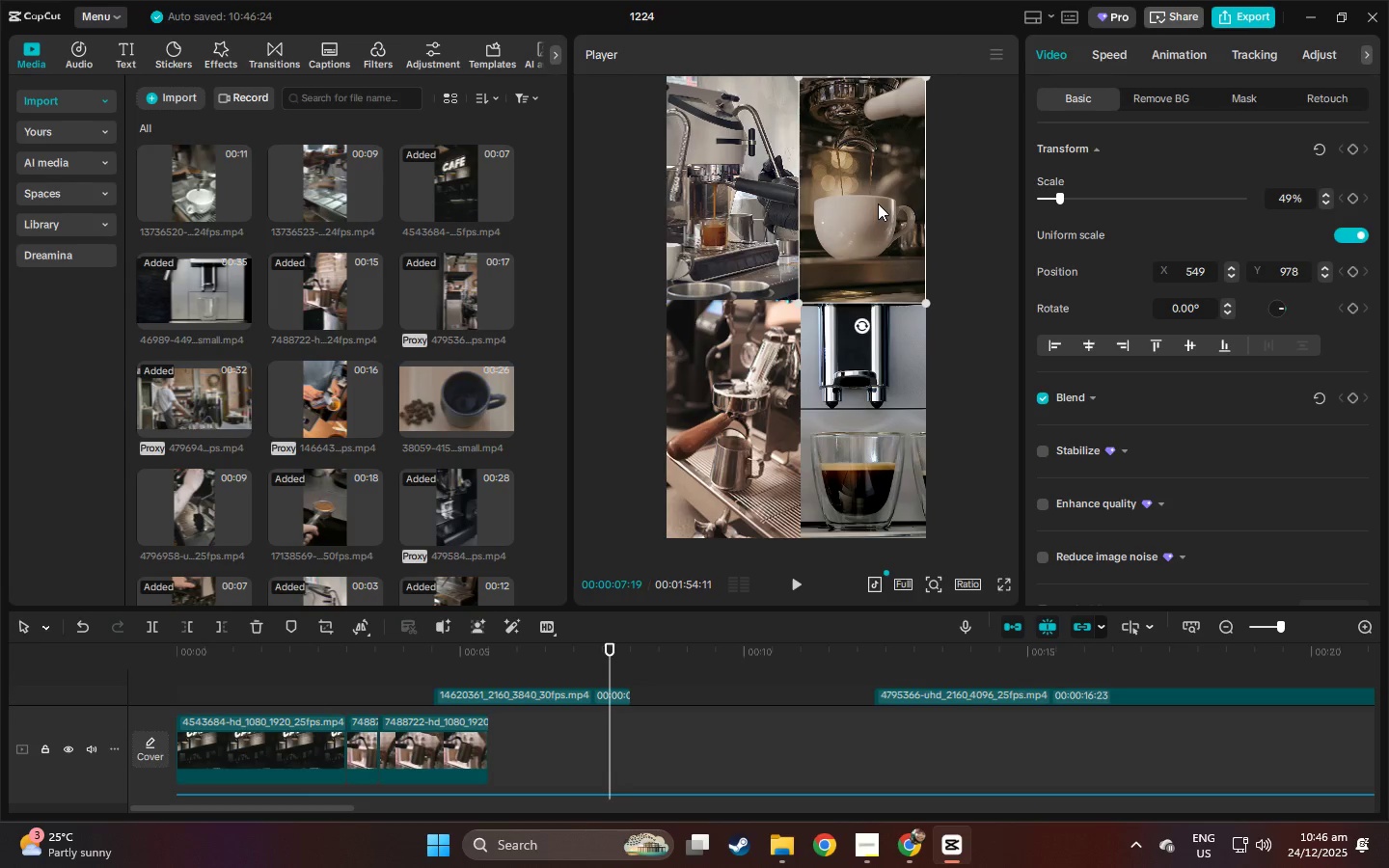 
left_click_drag(start_coordinate=[878, 203], to_coordinate=[878, 190])
 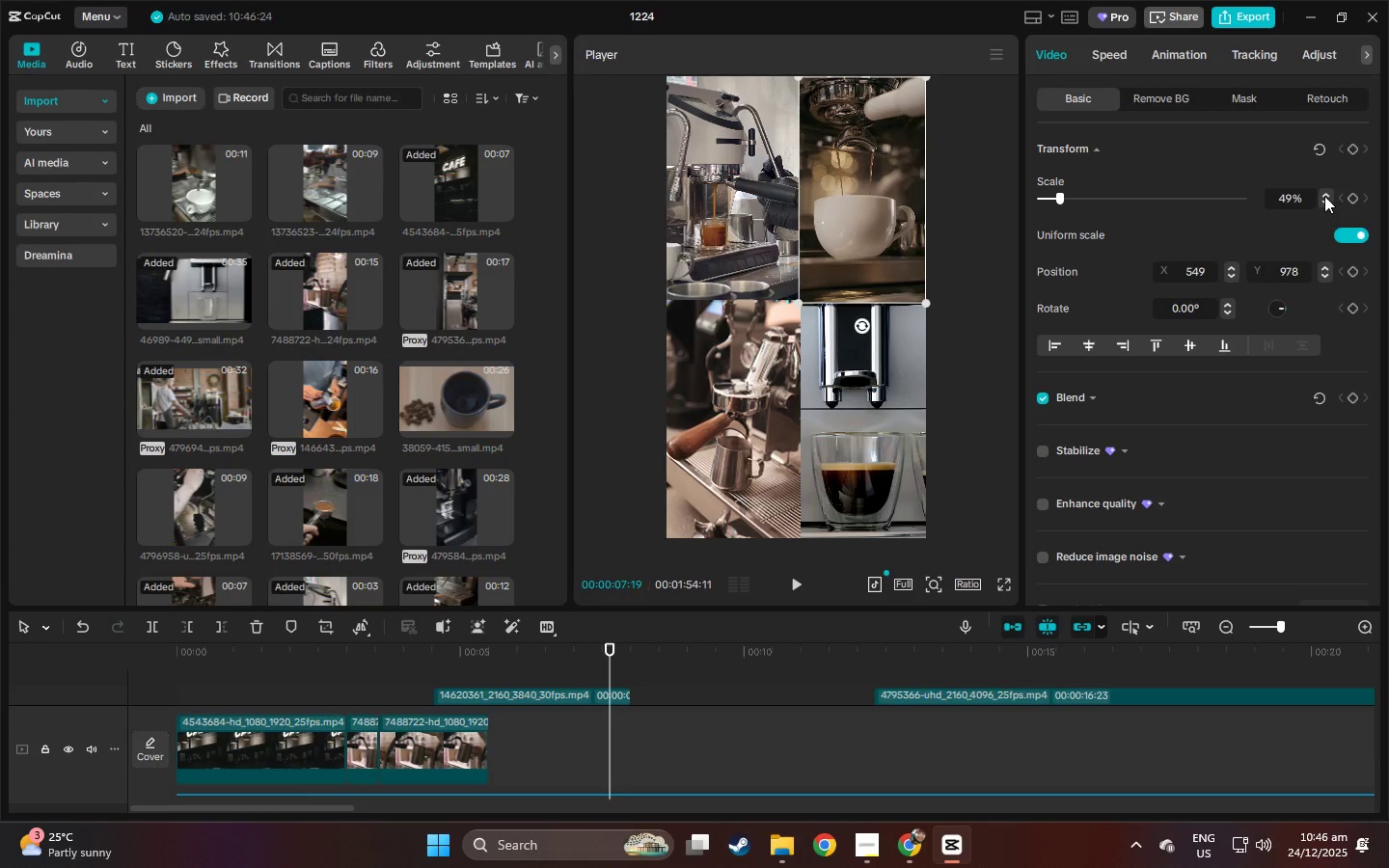 
left_click([1322, 190])
 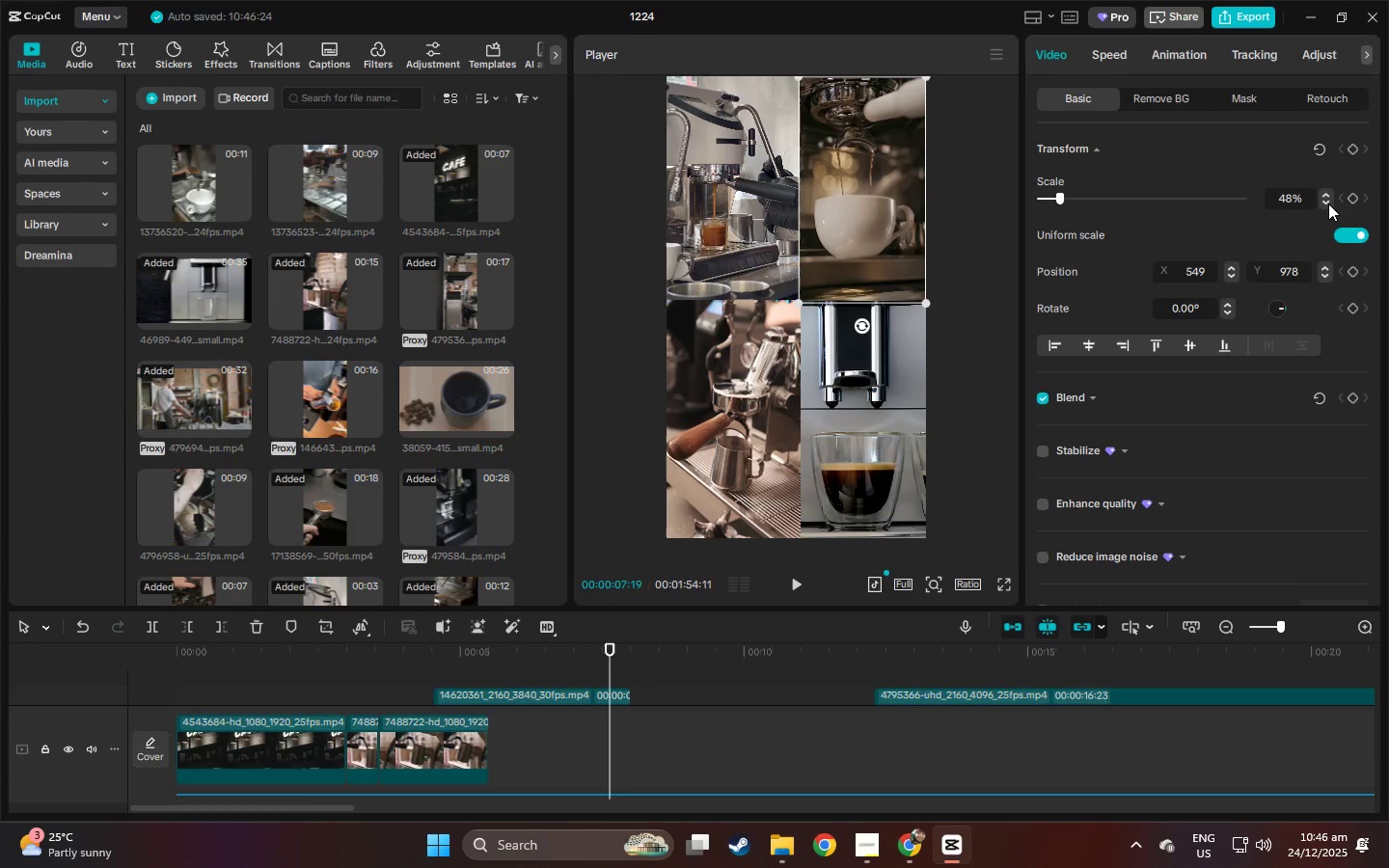 
double_click([1328, 203])
 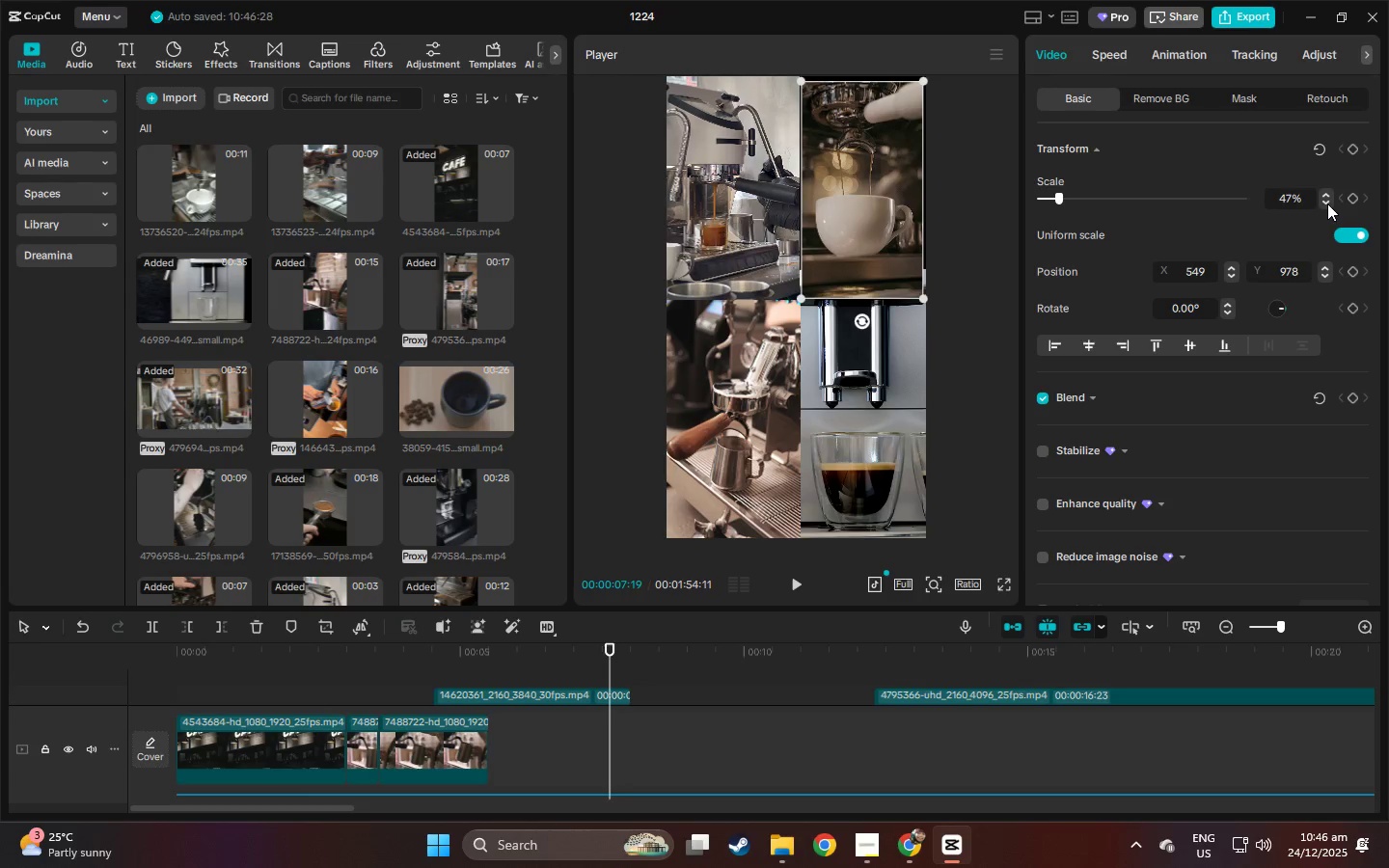 
triple_click([1327, 203])
 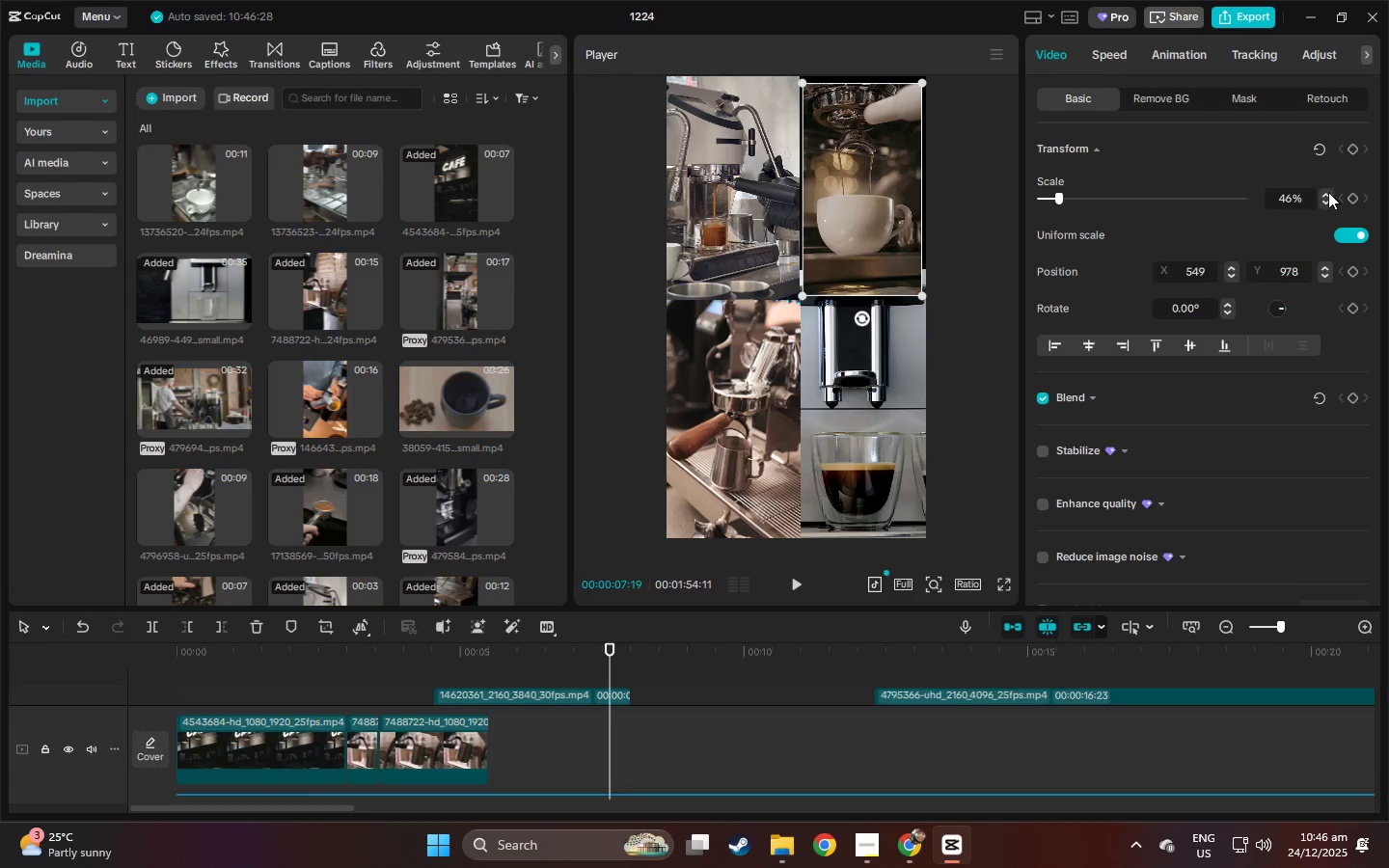 
double_click([1328, 192])
 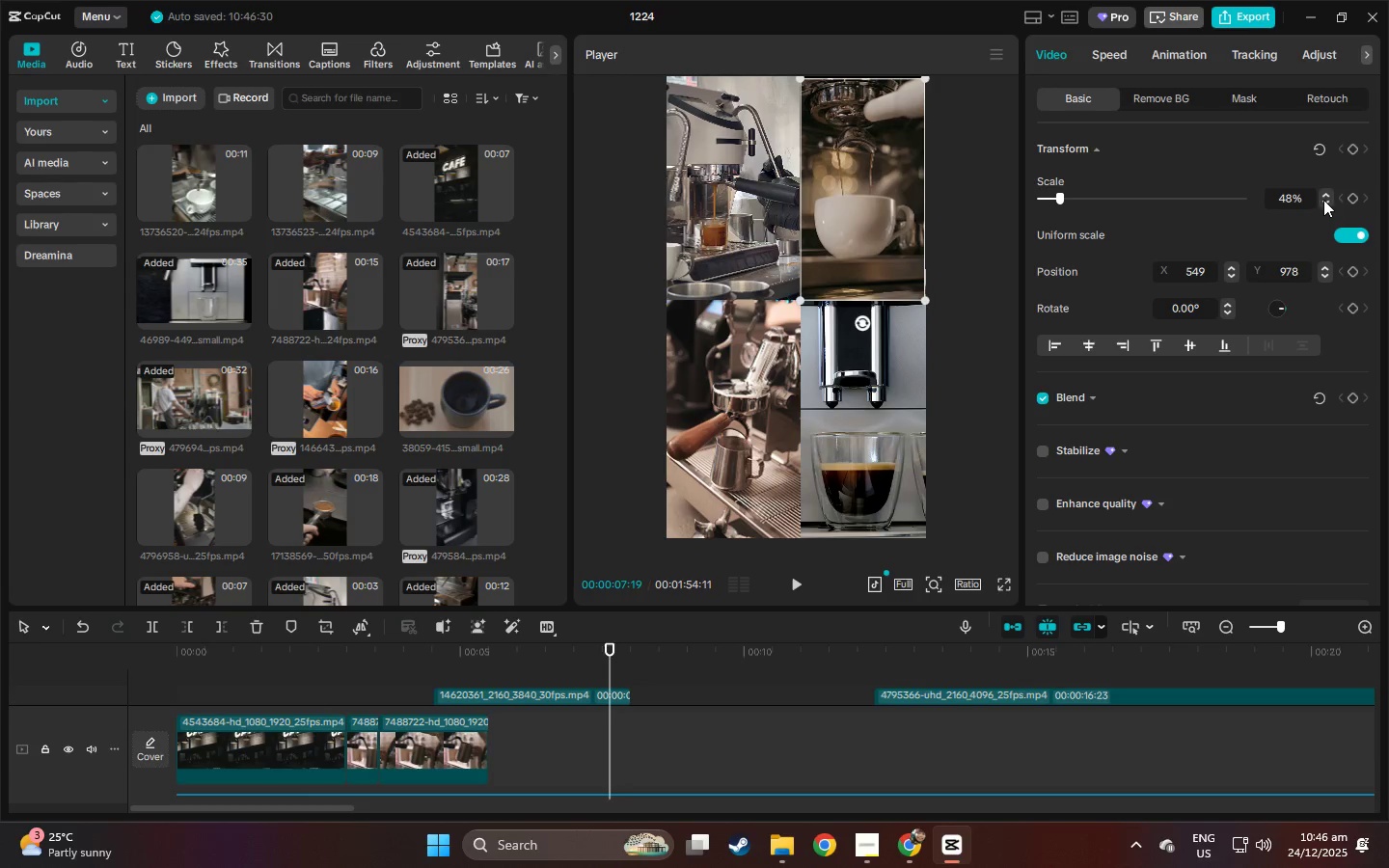 
left_click([1323, 196])
 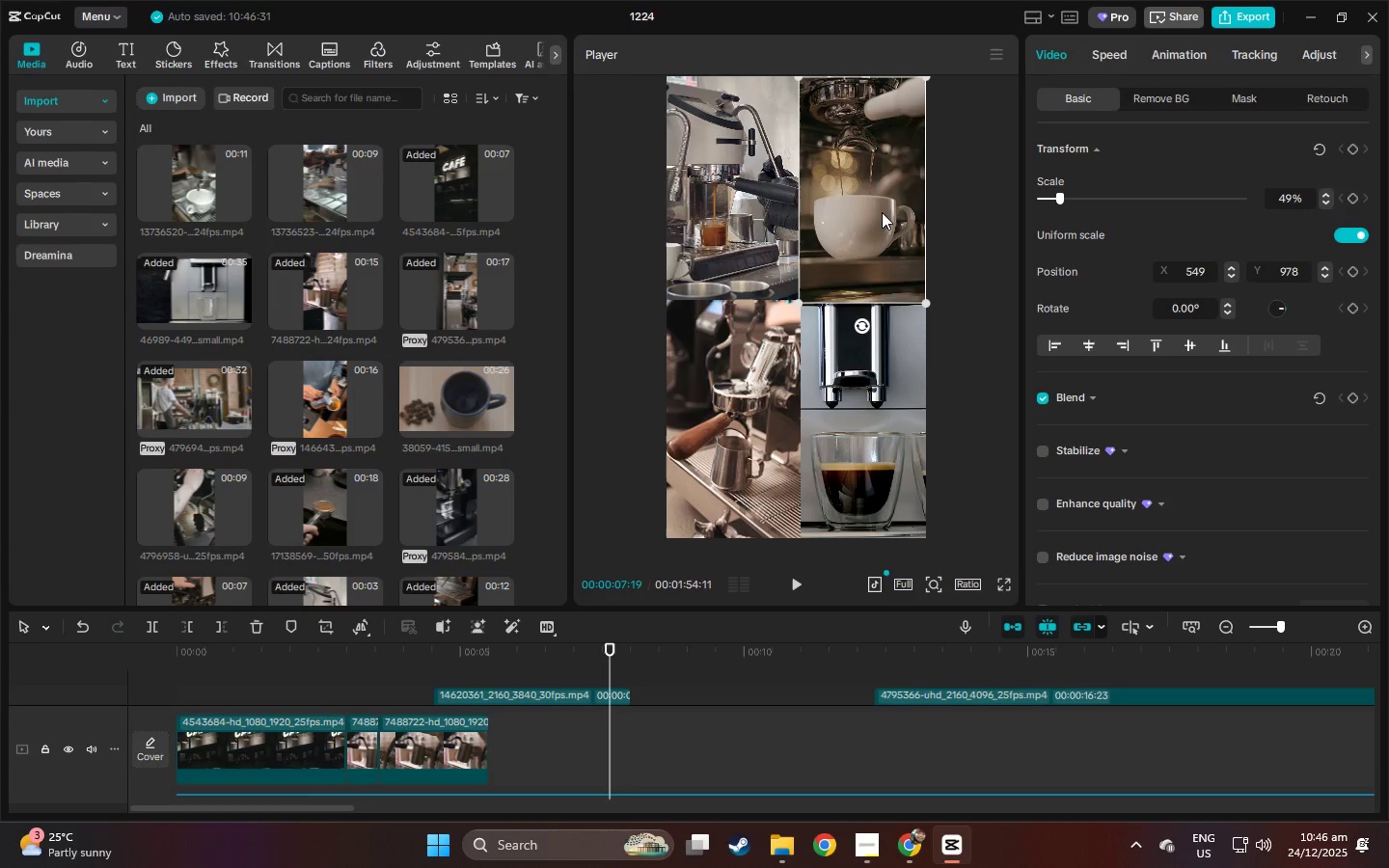 
left_click_drag(start_coordinate=[885, 198], to_coordinate=[885, 175])
 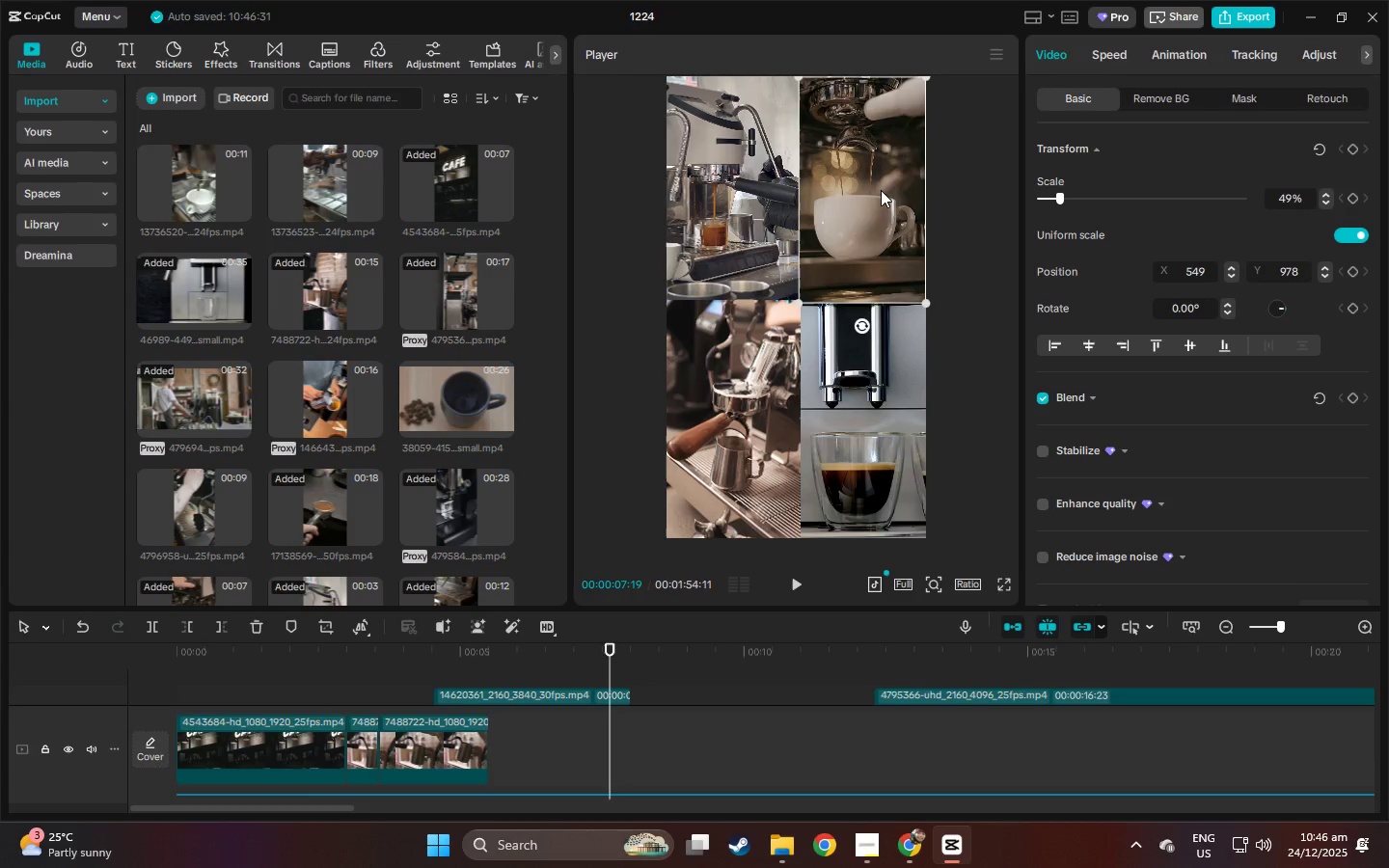 
left_click_drag(start_coordinate=[881, 203], to_coordinate=[884, 188])
 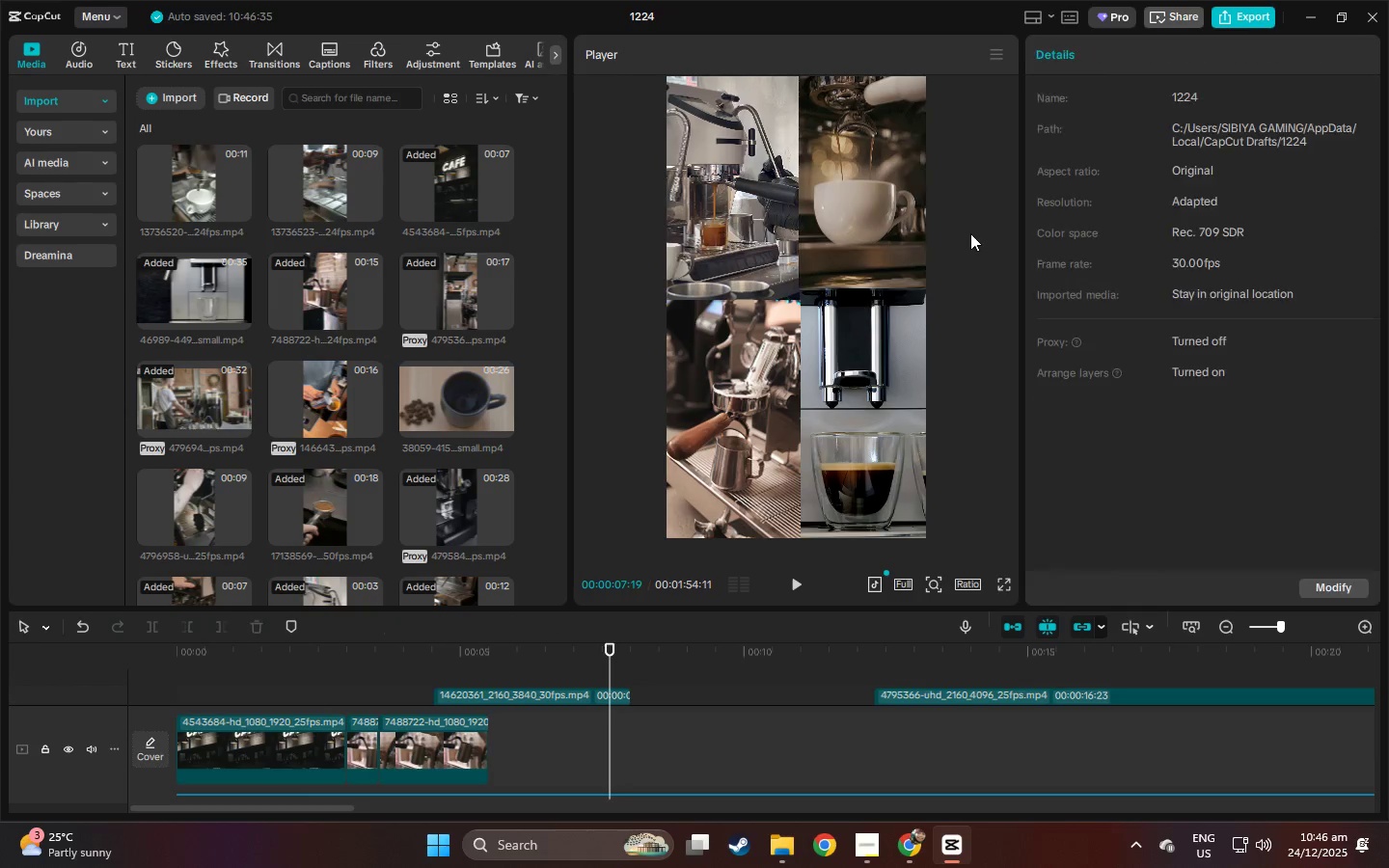 
left_click([970, 233])
 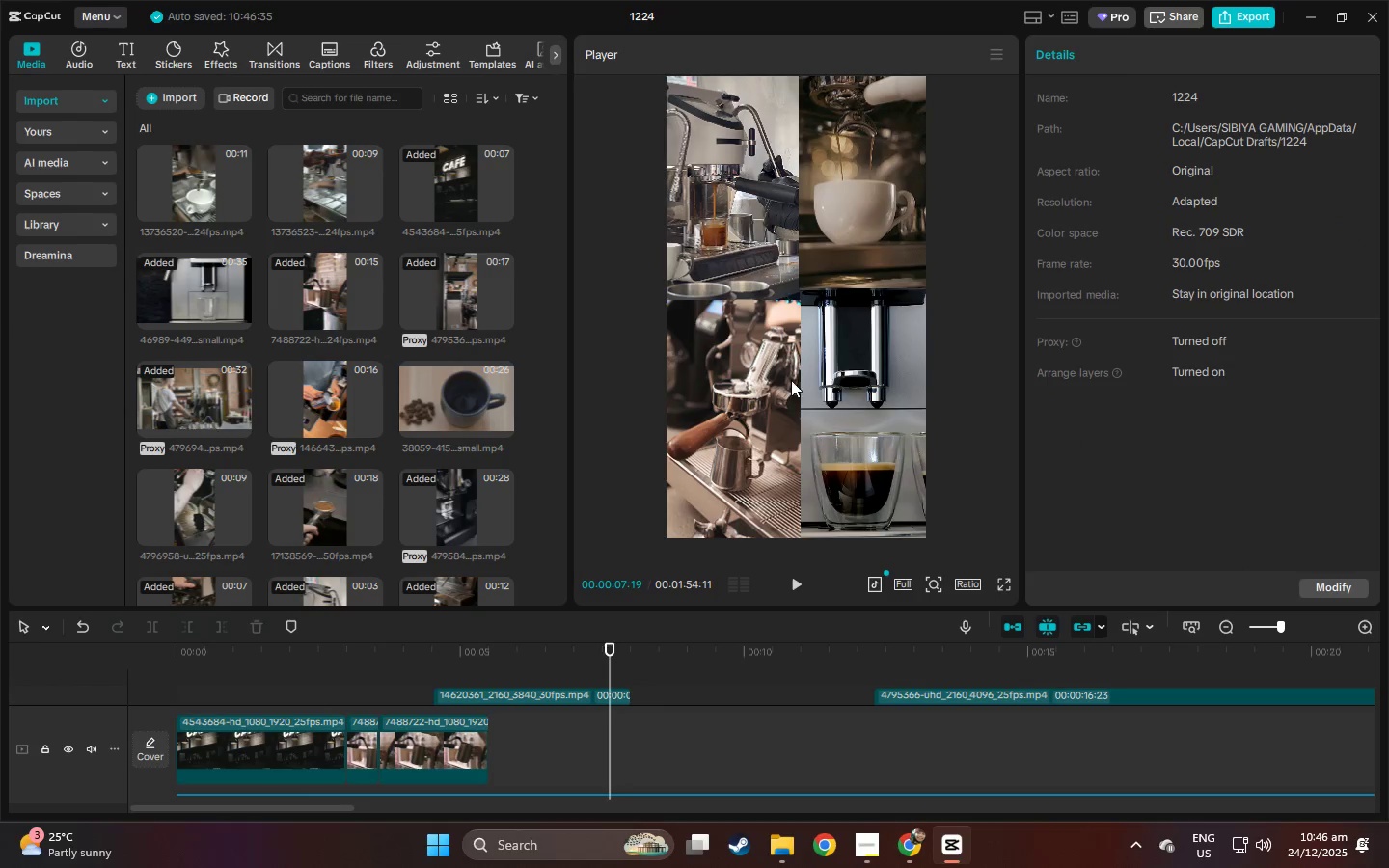 
left_click([787, 382])
 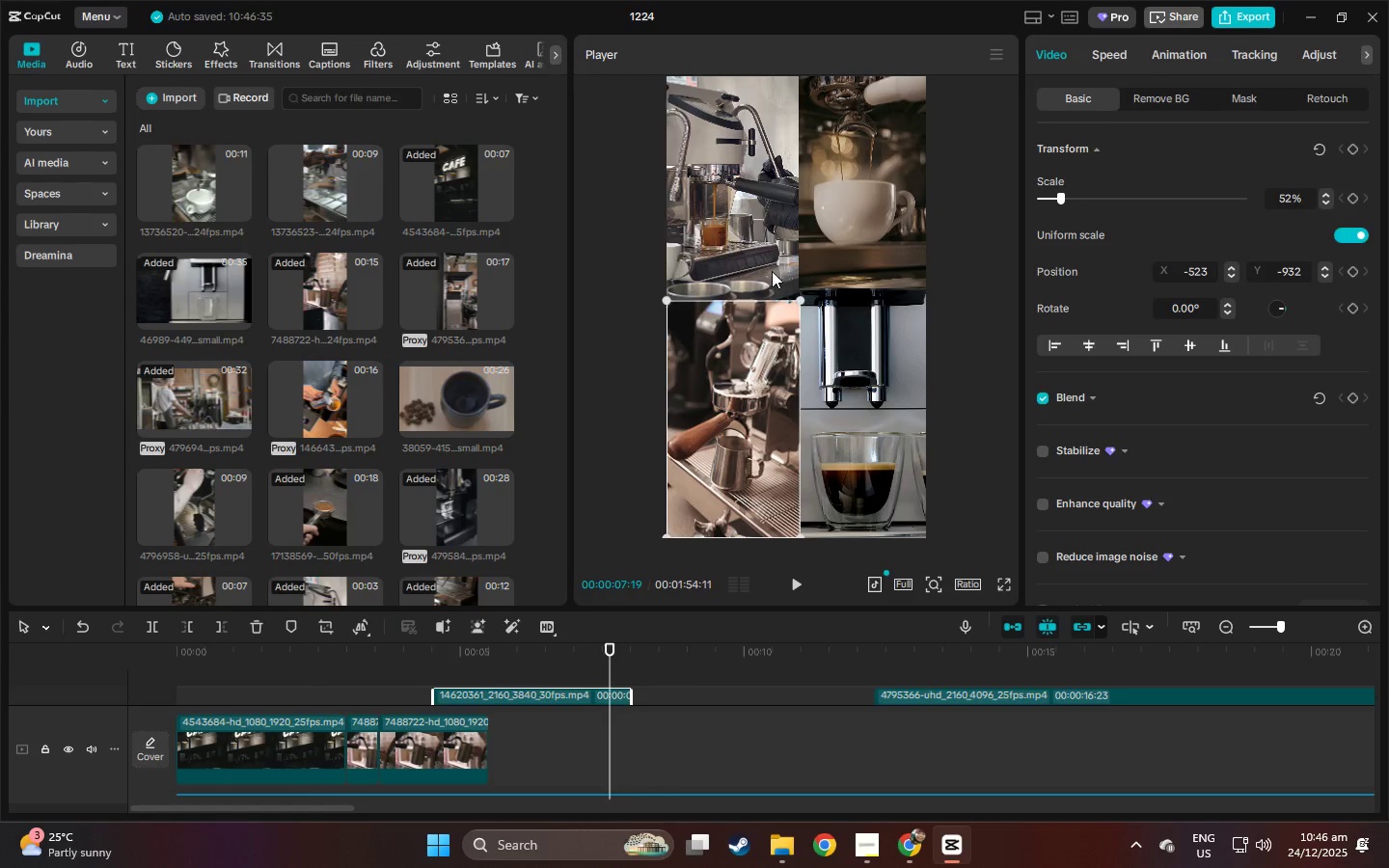 
left_click_drag(start_coordinate=[772, 271], to_coordinate=[772, 243])
 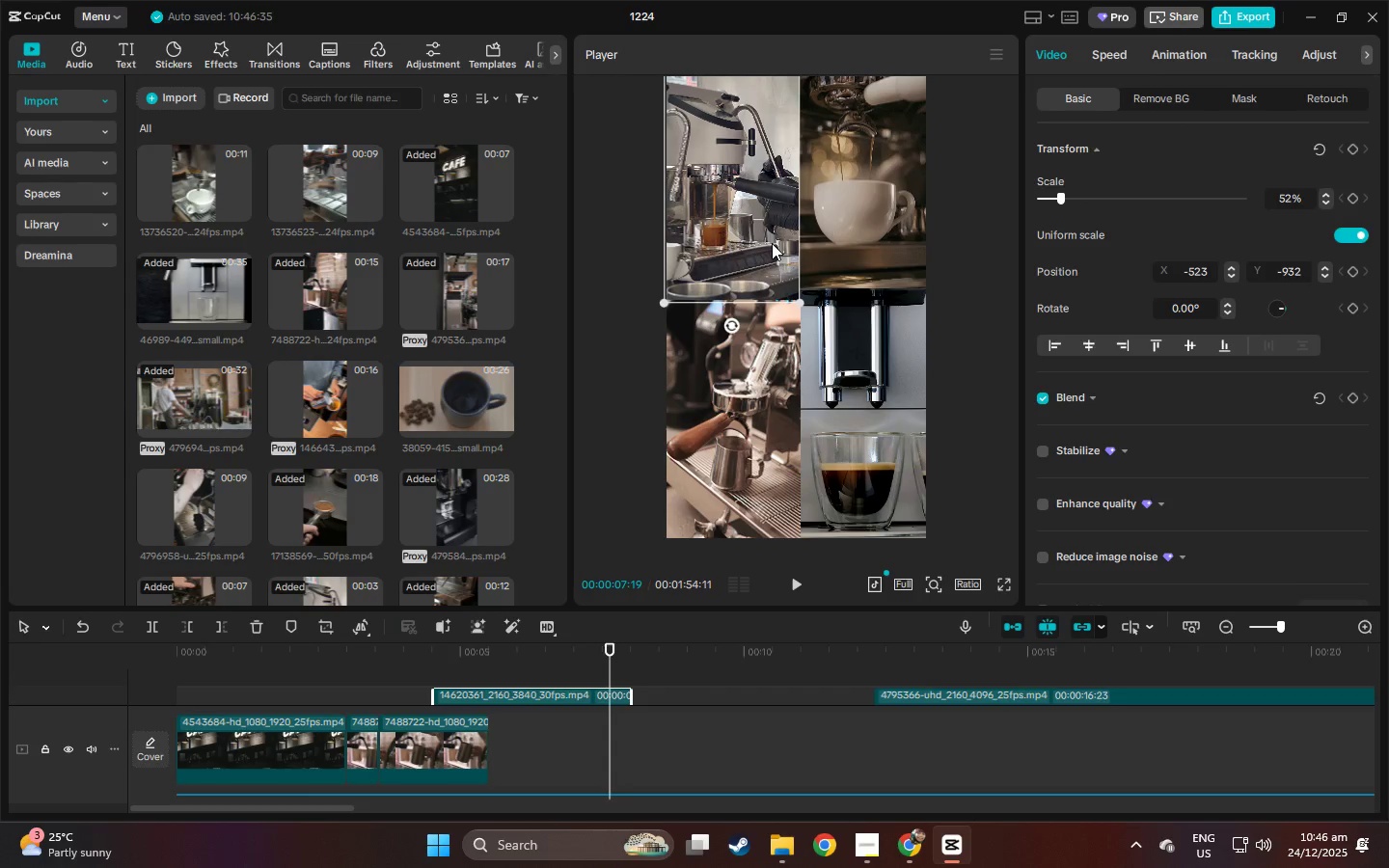 
left_click([772, 243])
 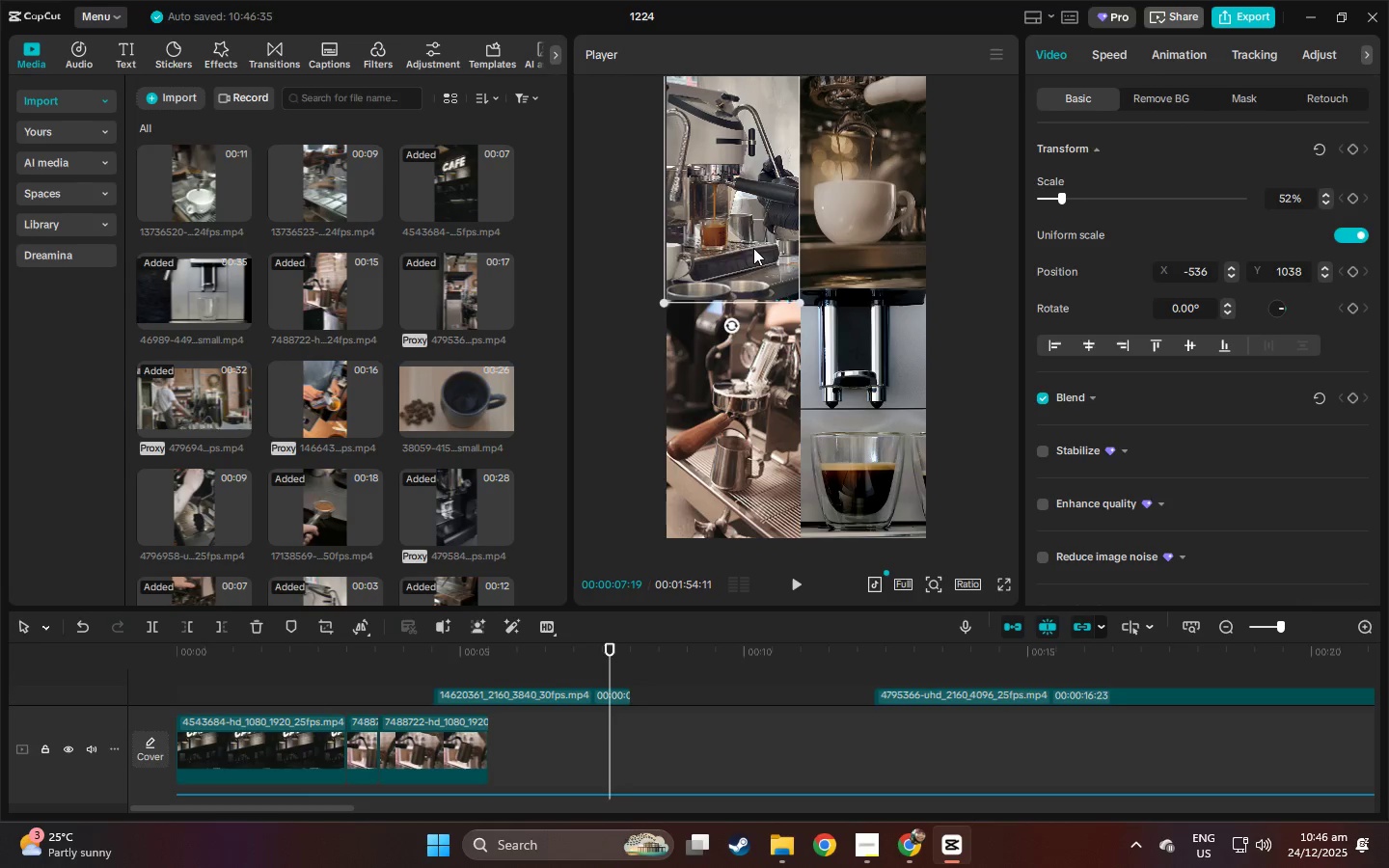 
left_click_drag(start_coordinate=[753, 248], to_coordinate=[755, 232])
 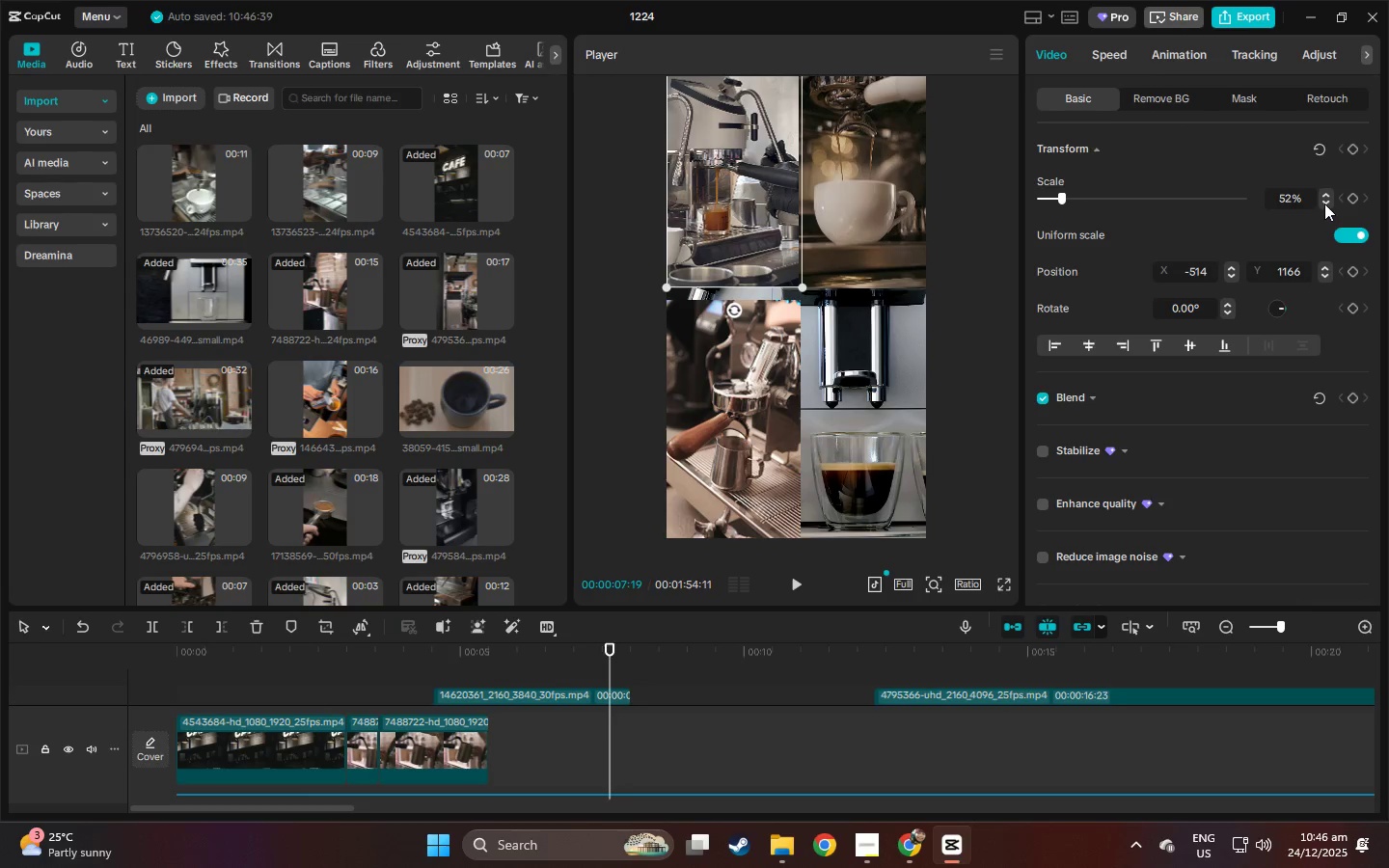 
left_click([1324, 196])
 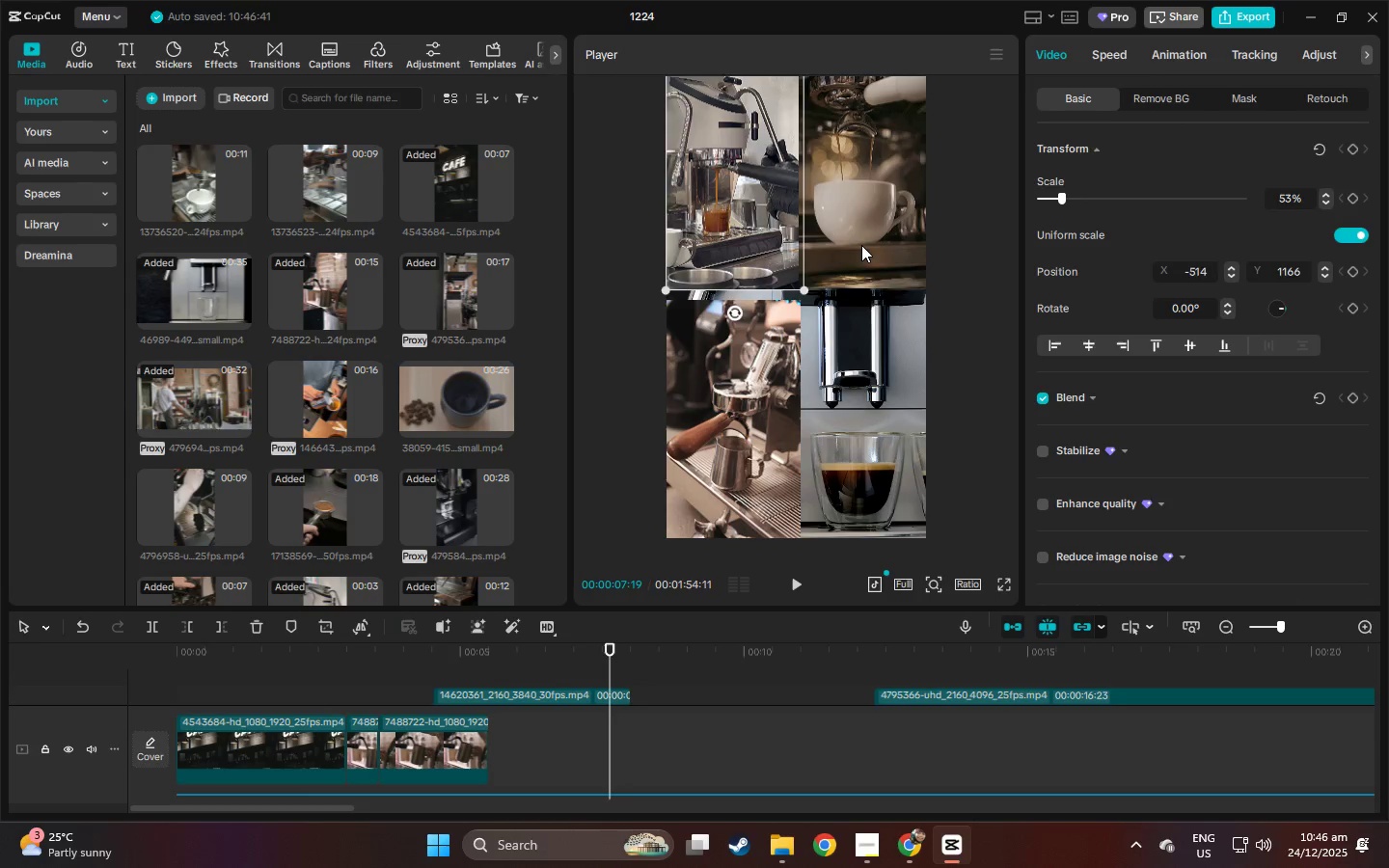 
double_click([985, 230])
 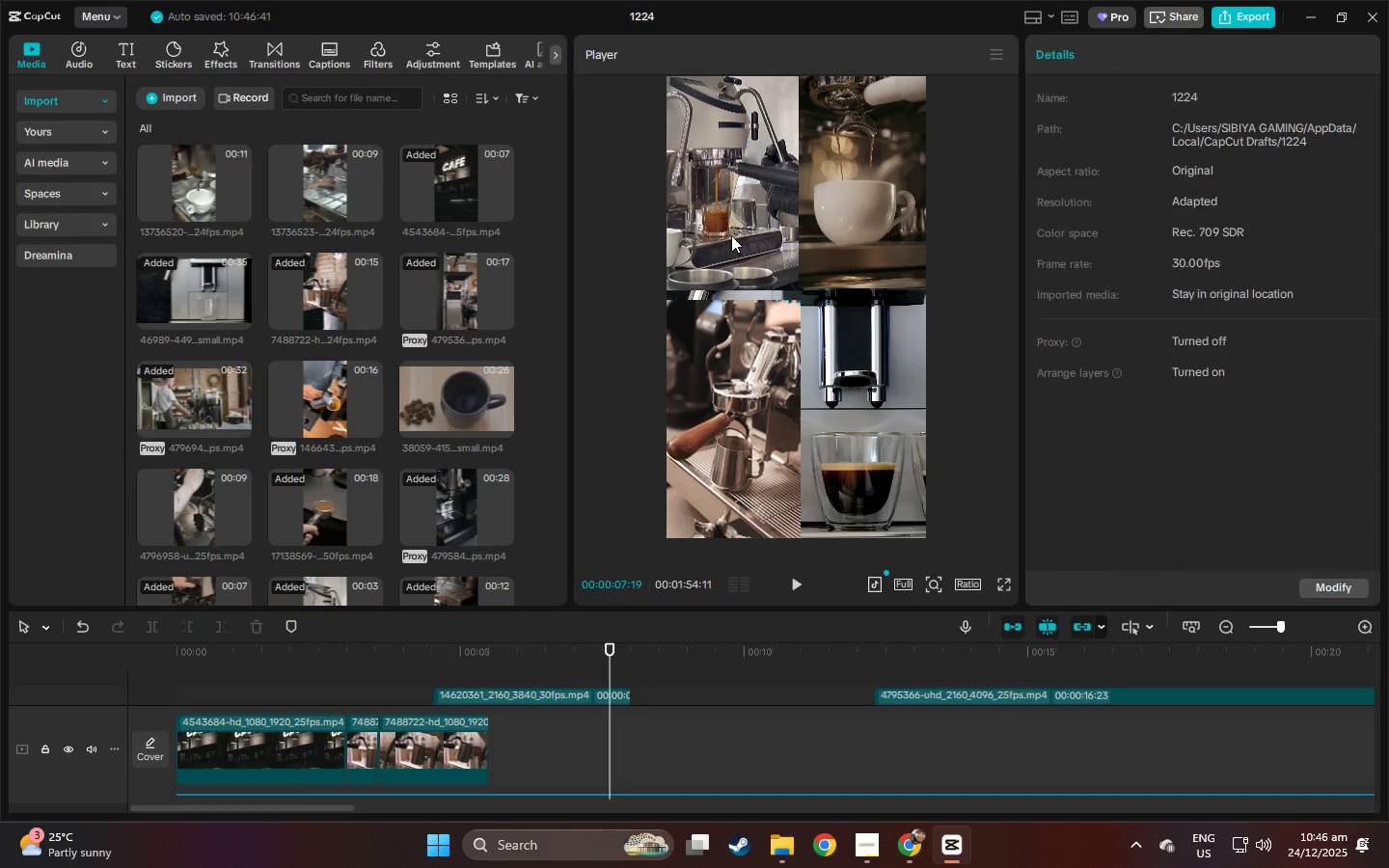 
double_click([748, 233])
 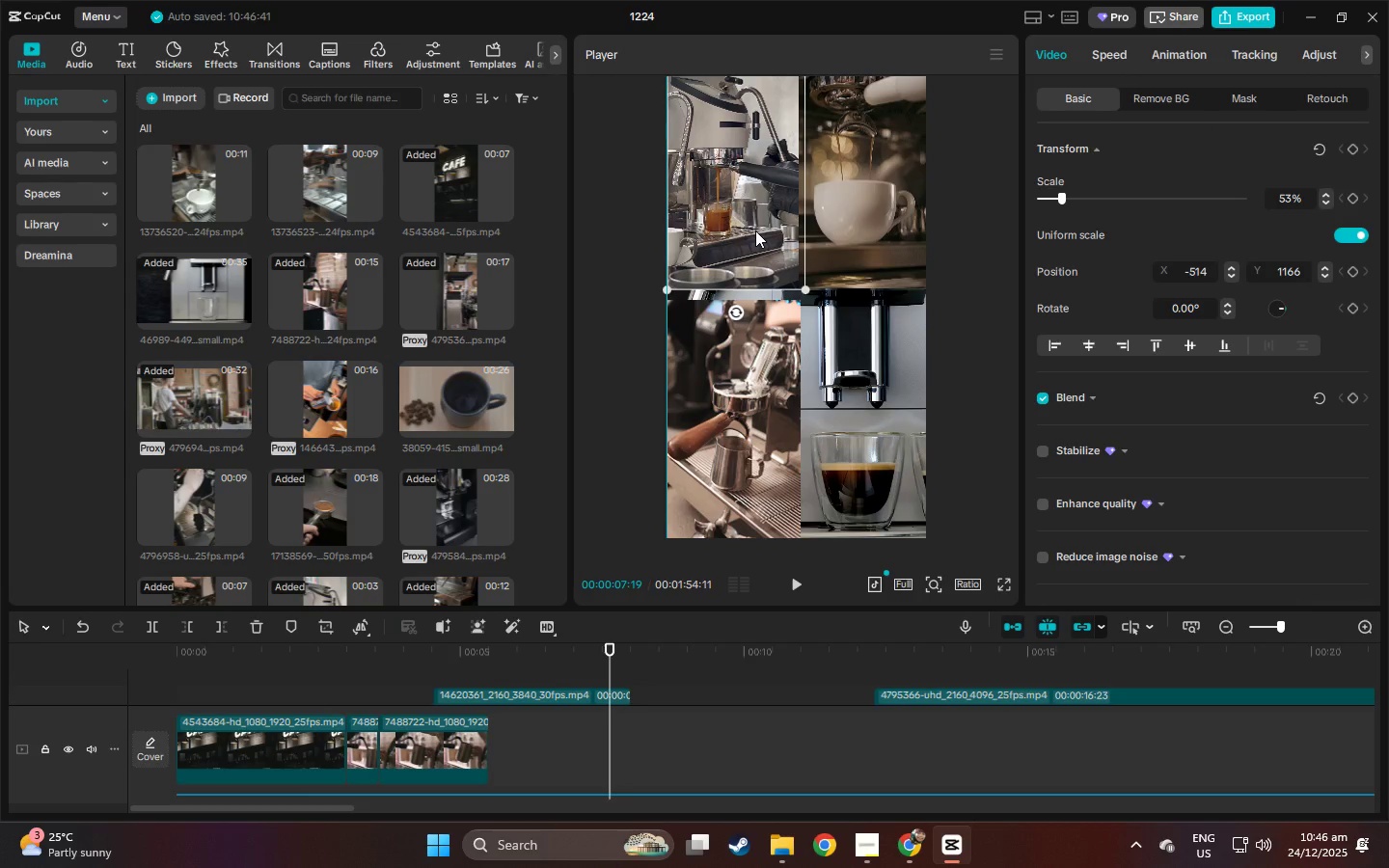 
left_click([762, 401])
 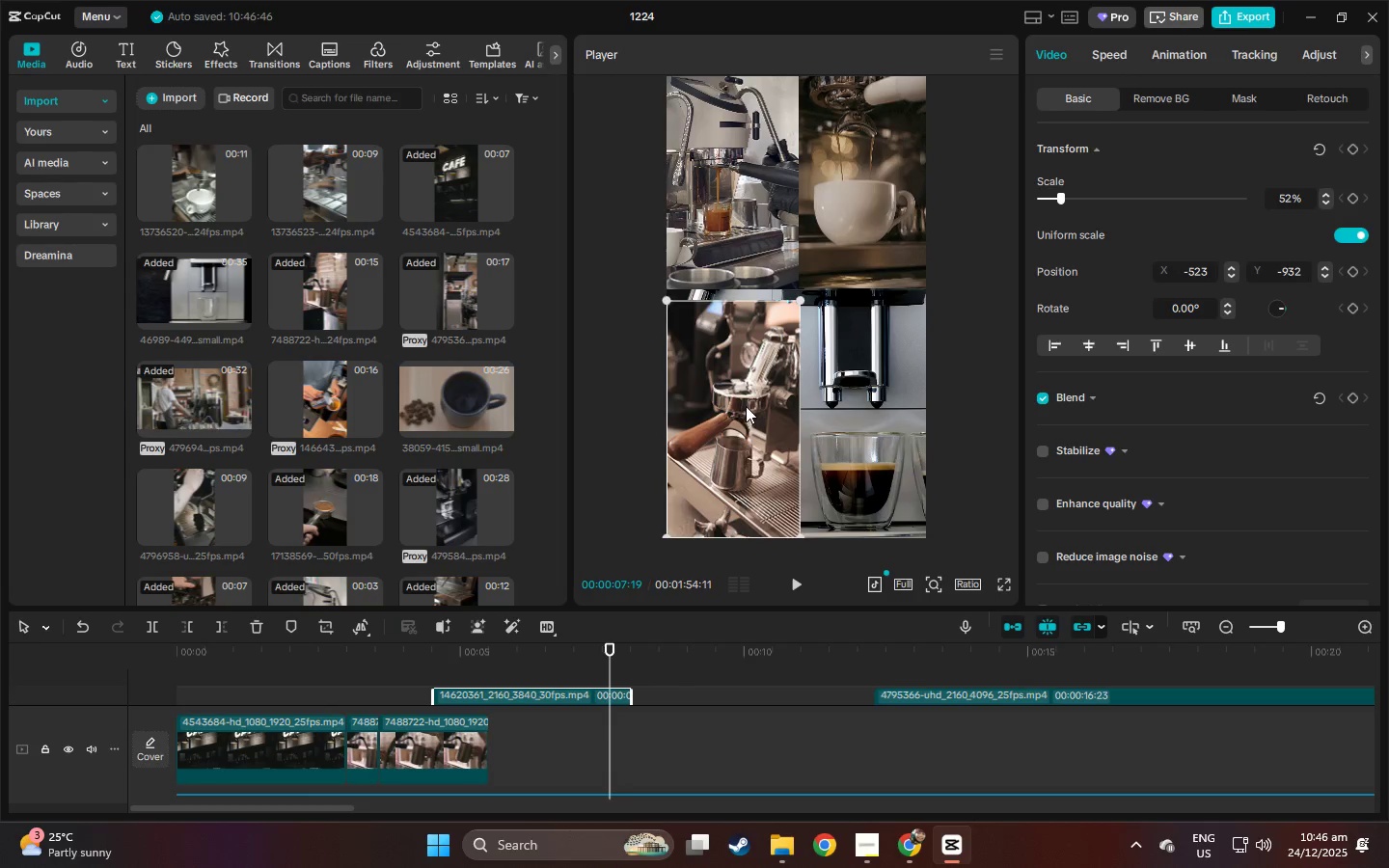 
left_click_drag(start_coordinate=[745, 408], to_coordinate=[747, 396])
 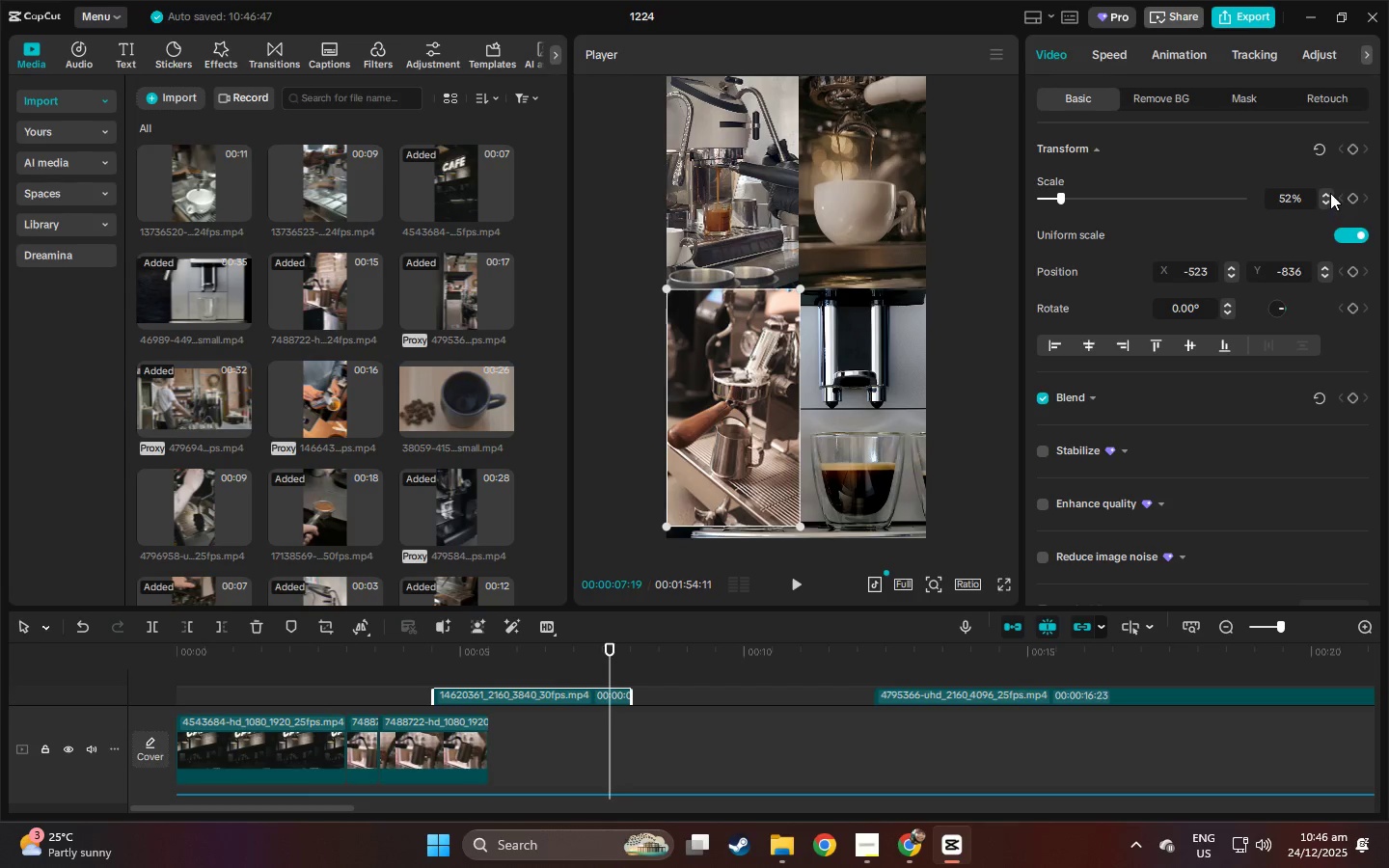 
double_click([1325, 192])
 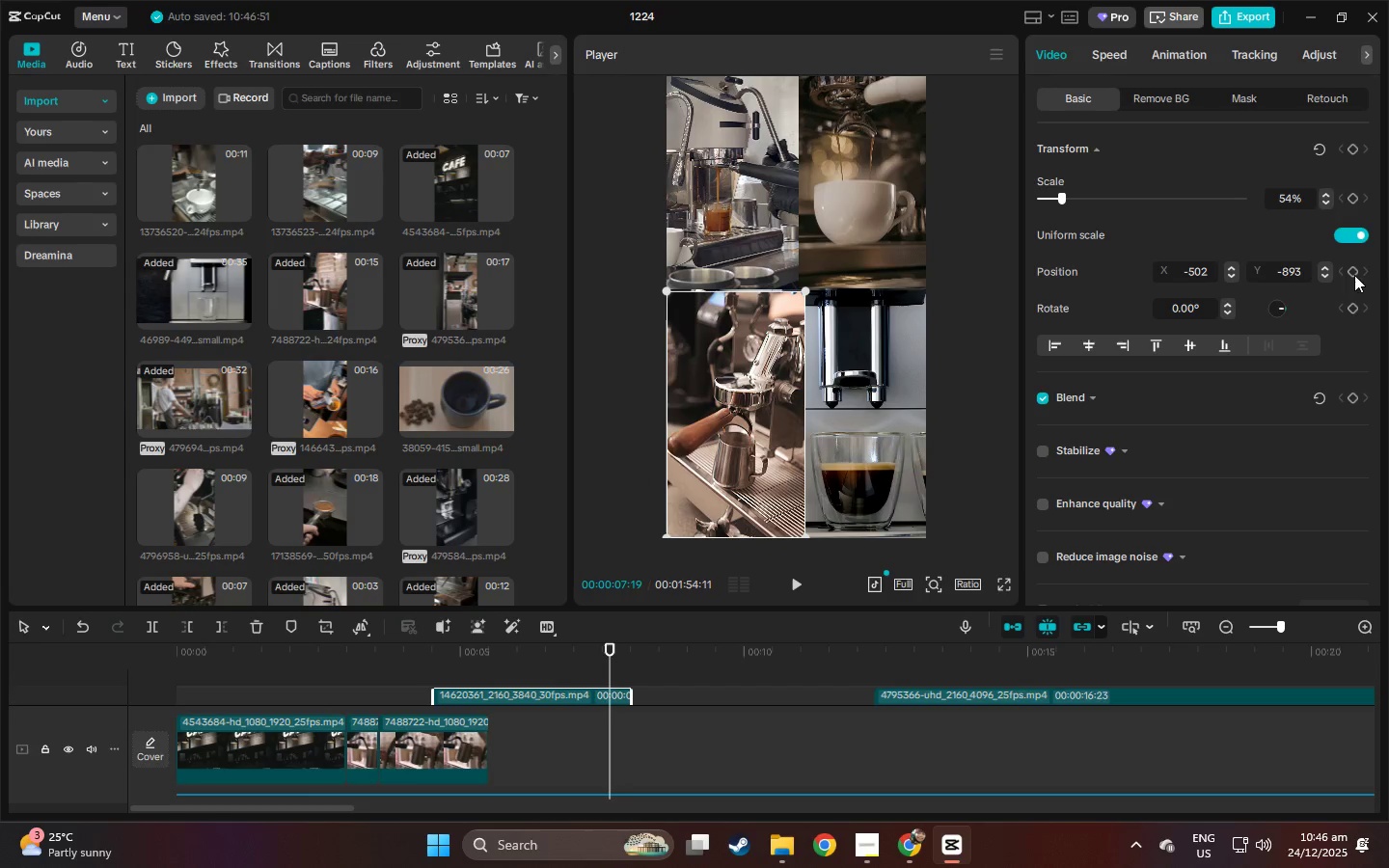 
double_click([1324, 195])
 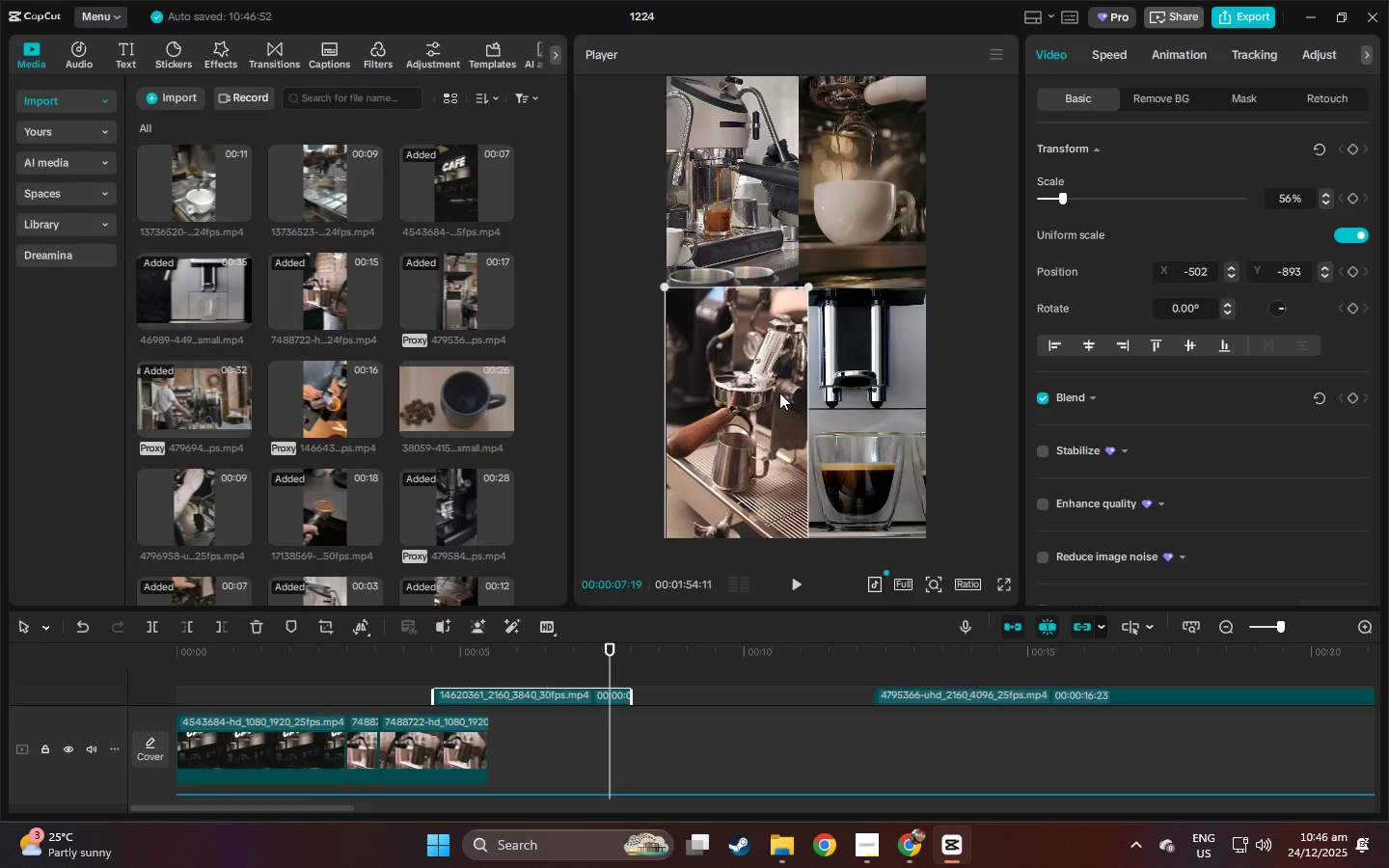 
left_click_drag(start_coordinate=[779, 393], to_coordinate=[773, 395])
 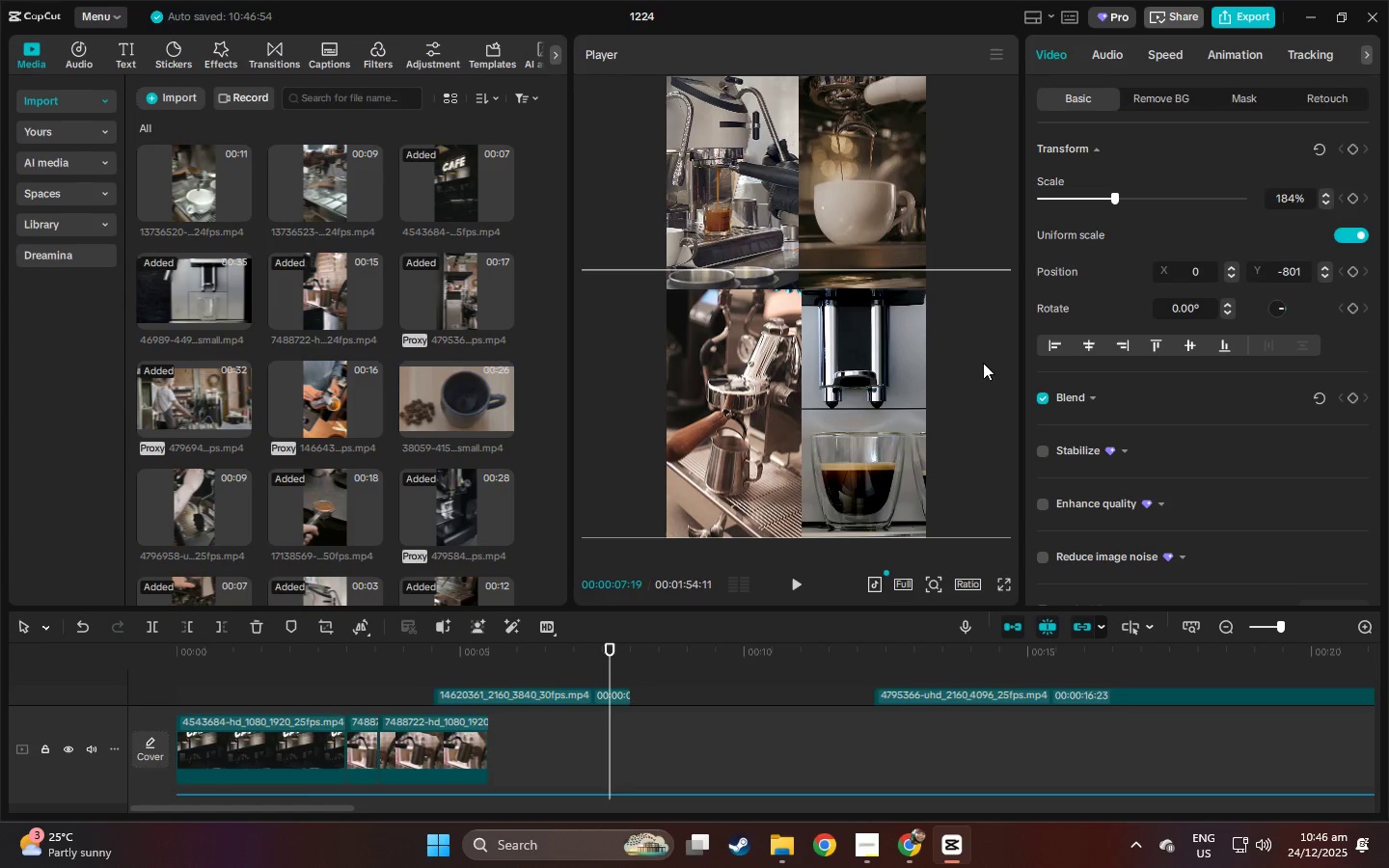 
left_click([983, 363])
 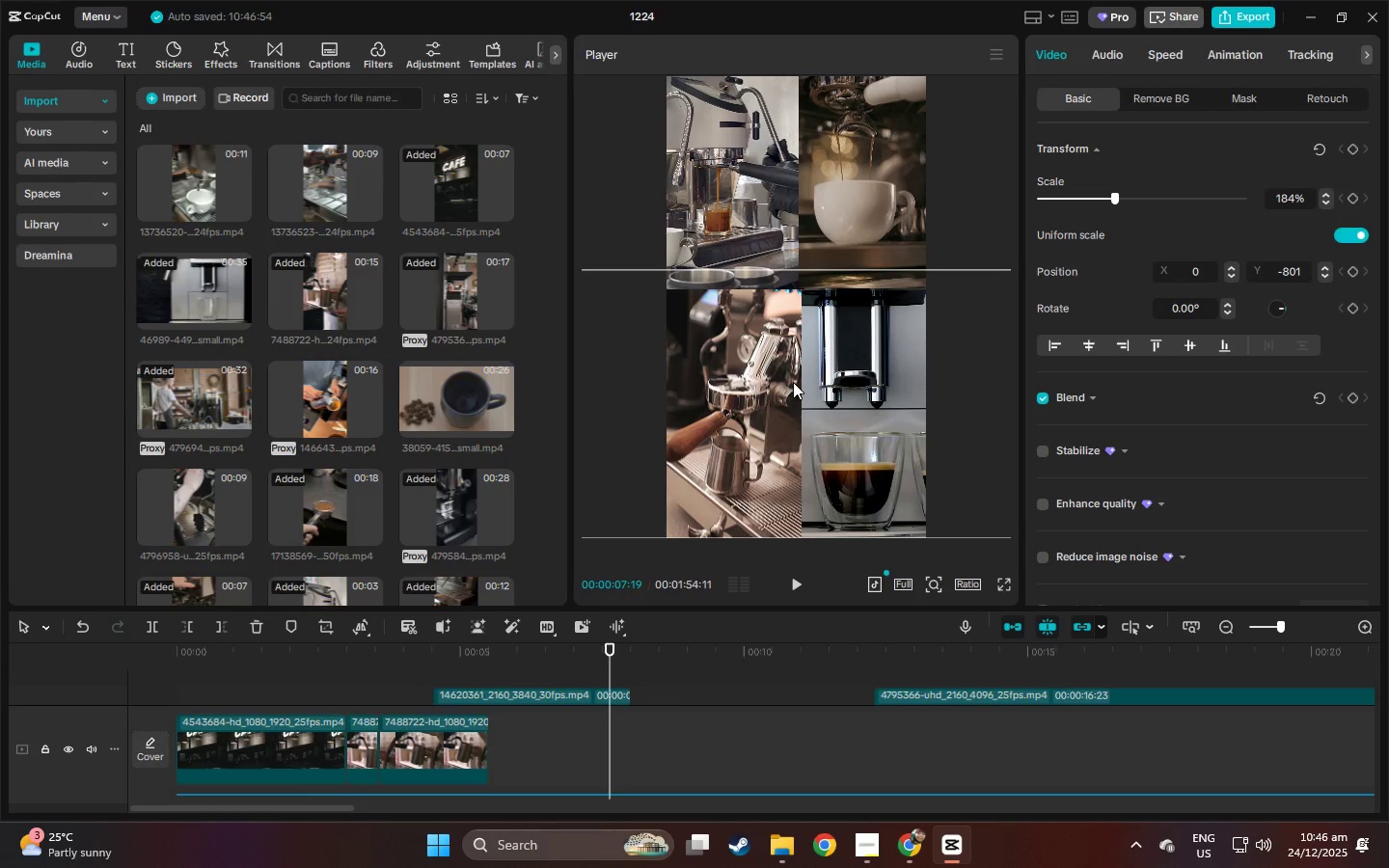 
double_click([782, 384])
 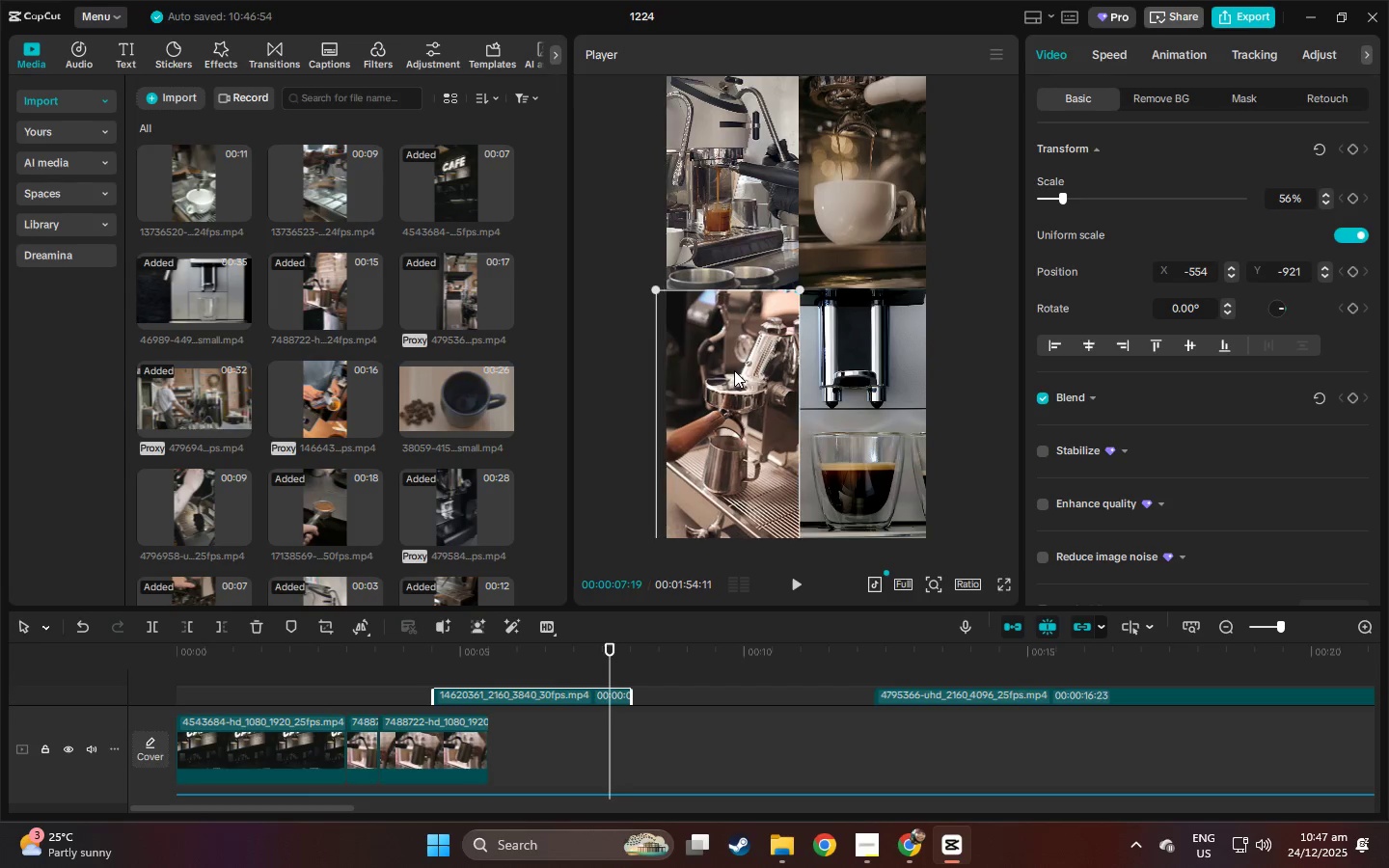 
wait(7.34)
 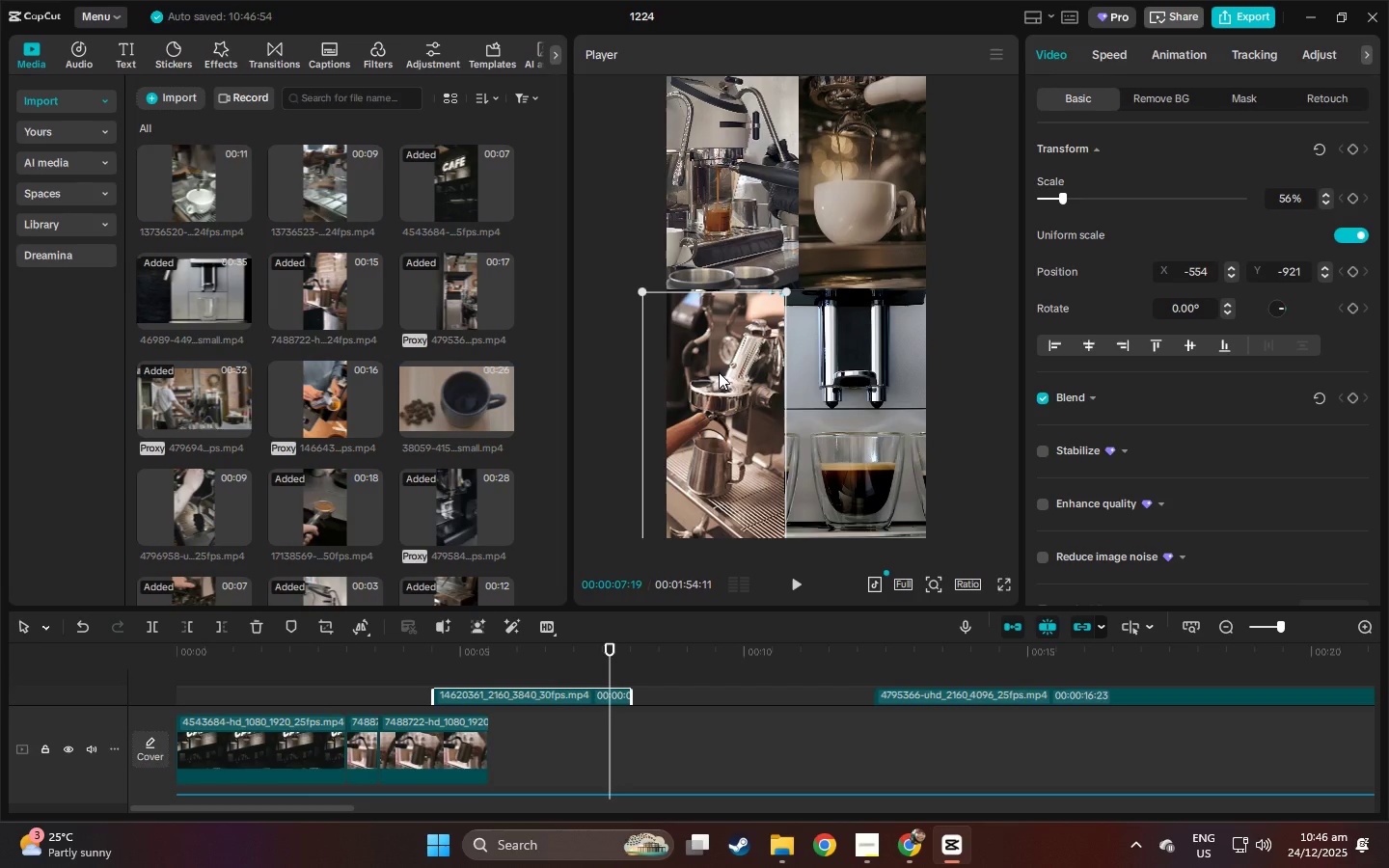 
left_click([986, 370])
 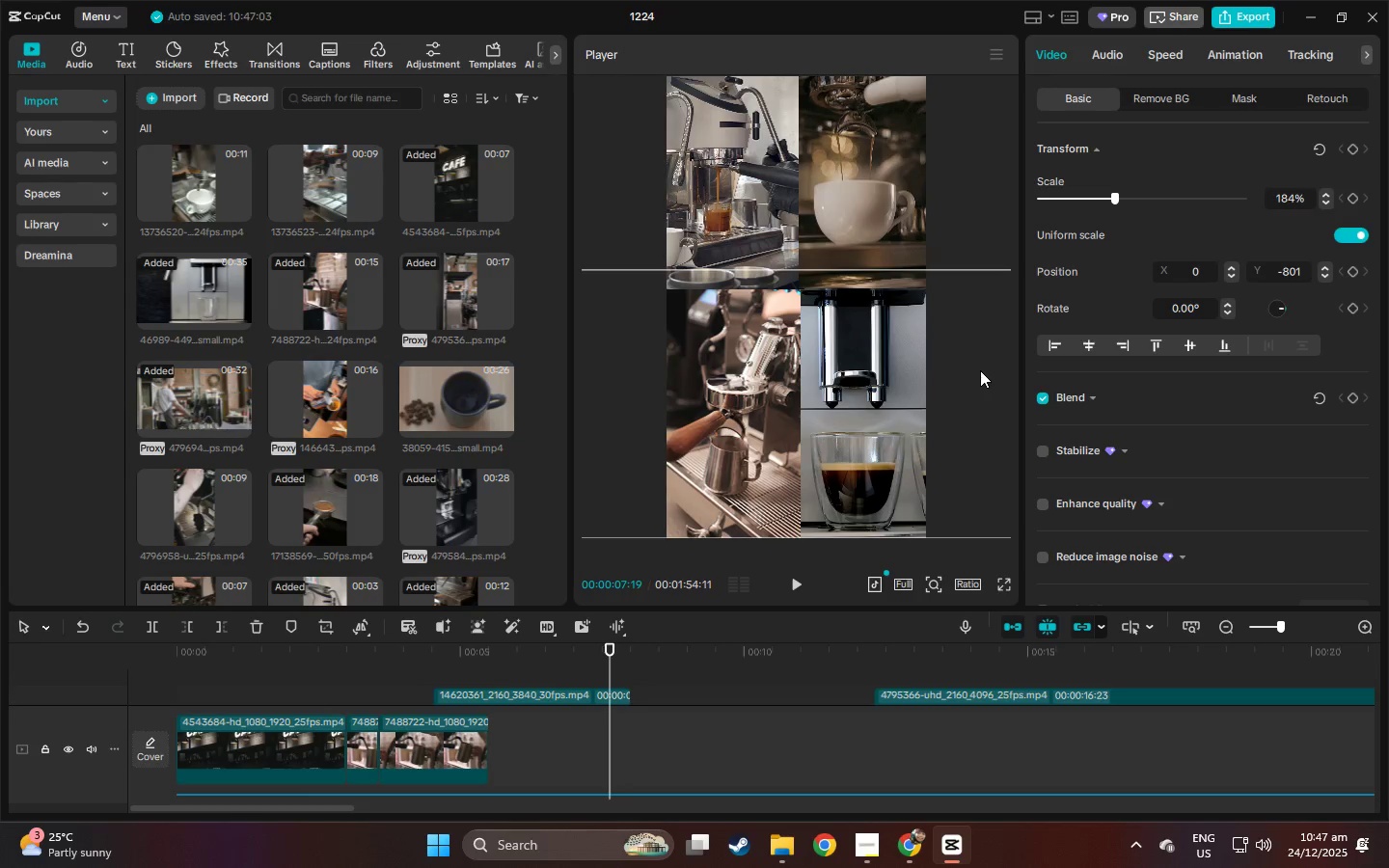 
left_click([980, 370])
 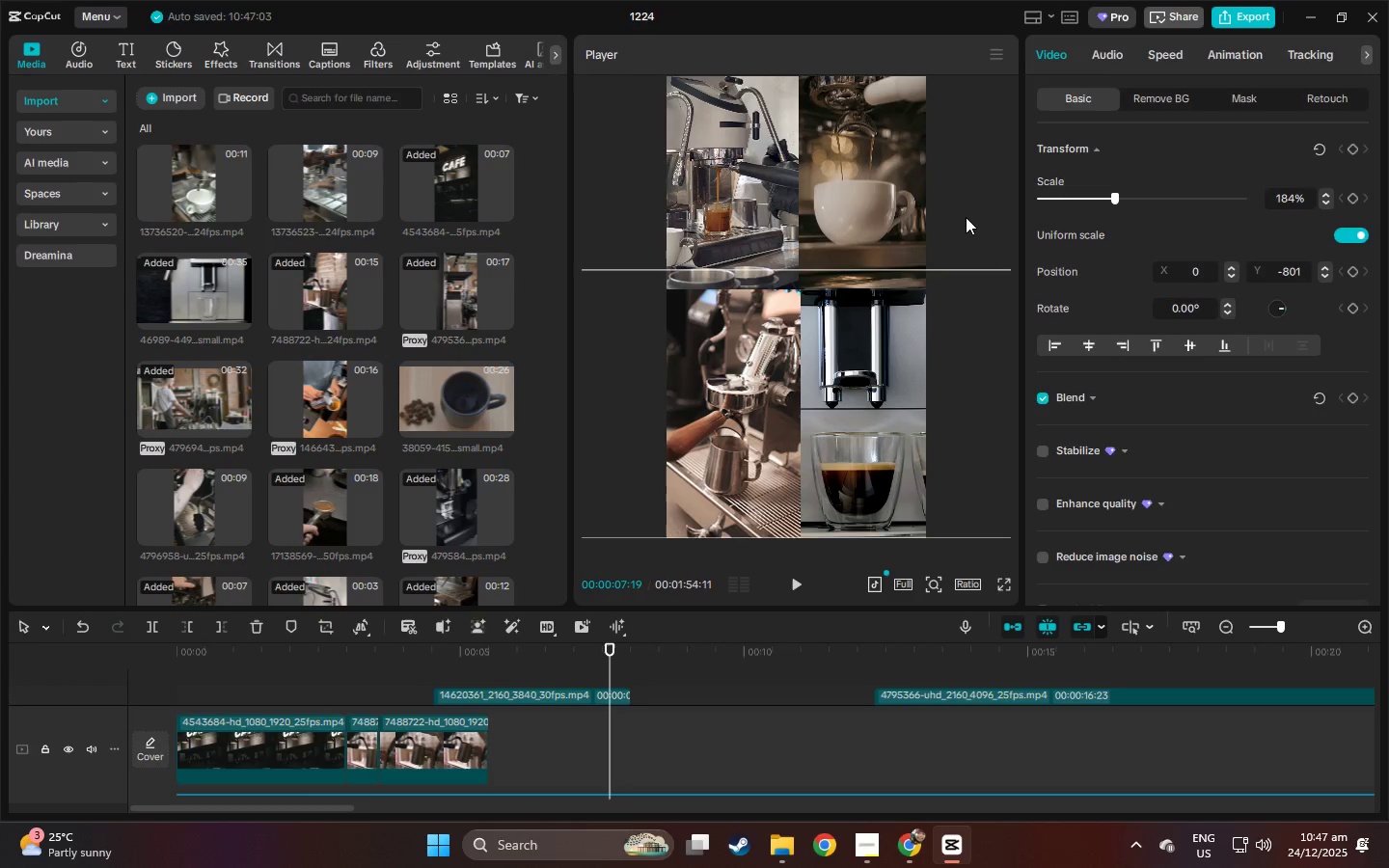 
double_click([969, 214])
 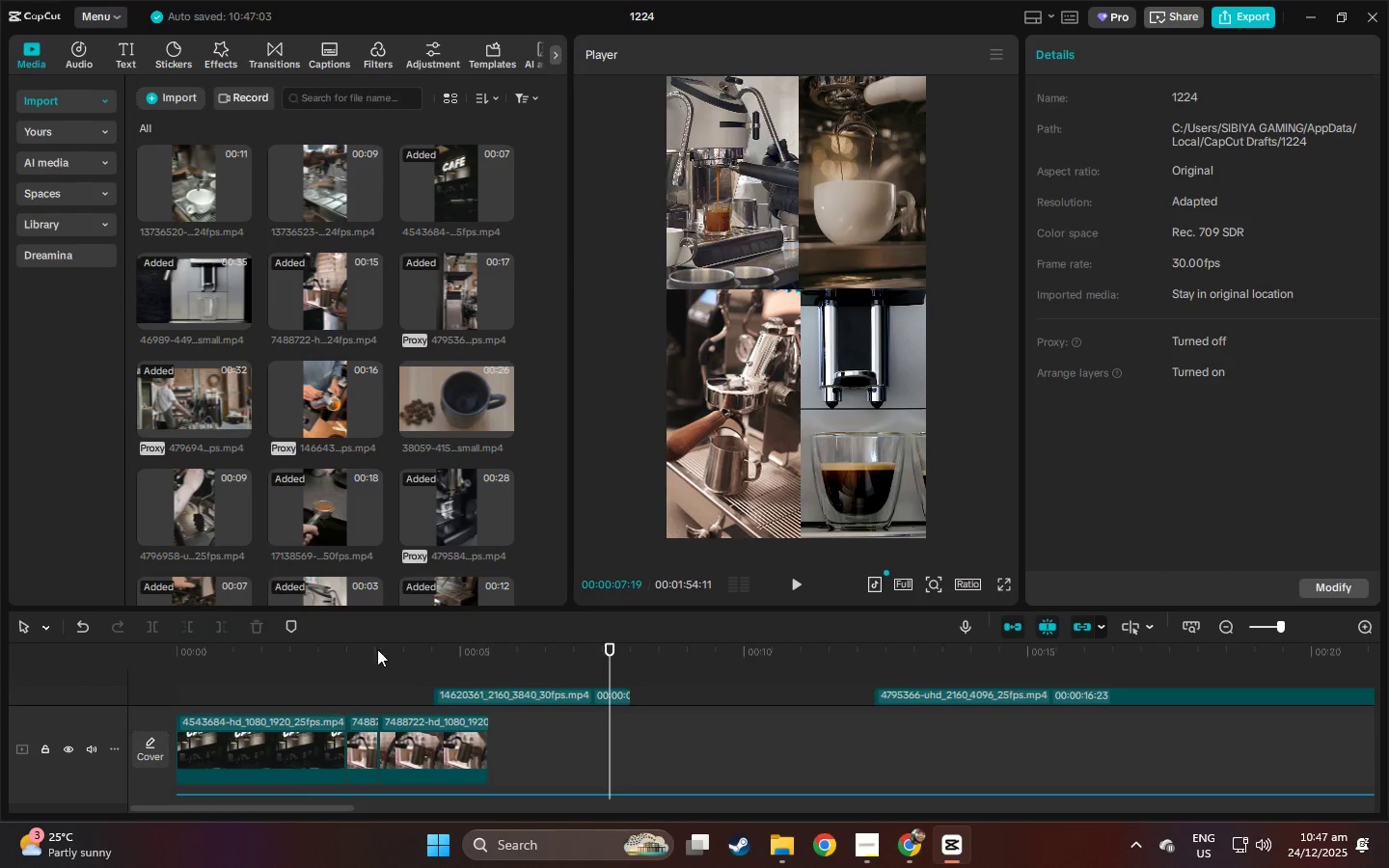 
left_click_drag(start_coordinate=[282, 661], to_coordinate=[31, 662])
 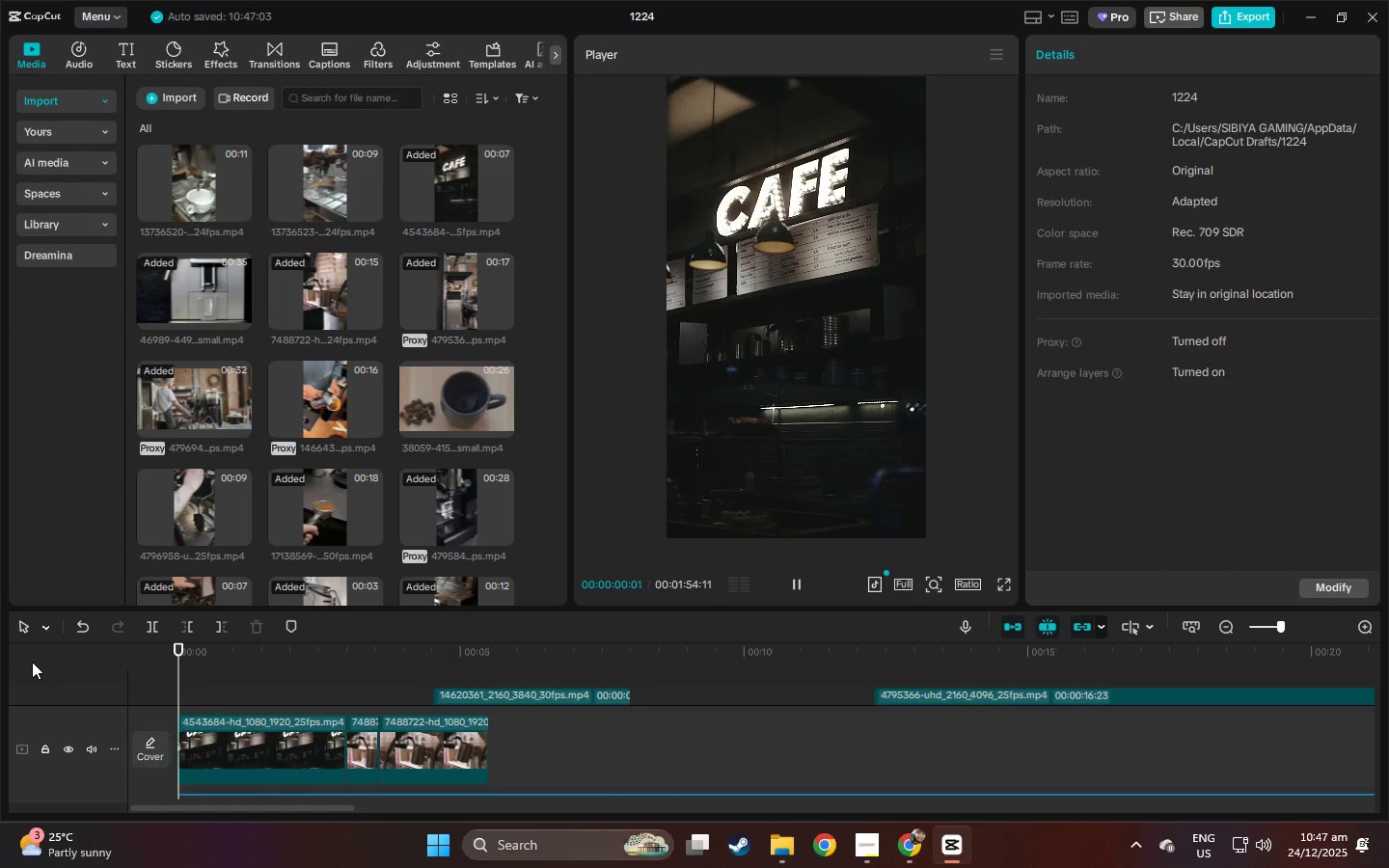 
key(Space)
 